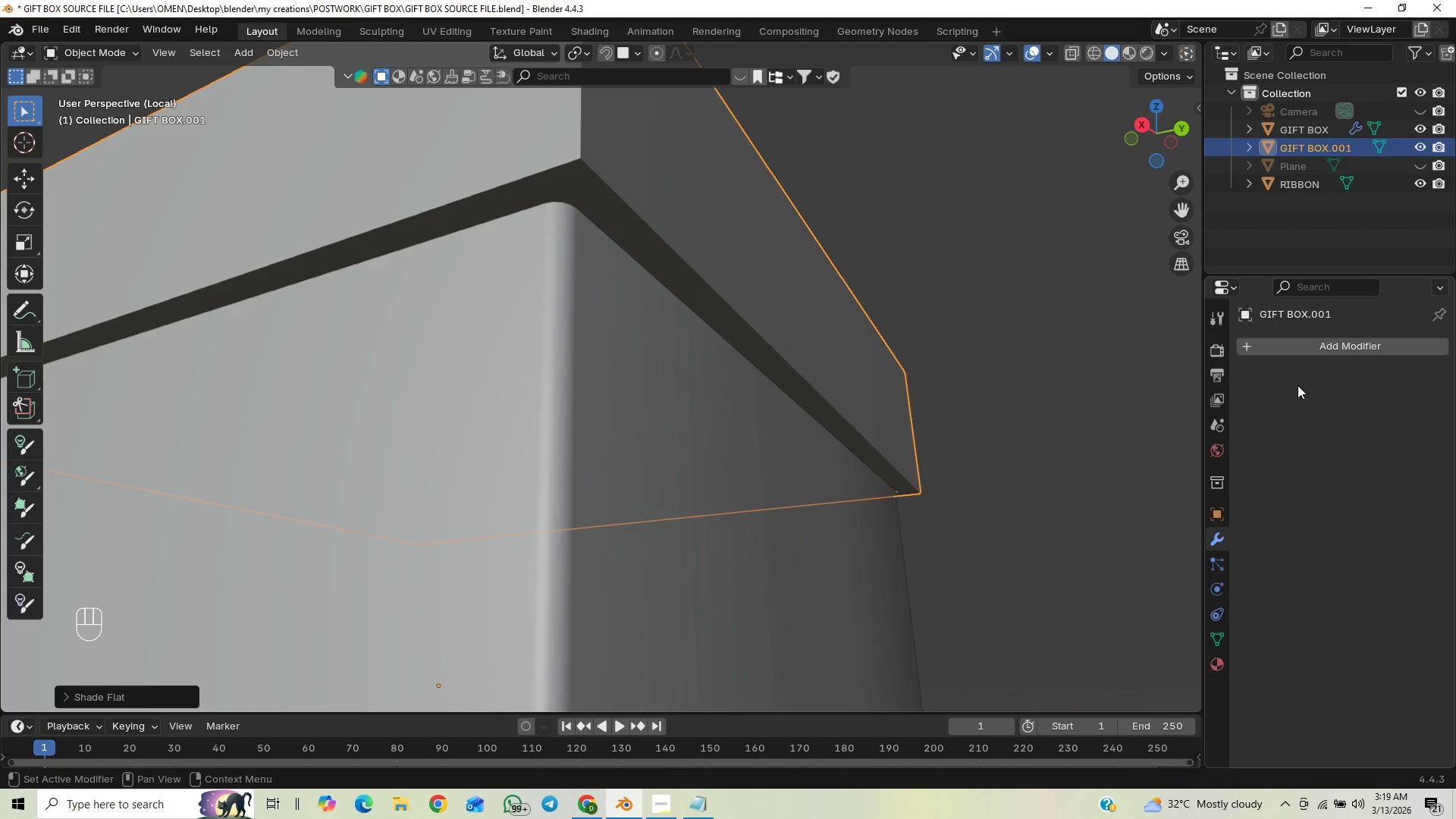 
left_click([1301, 352])
 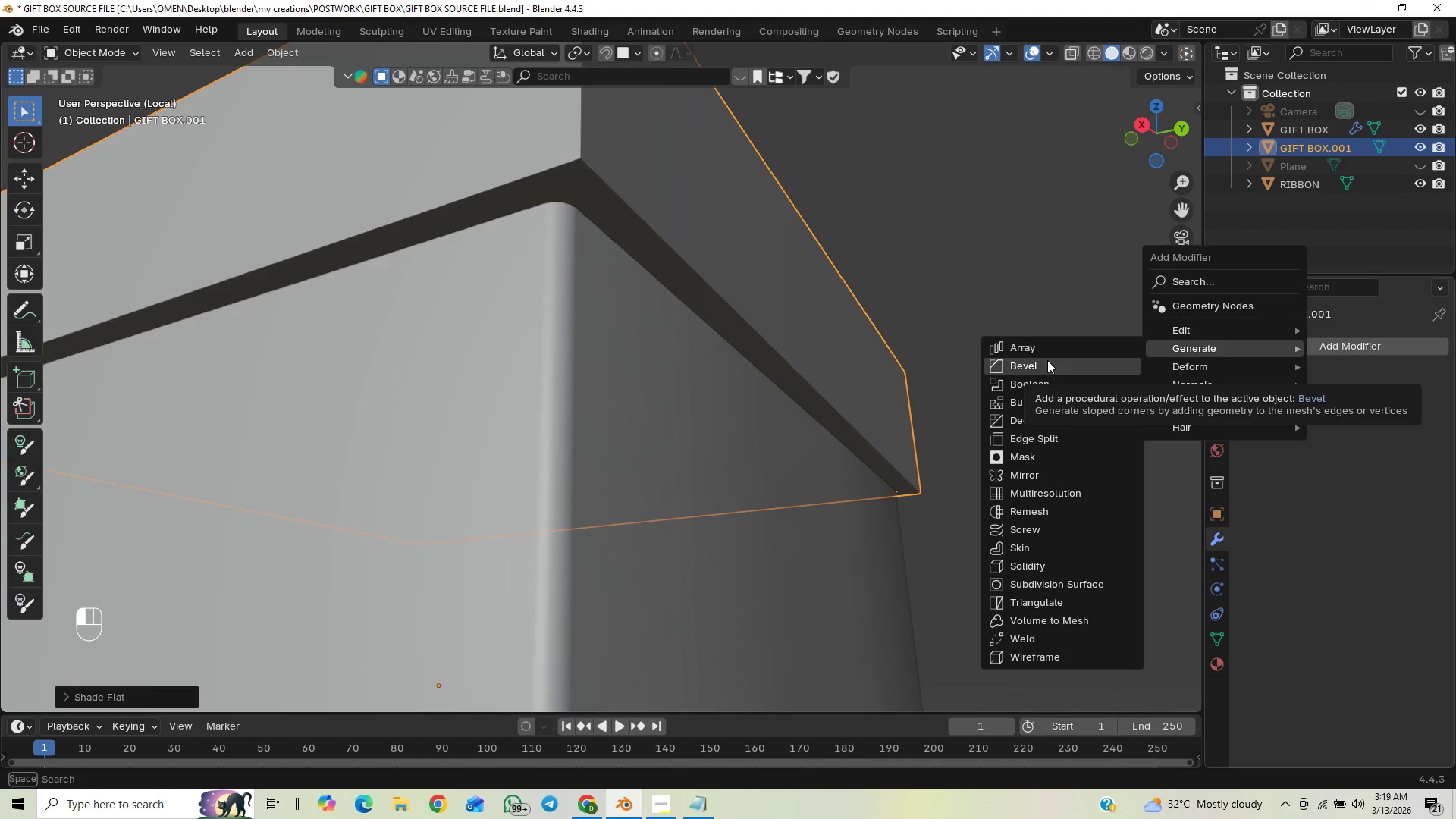 
wait(7.56)
 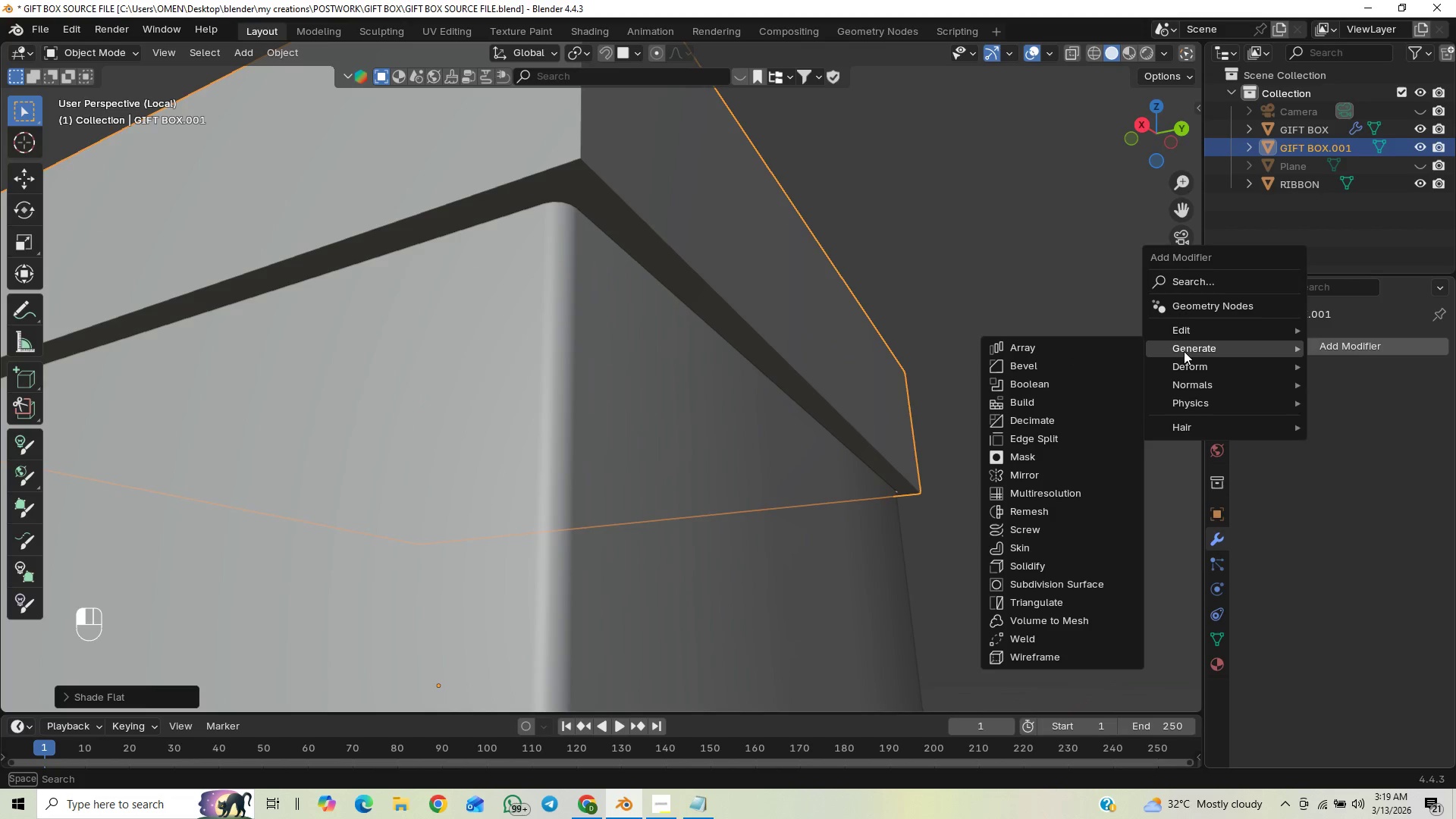 
left_click([1047, 360])
 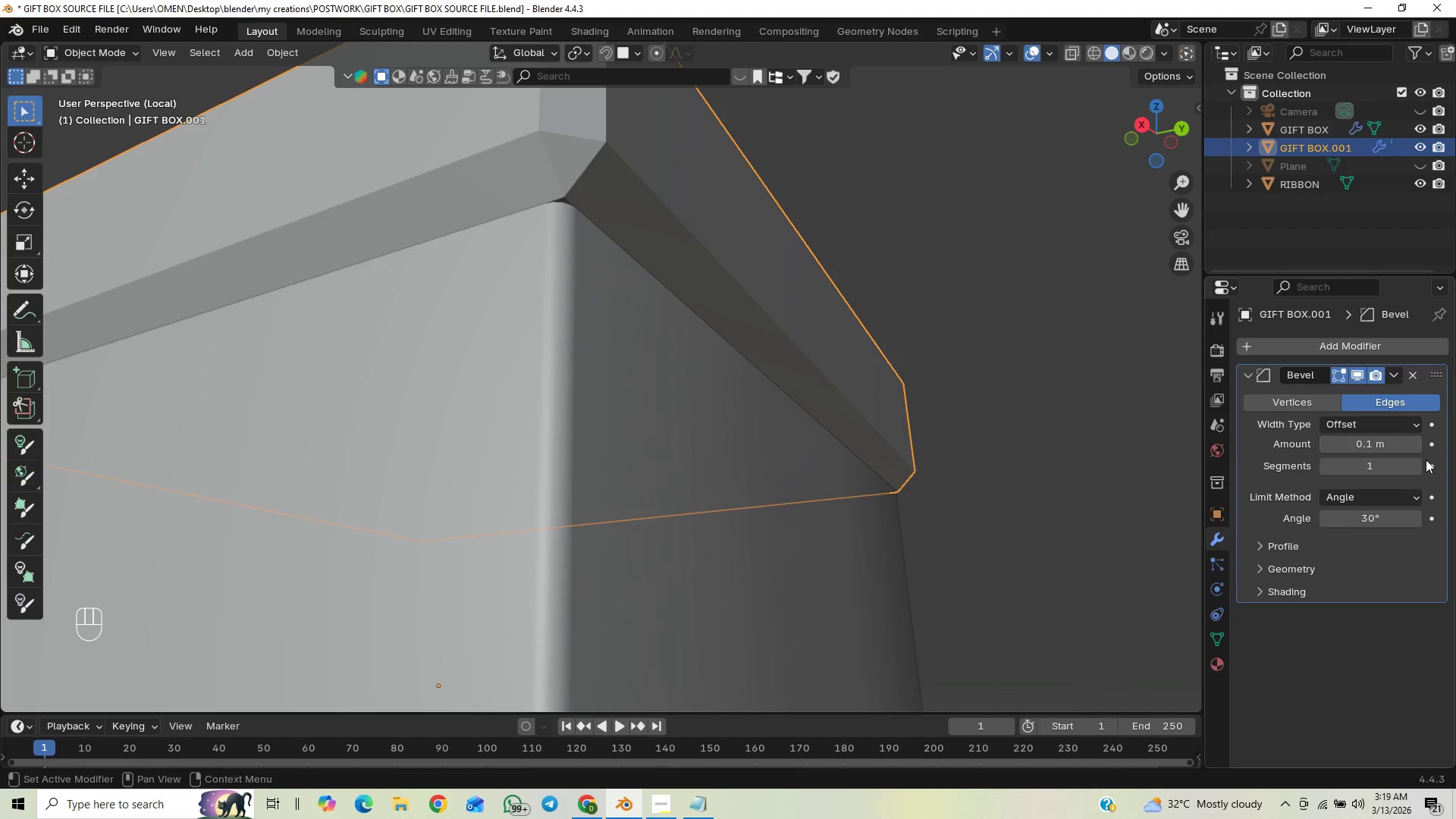 
left_click([1416, 440])
 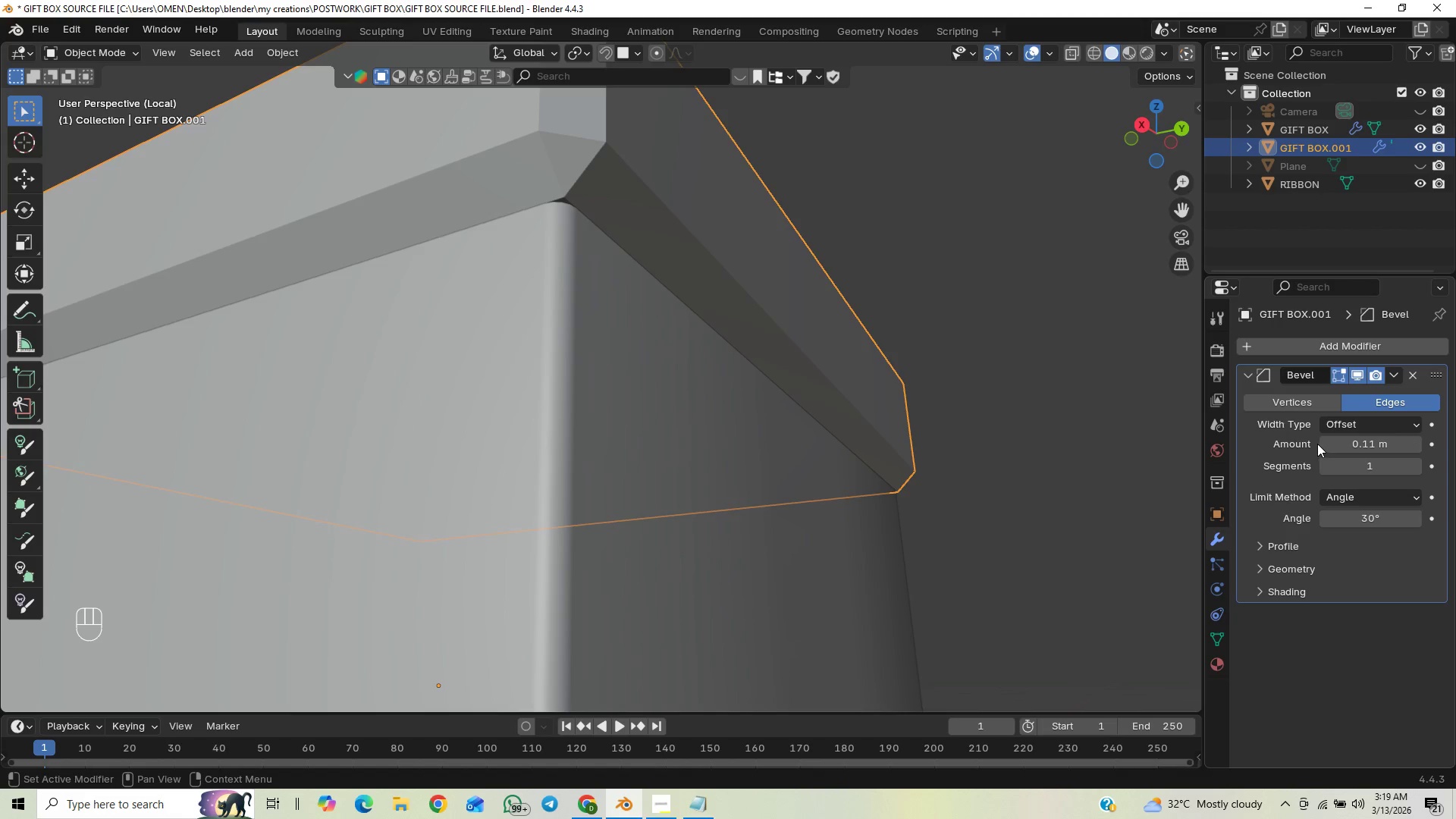 
double_click([1326, 443])
 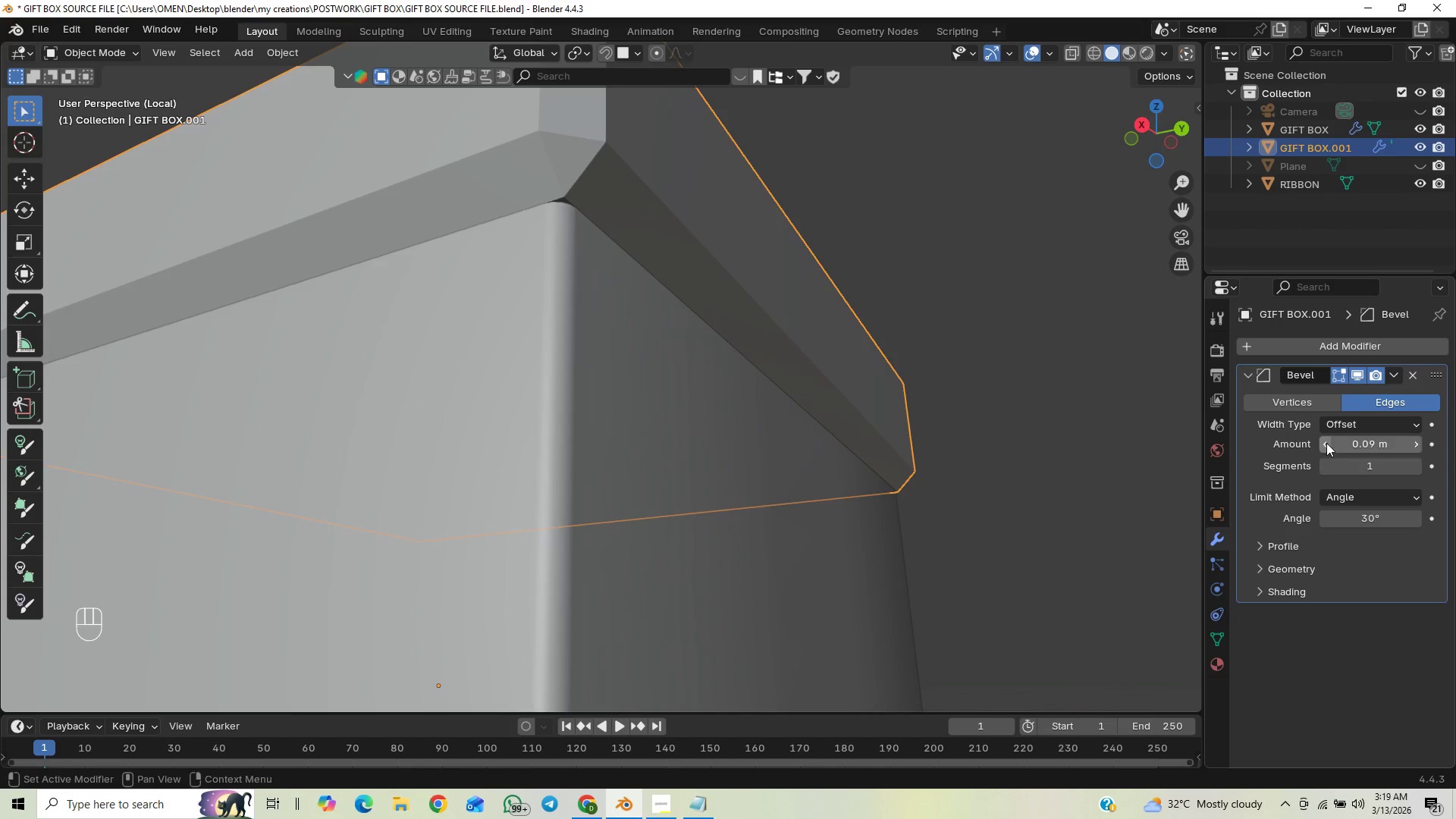 
triple_click([1326, 443])
 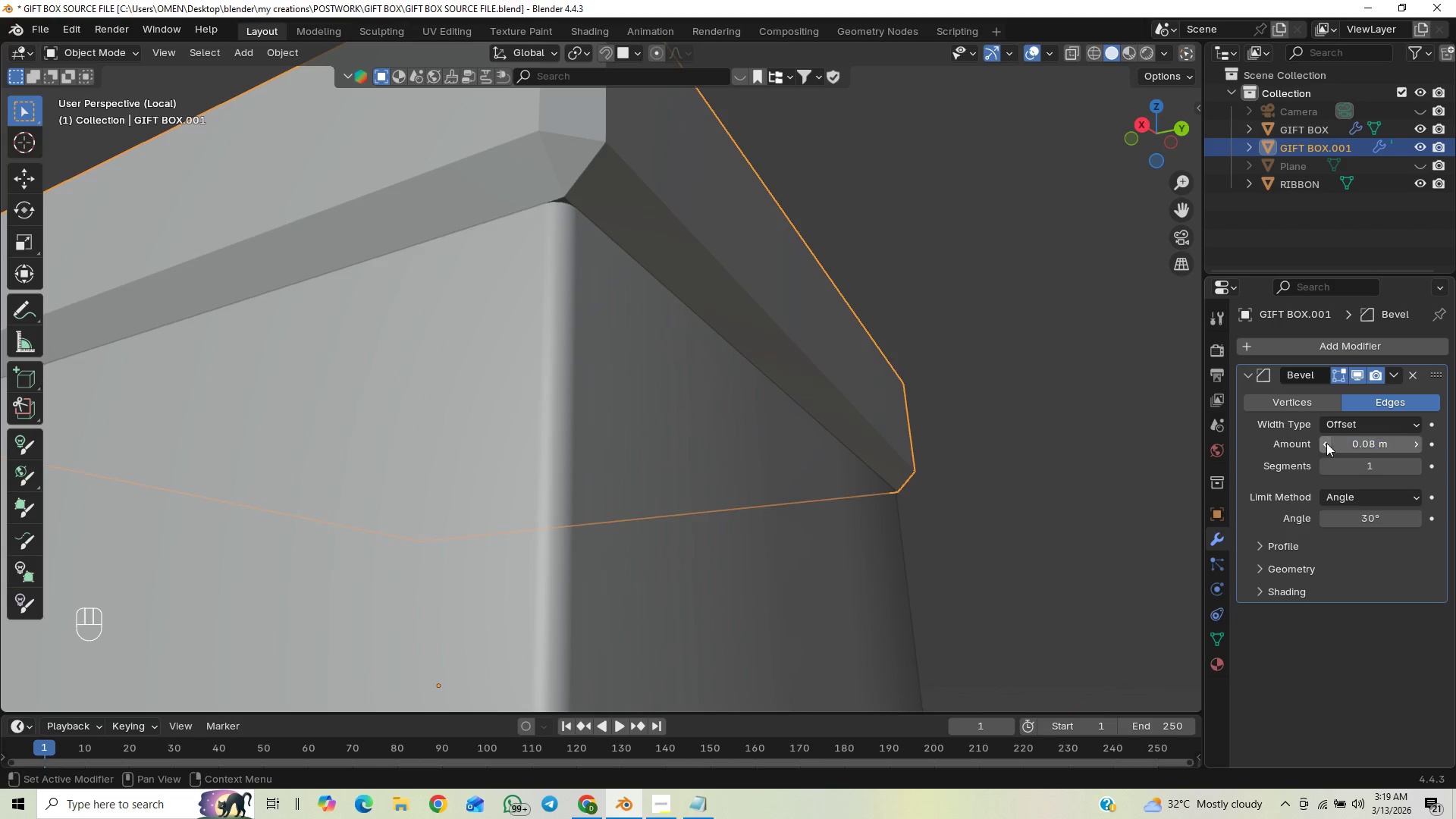 
triple_click([1326, 443])
 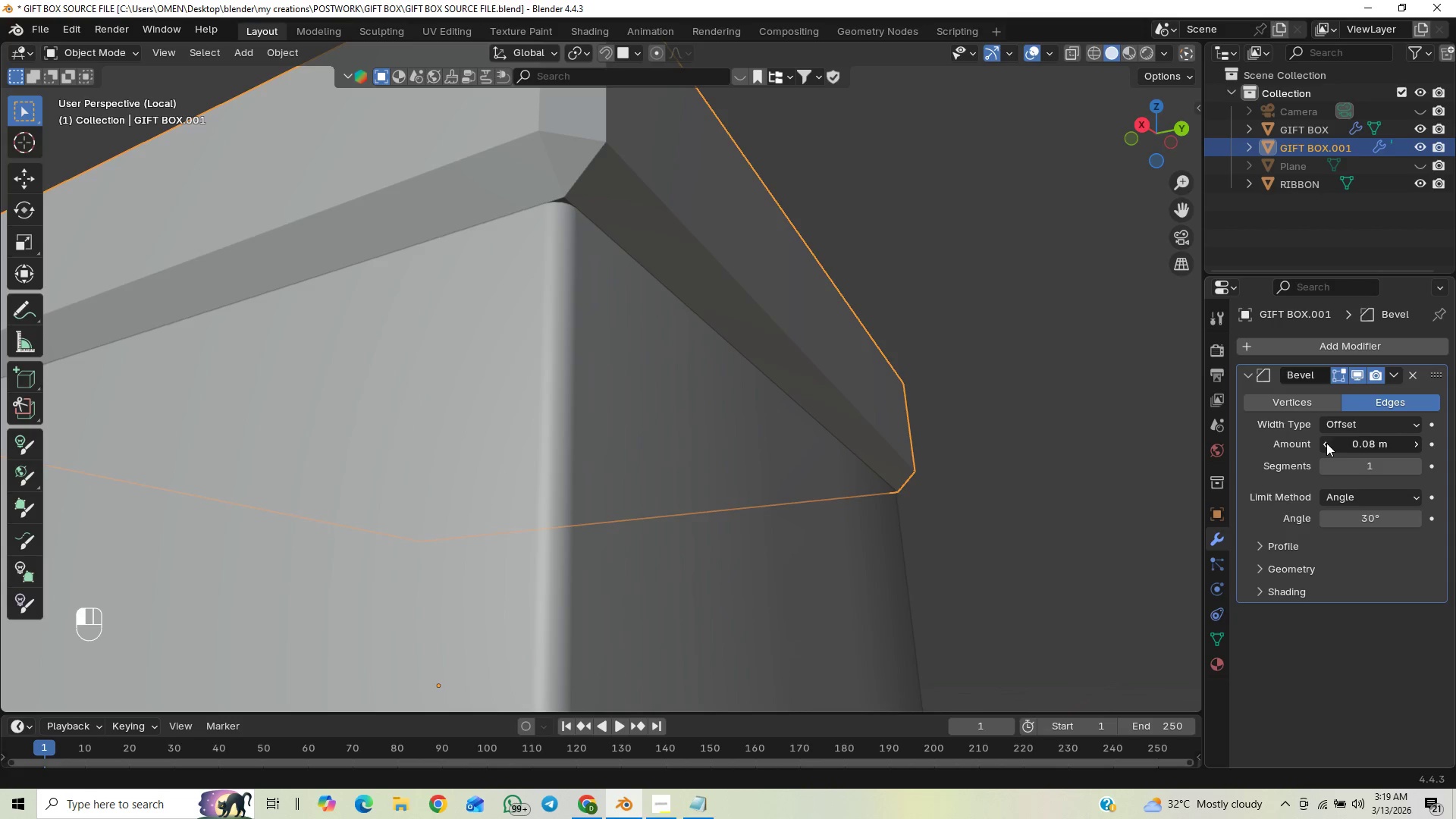 
triple_click([1326, 443])
 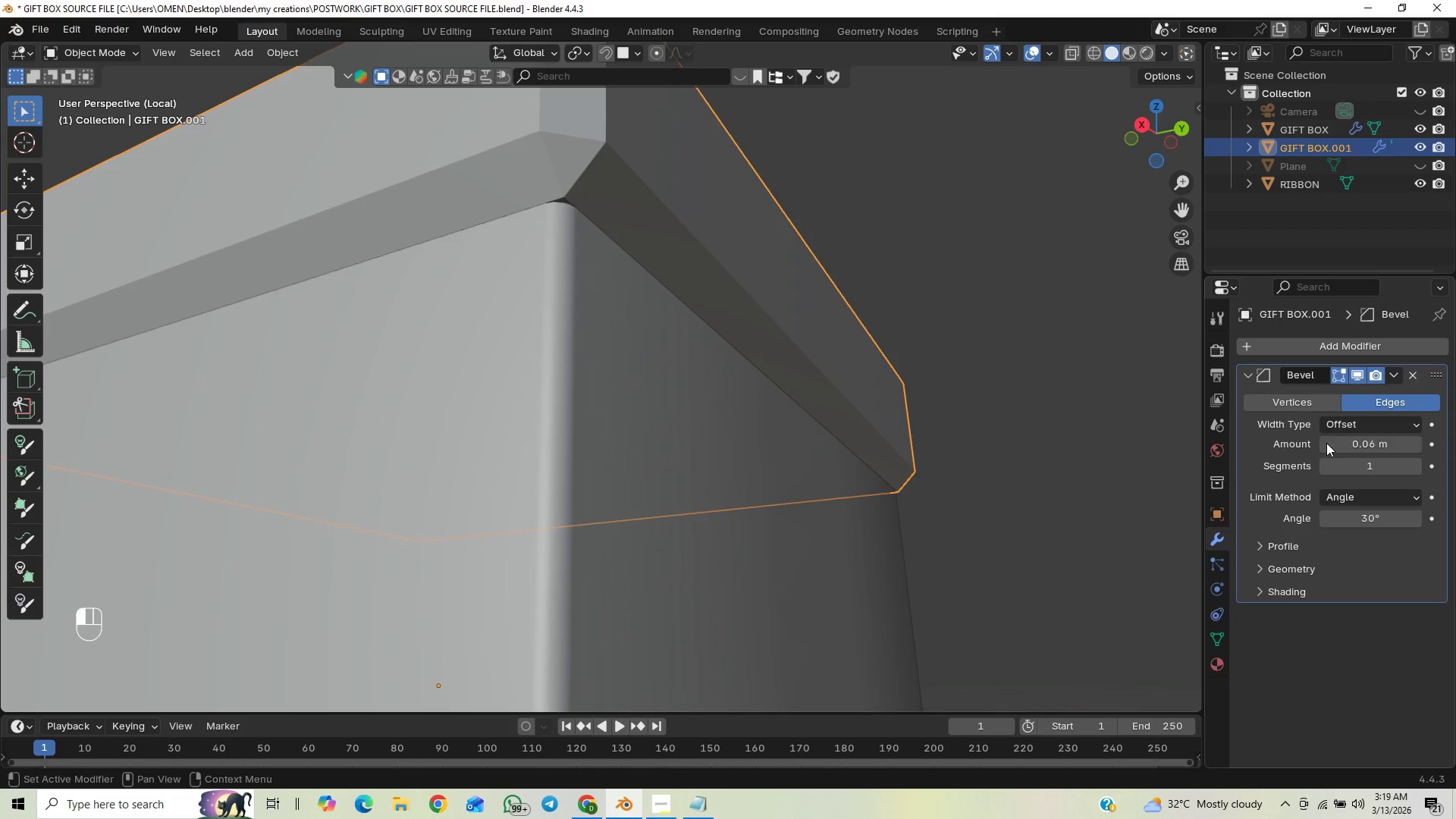 
triple_click([1326, 443])
 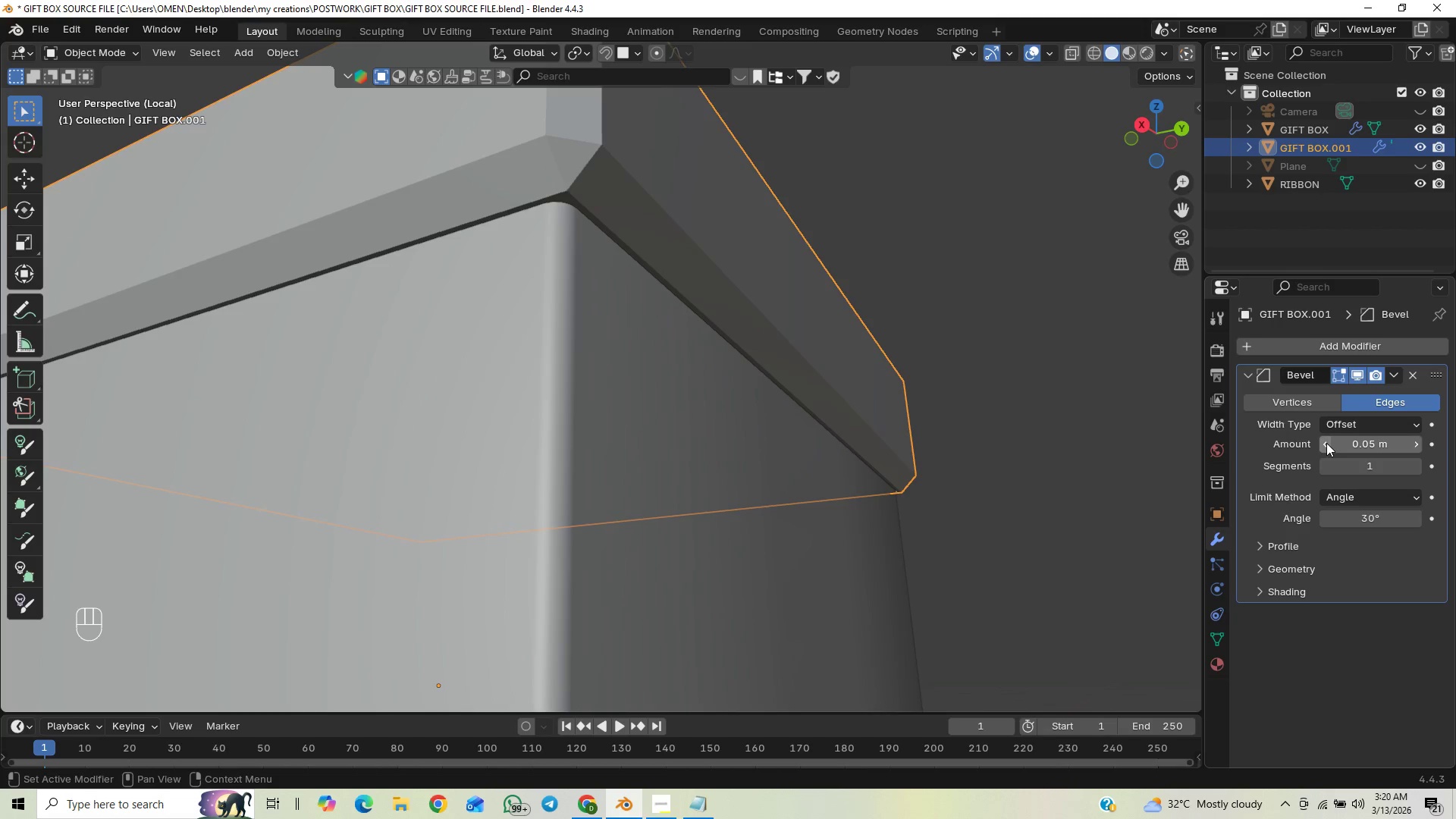 
triple_click([1326, 443])
 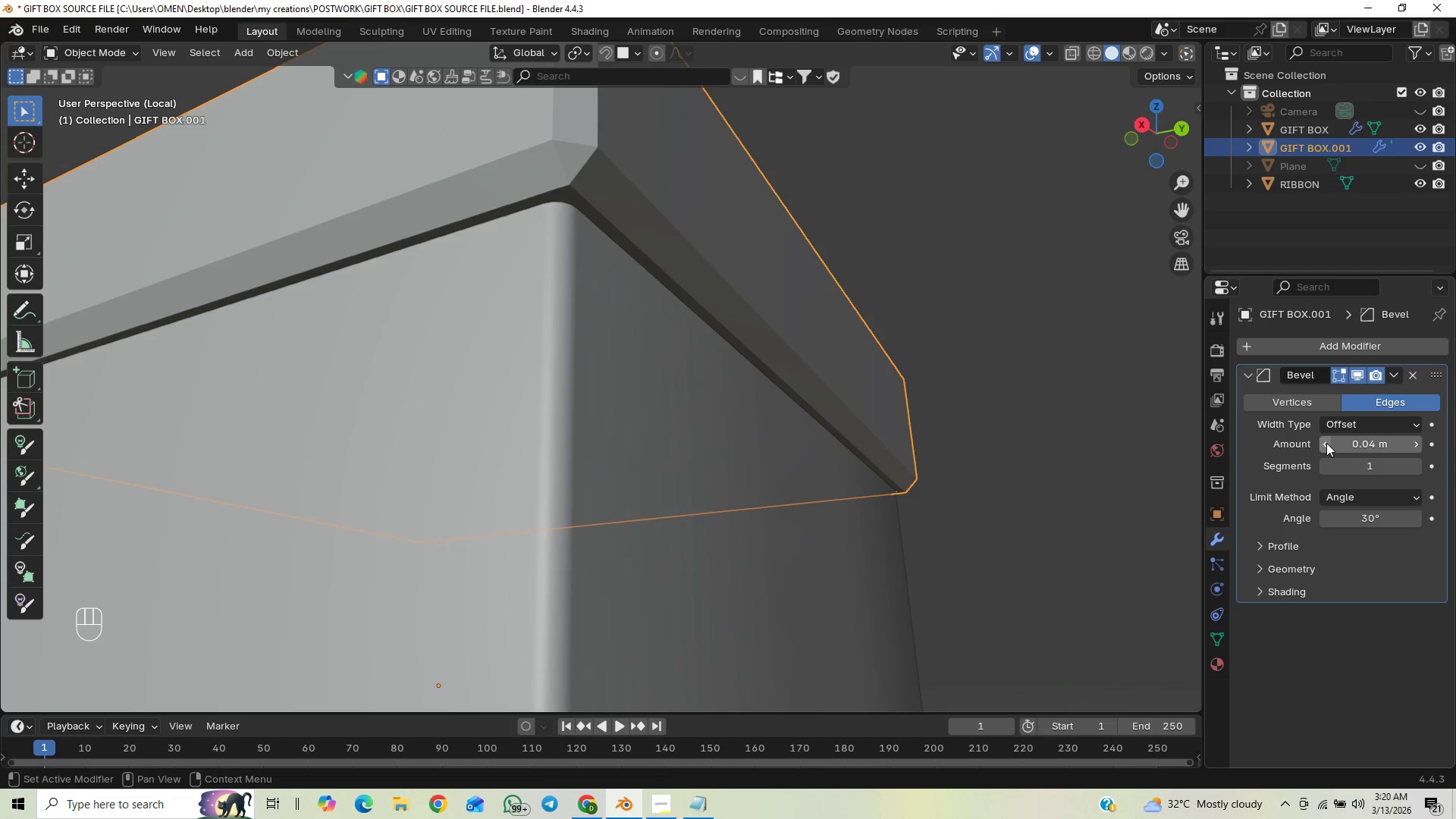 
left_click([1326, 443])
 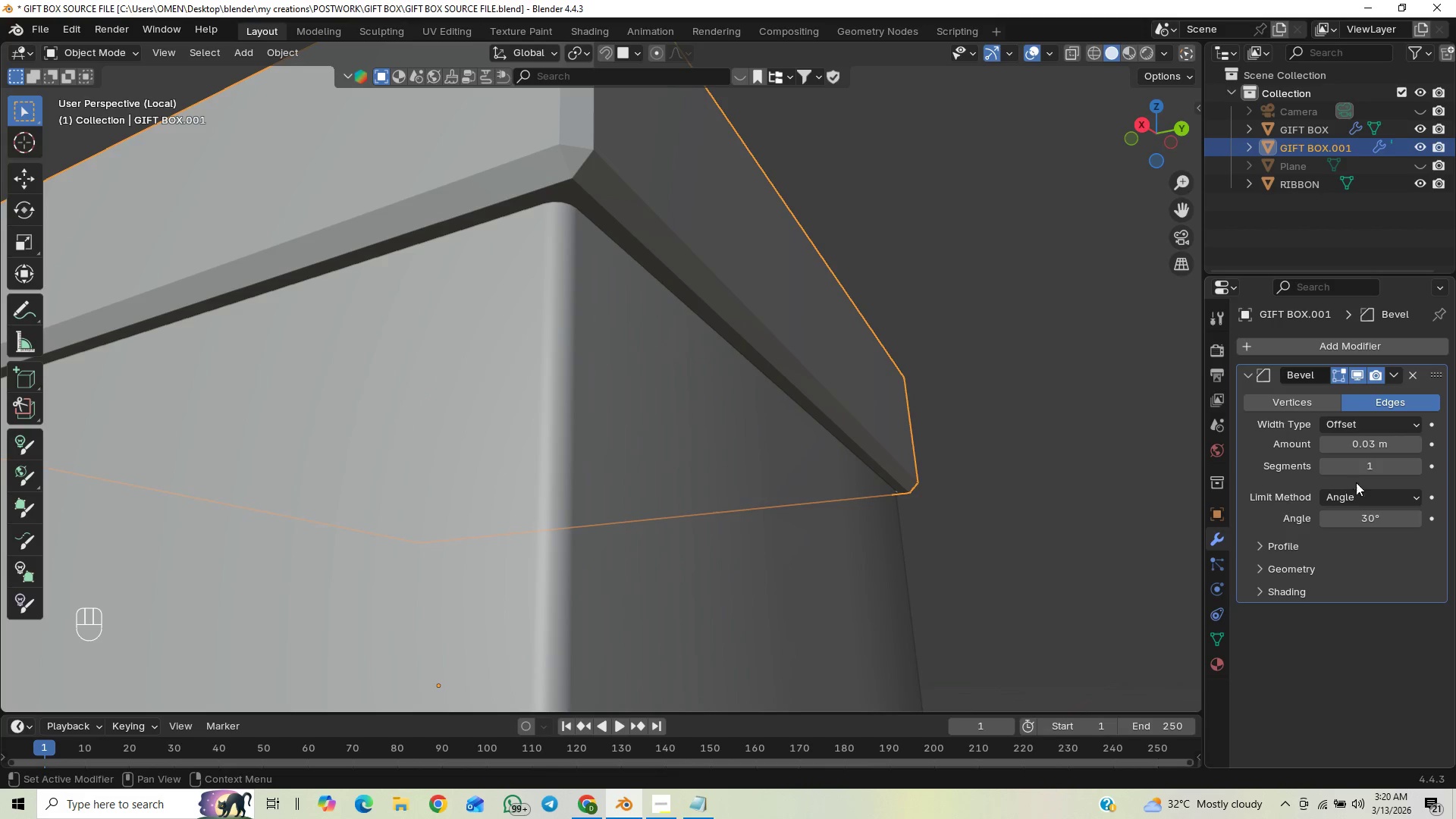 
left_click_drag(start_coordinate=[1416, 467], to_coordinate=[252, 467])
 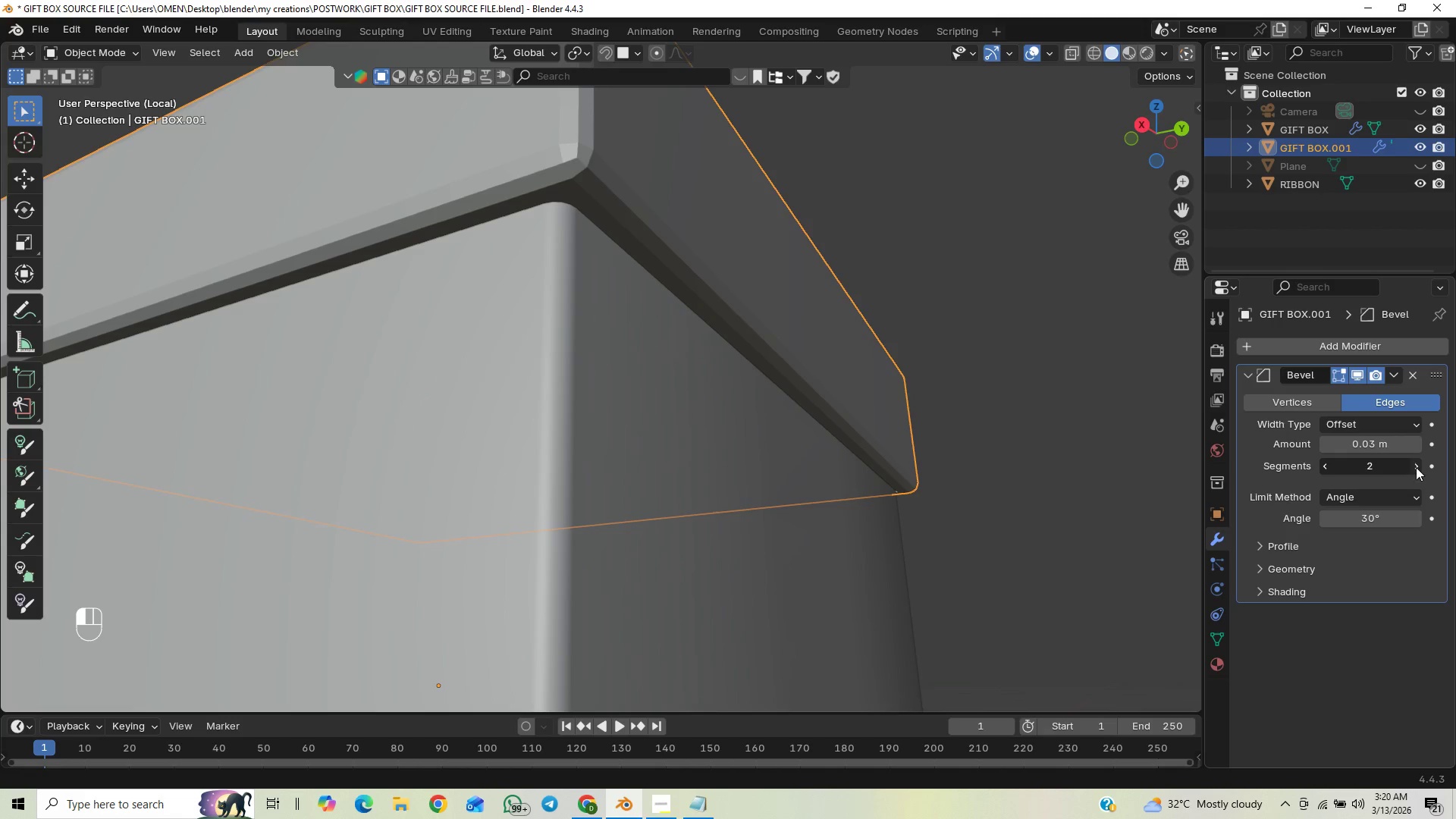 
double_click([1416, 467])
 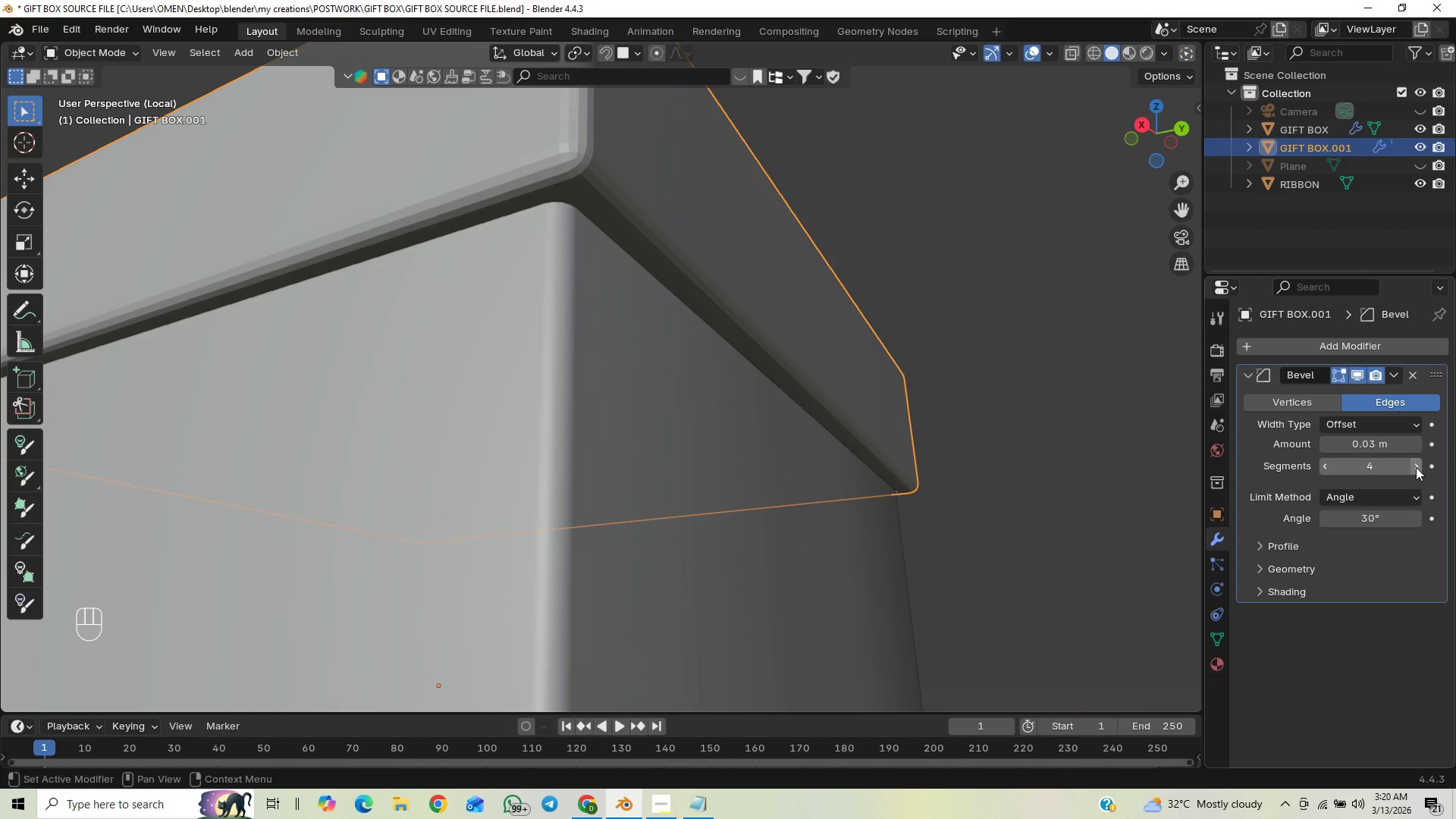 
triple_click([1416, 467])
 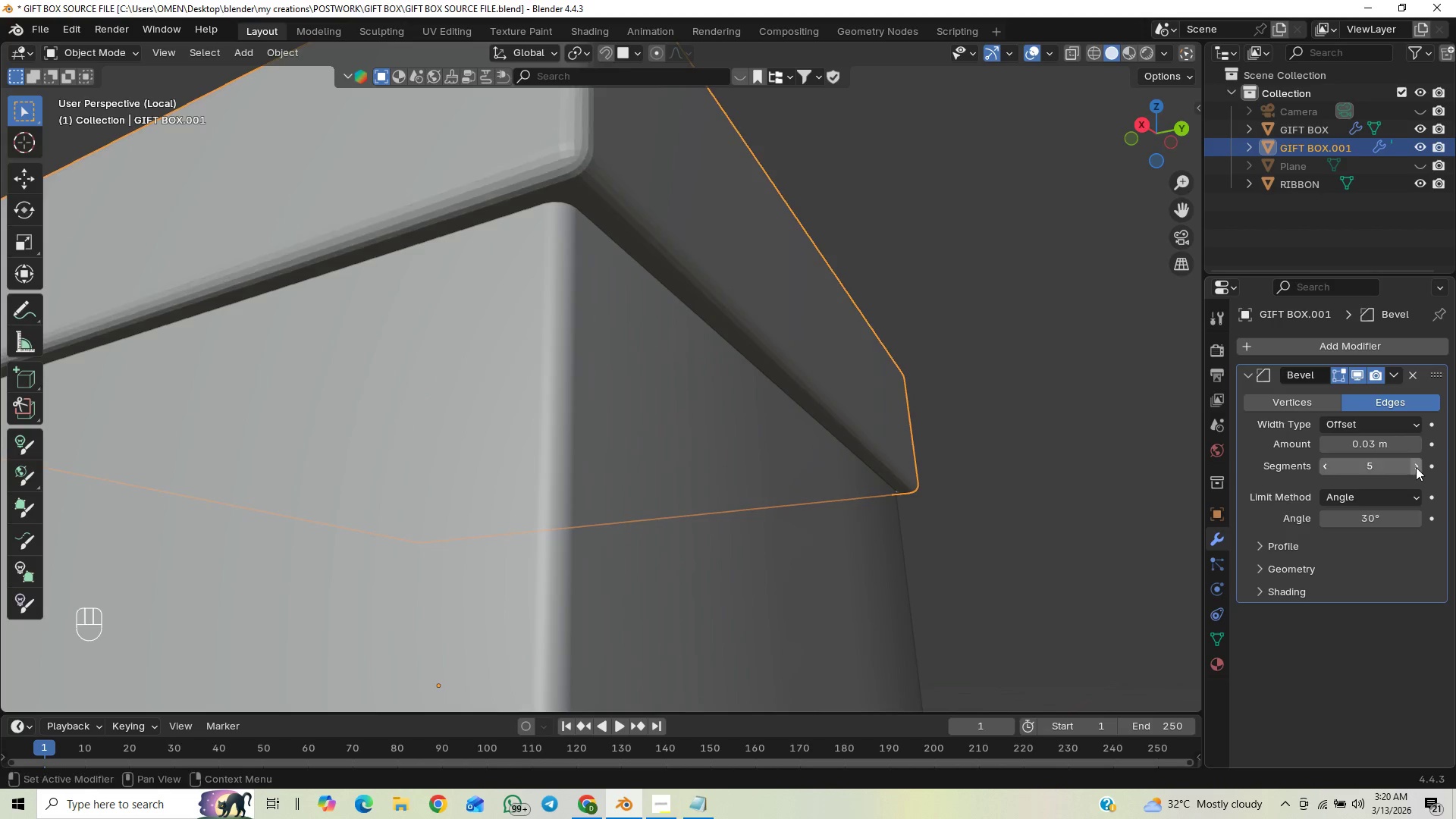 
triple_click([1416, 467])
 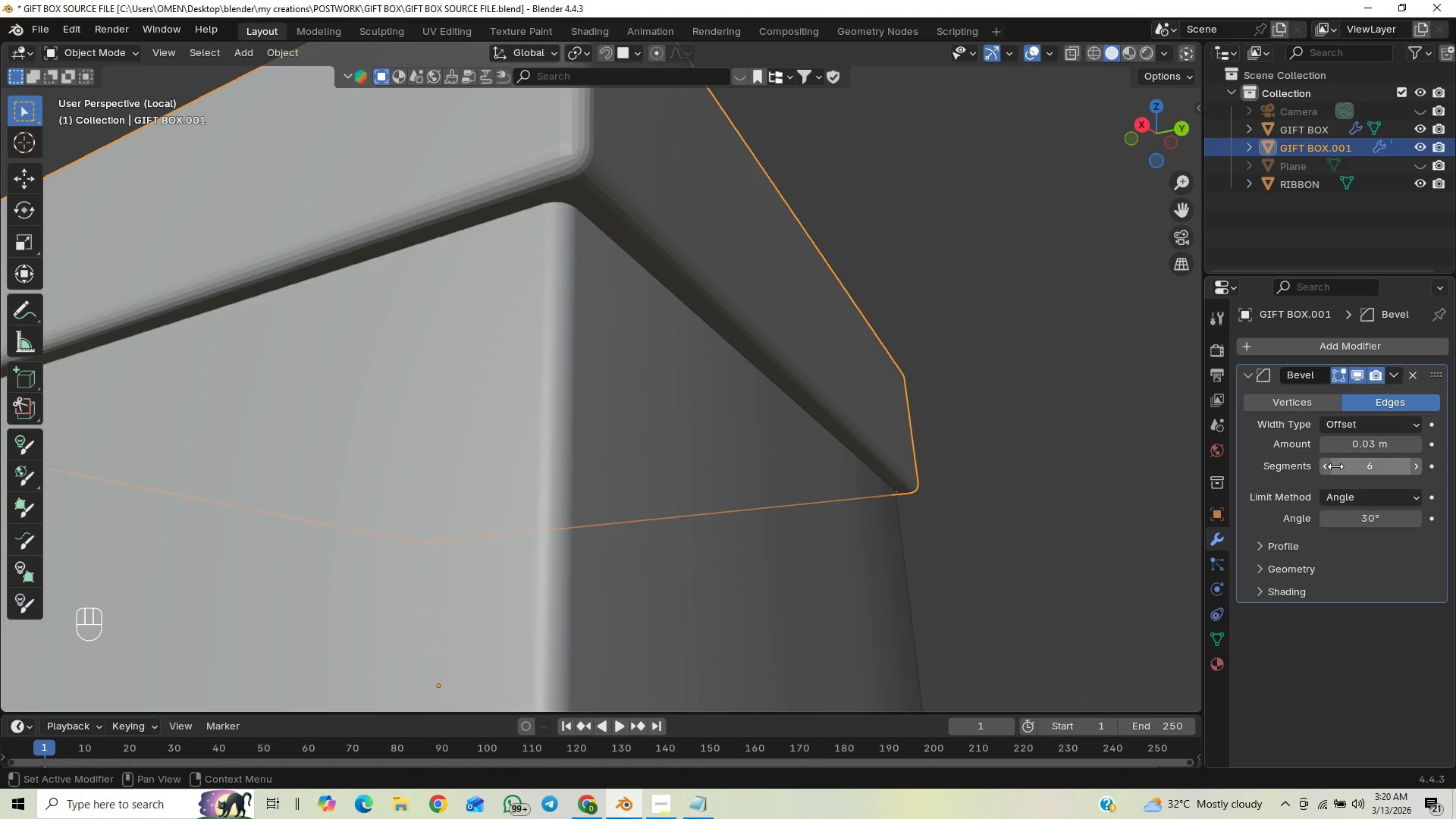 
double_click([1328, 466])
 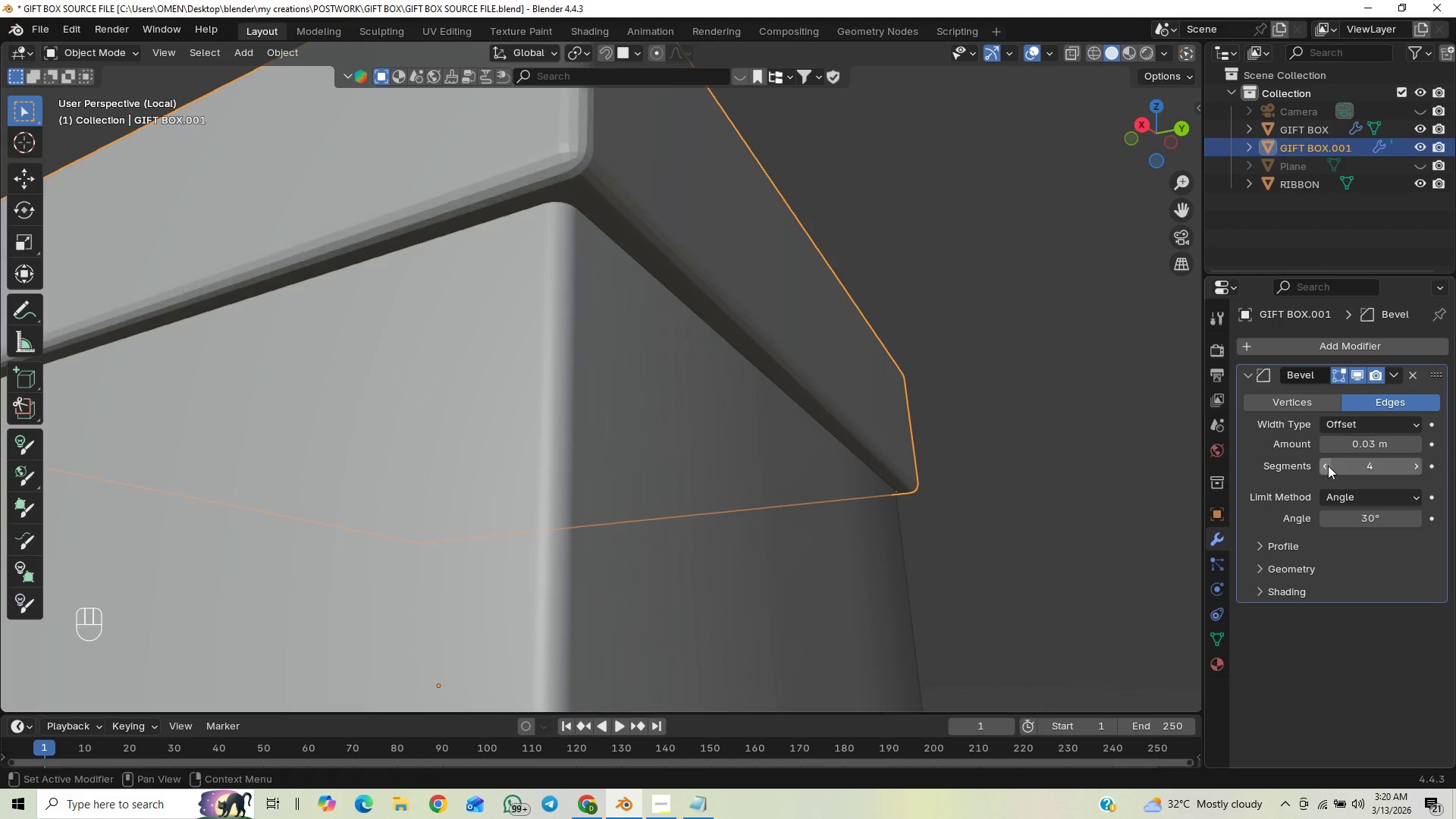 
triple_click([1328, 466])
 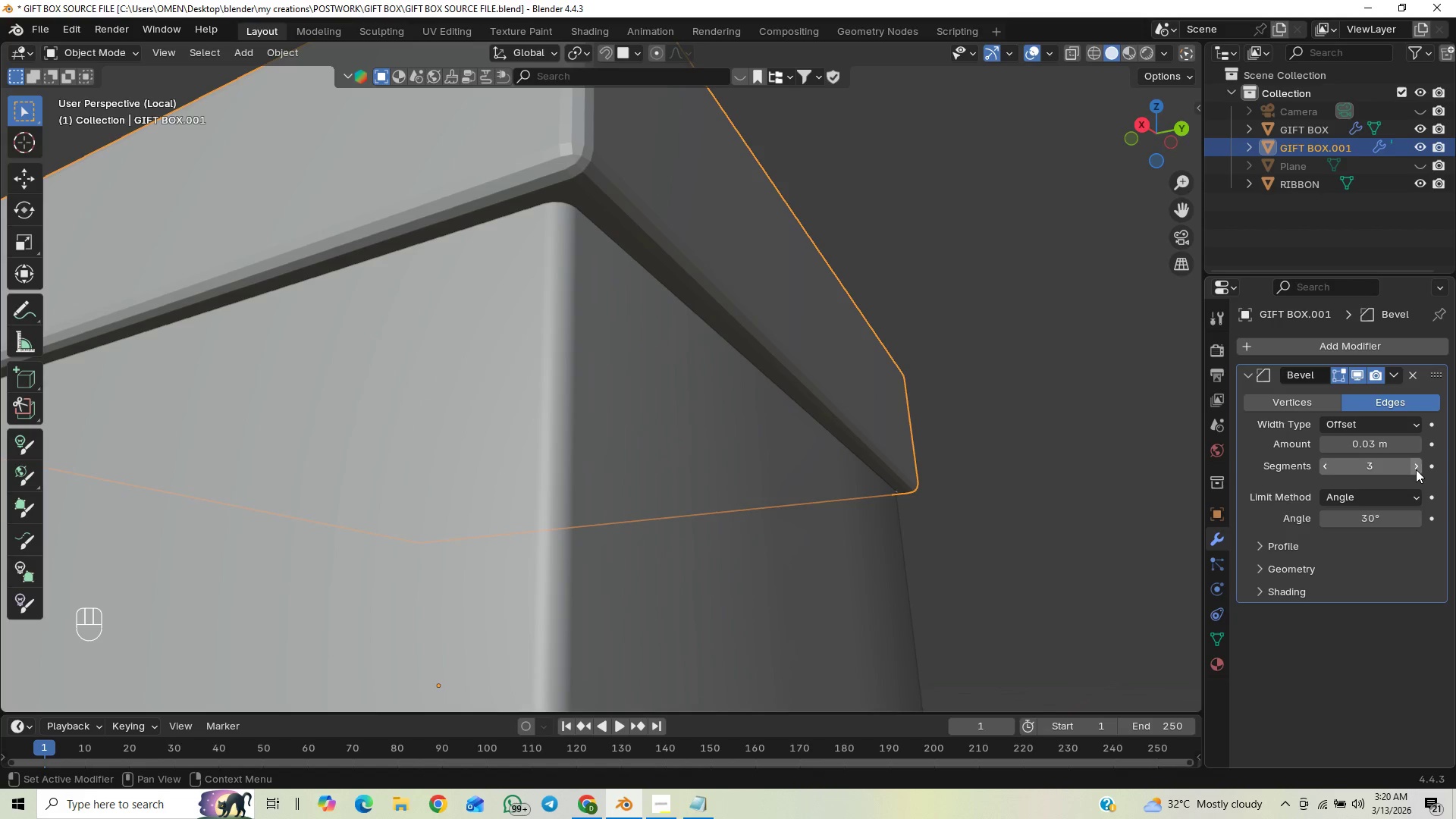 
left_click([1416, 469])
 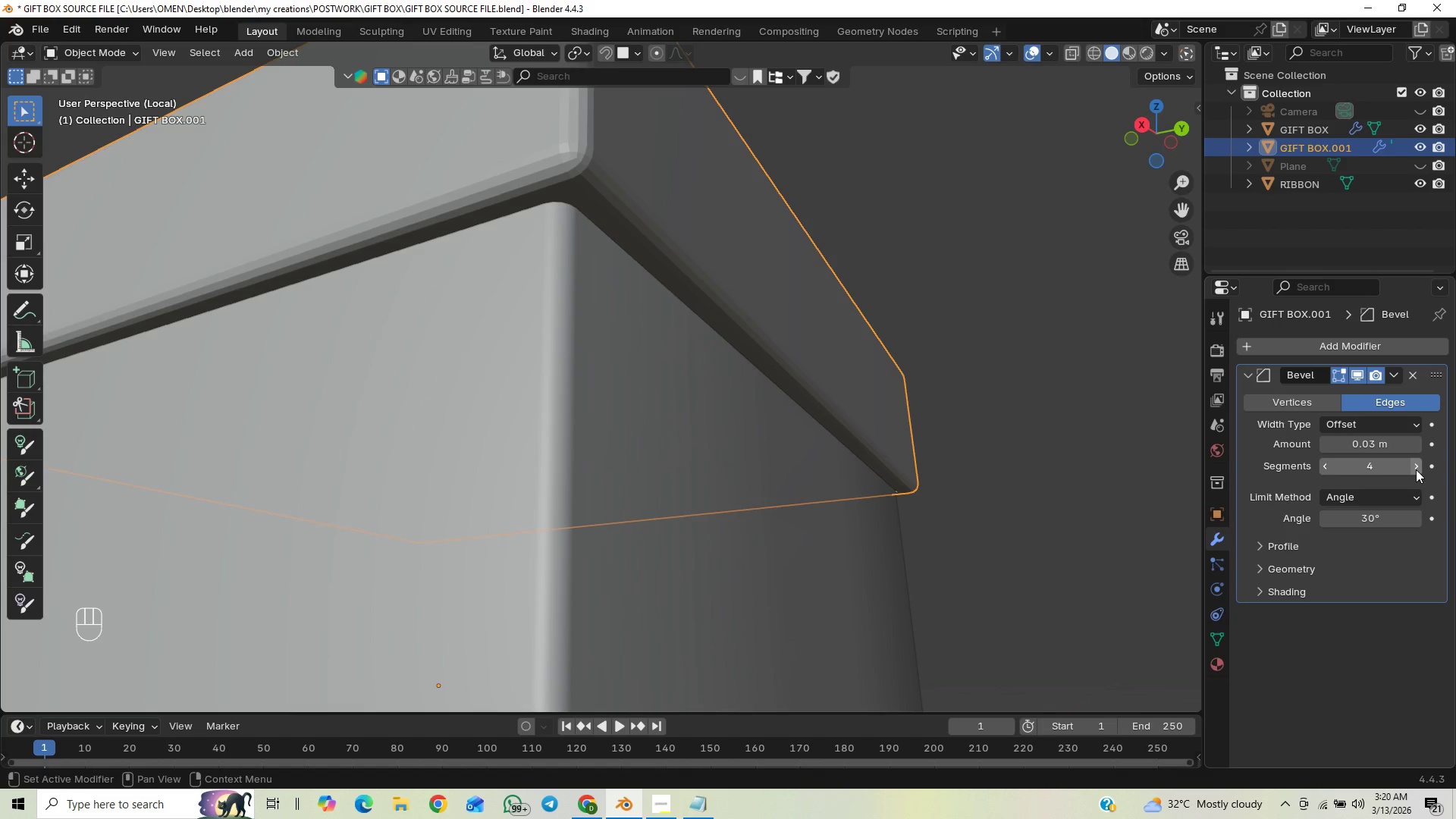 
left_click([1416, 469])
 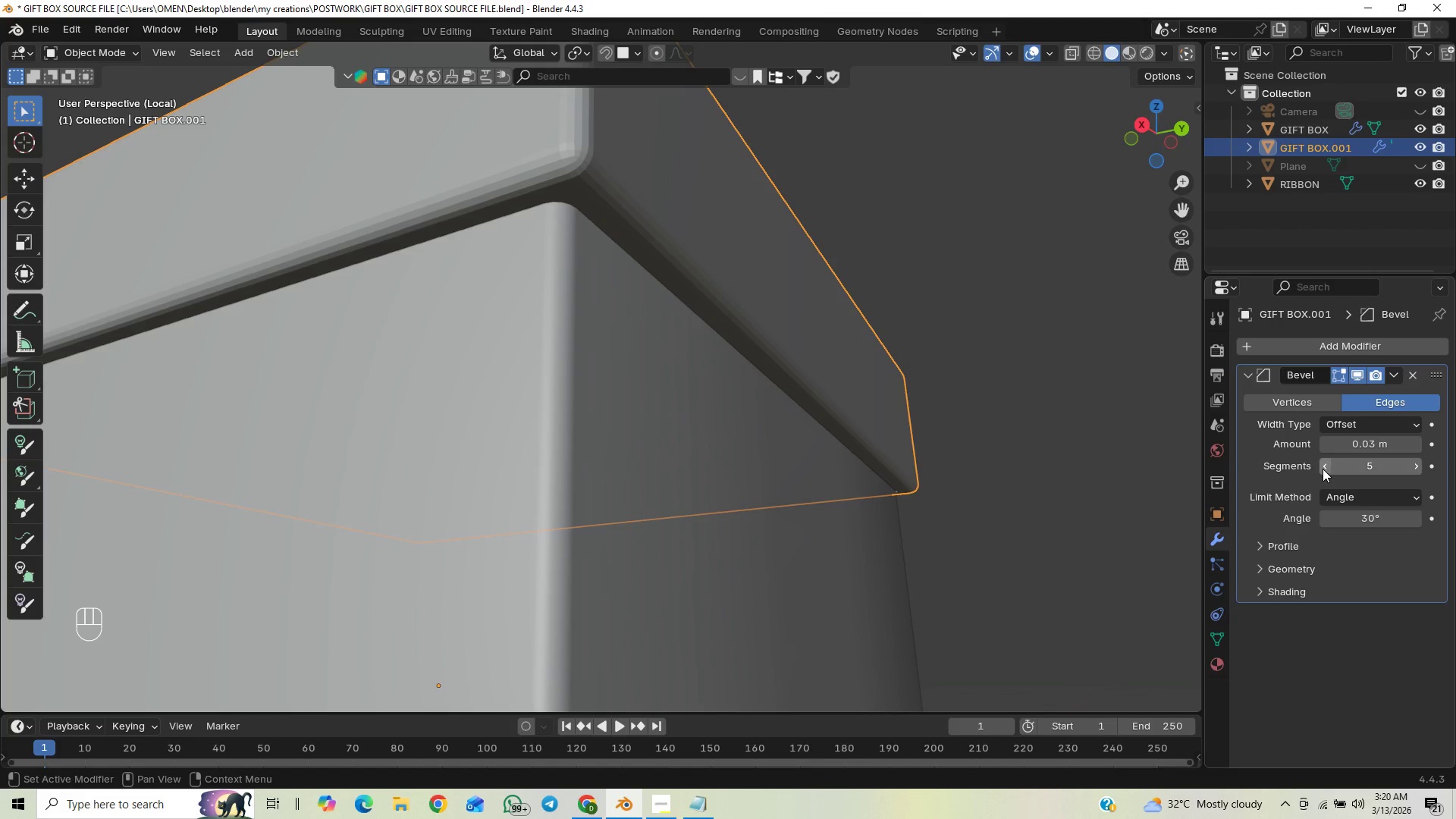 
left_click([1325, 463])
 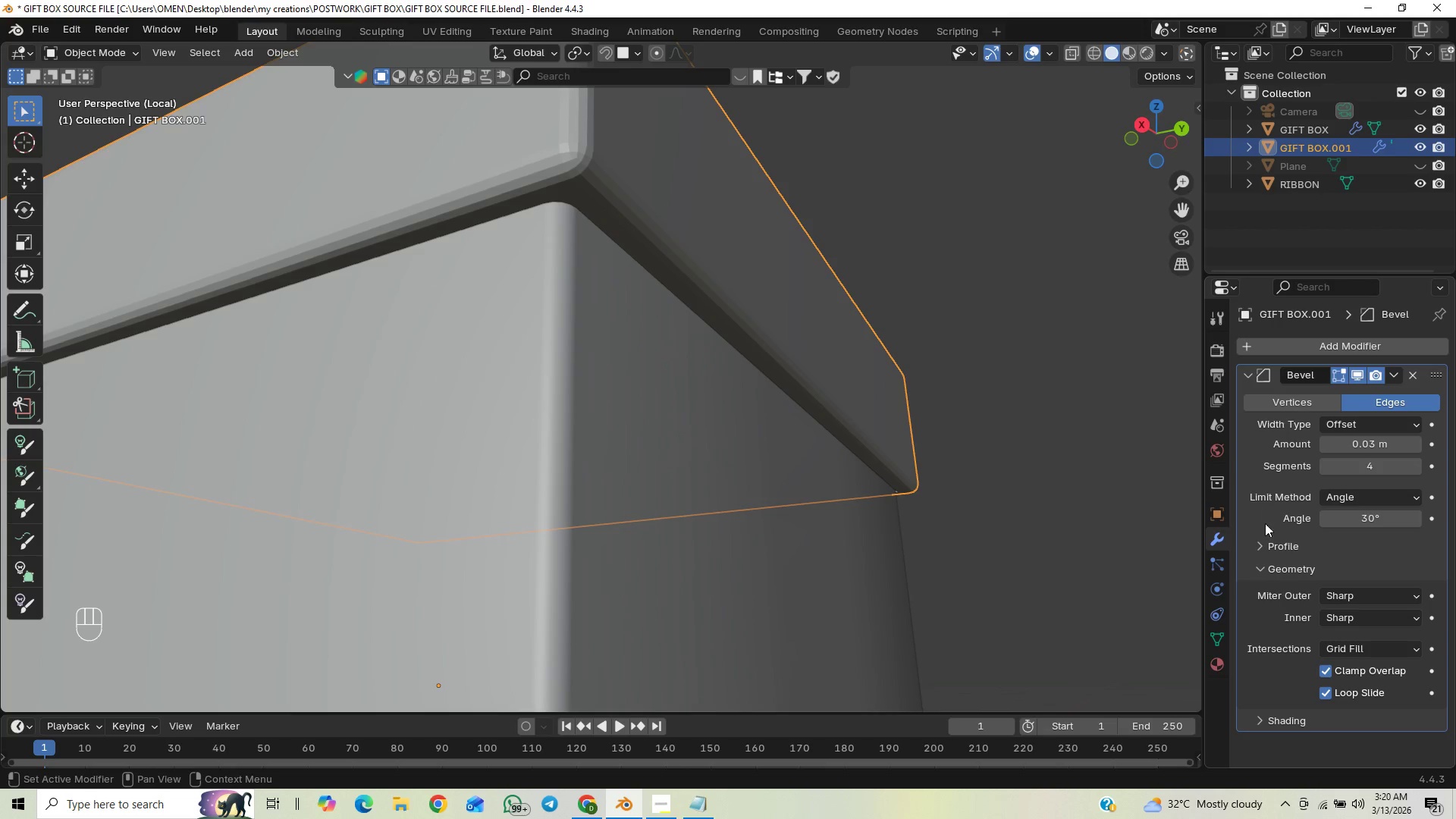 
wait(5.05)
 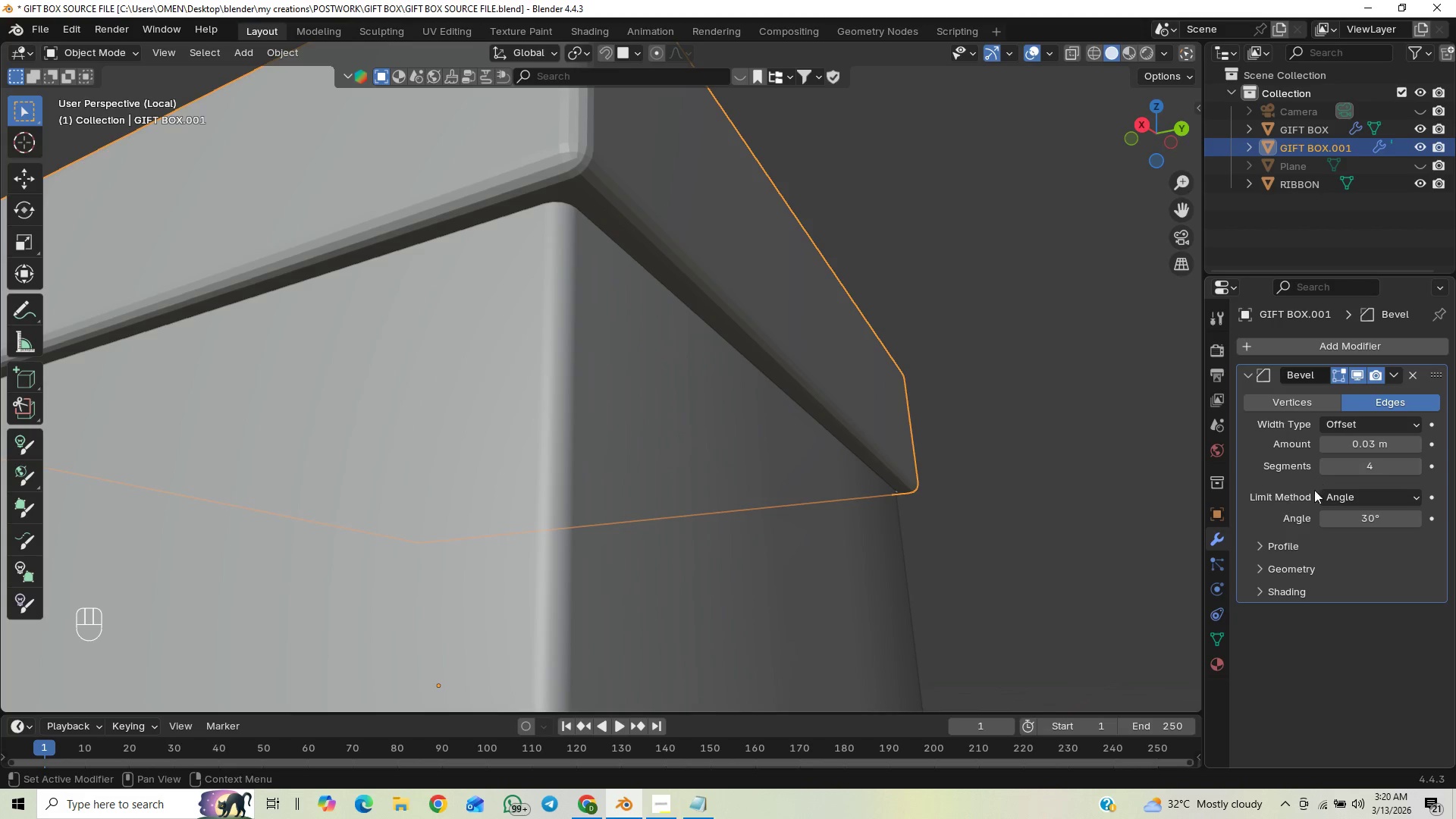 
left_click([1341, 598])
 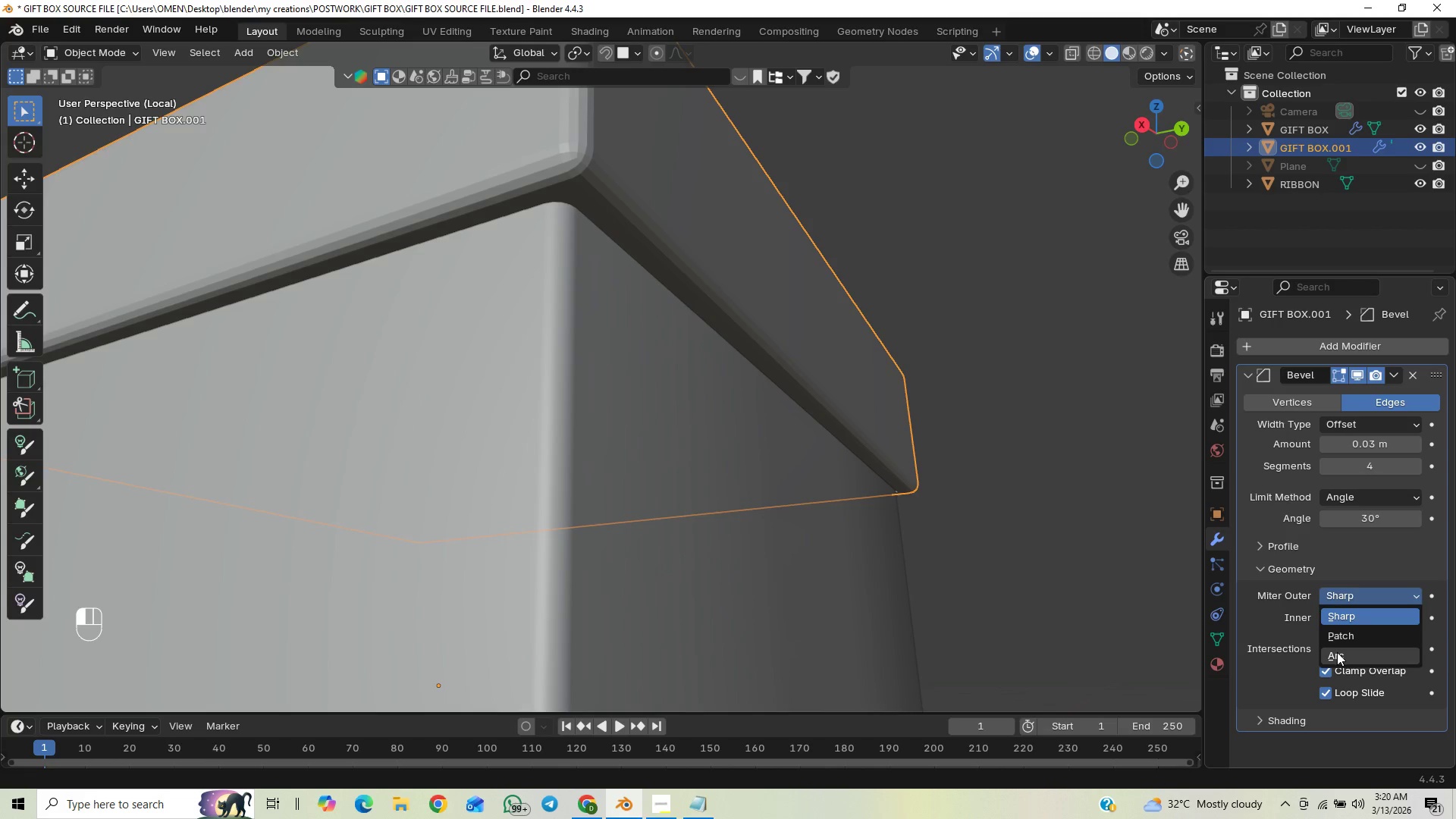 
left_click([1337, 652])
 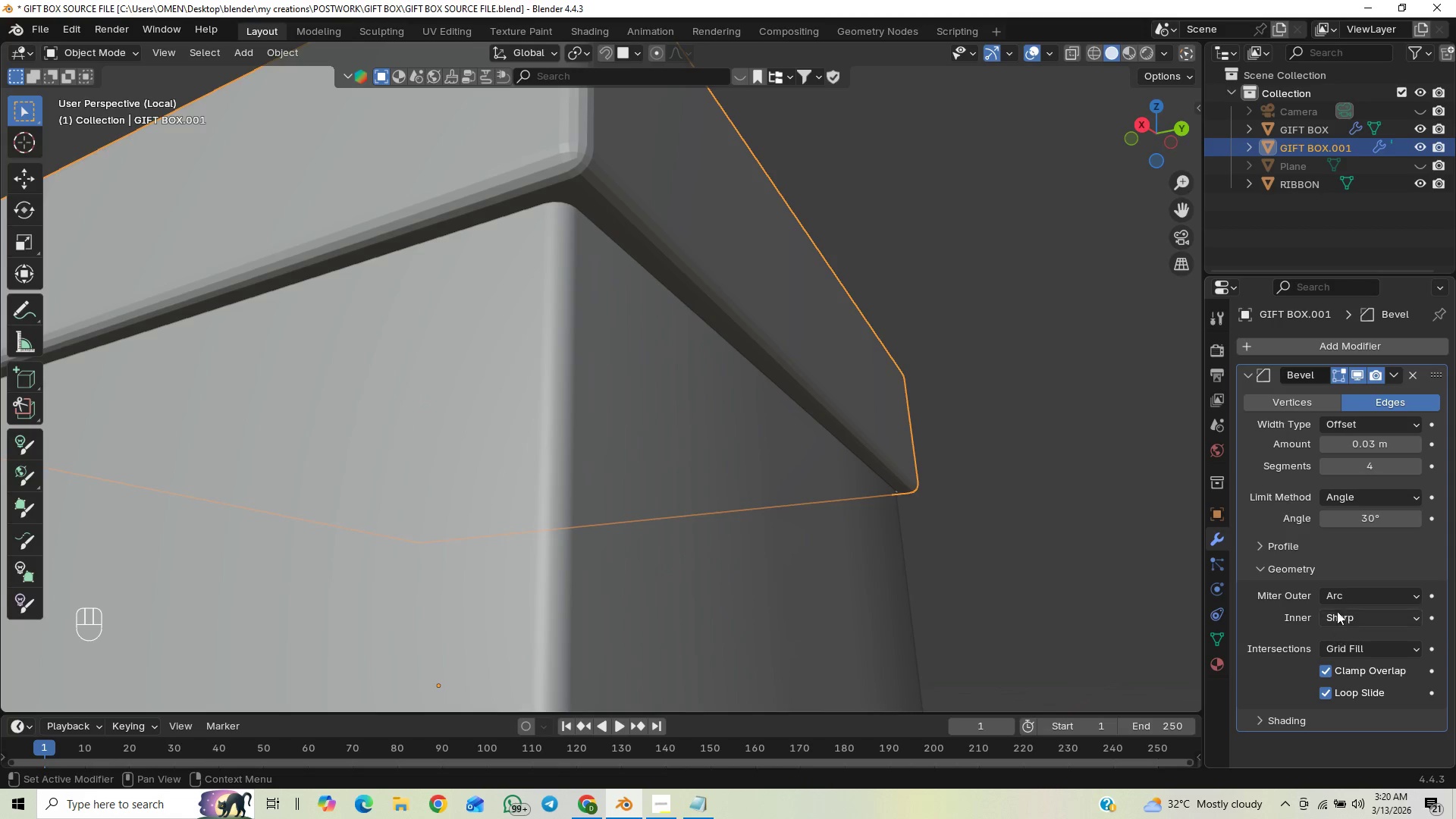 
left_click([1338, 601])
 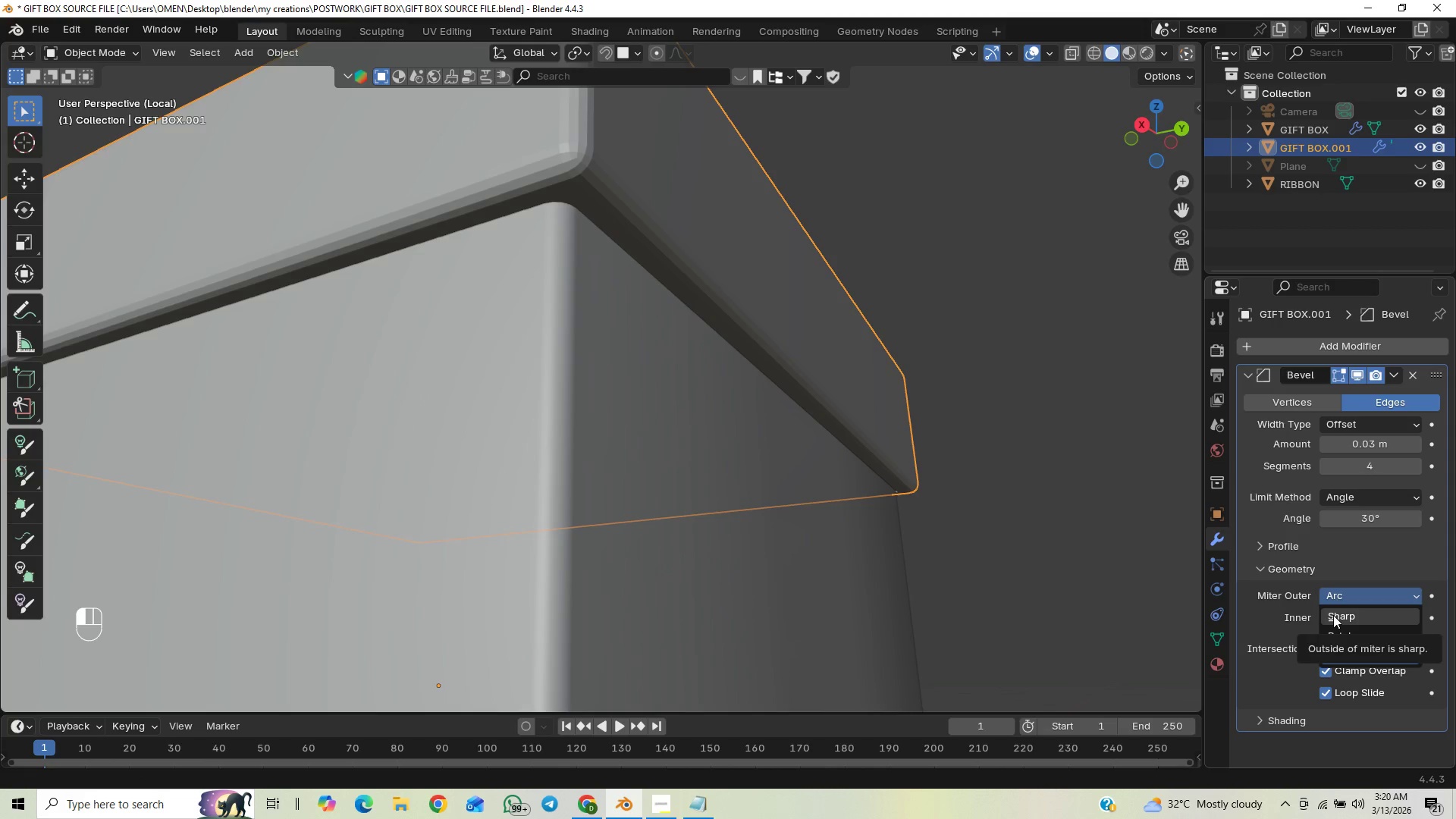 
left_click([1330, 615])
 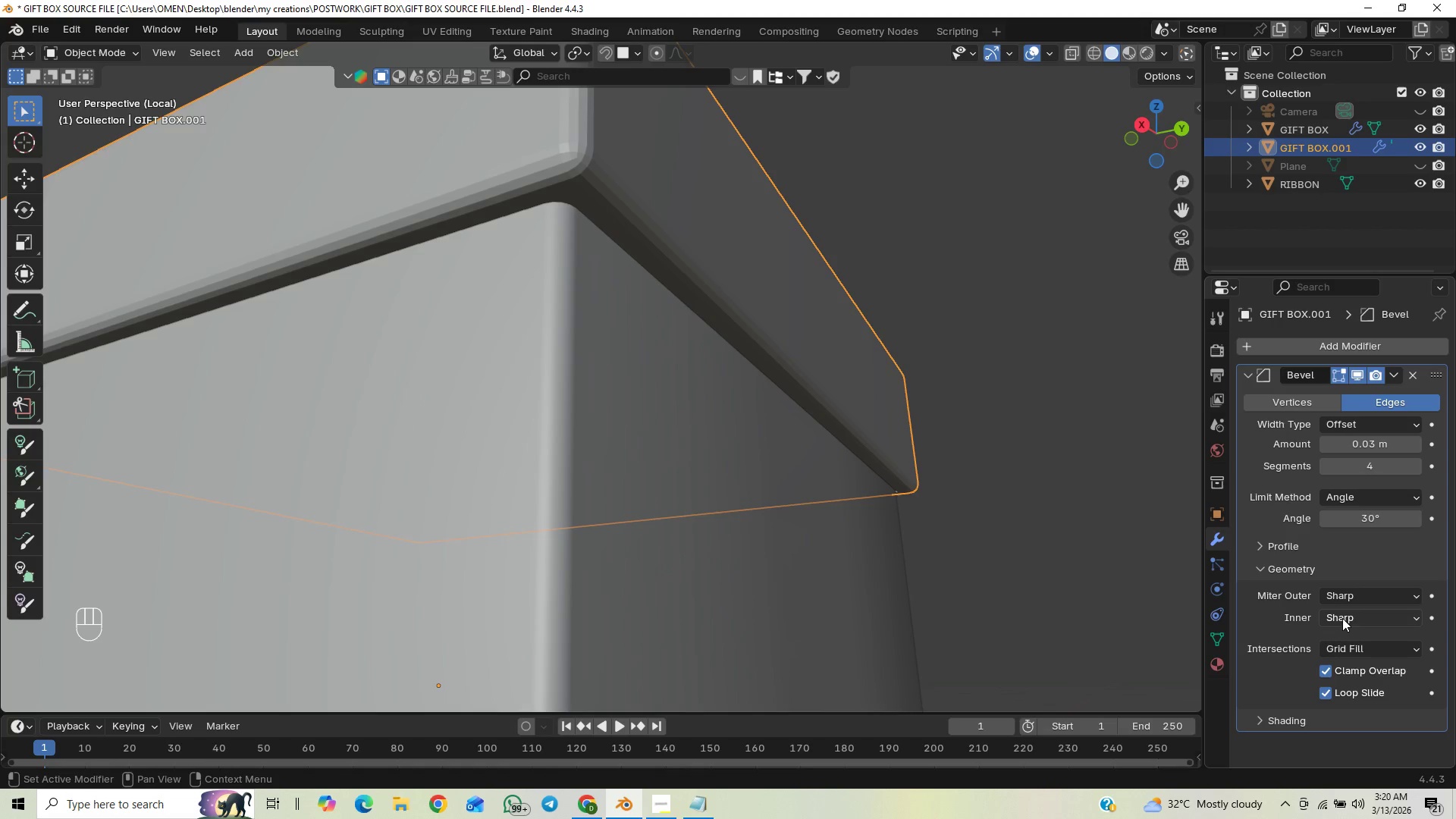 
left_click([1343, 614])
 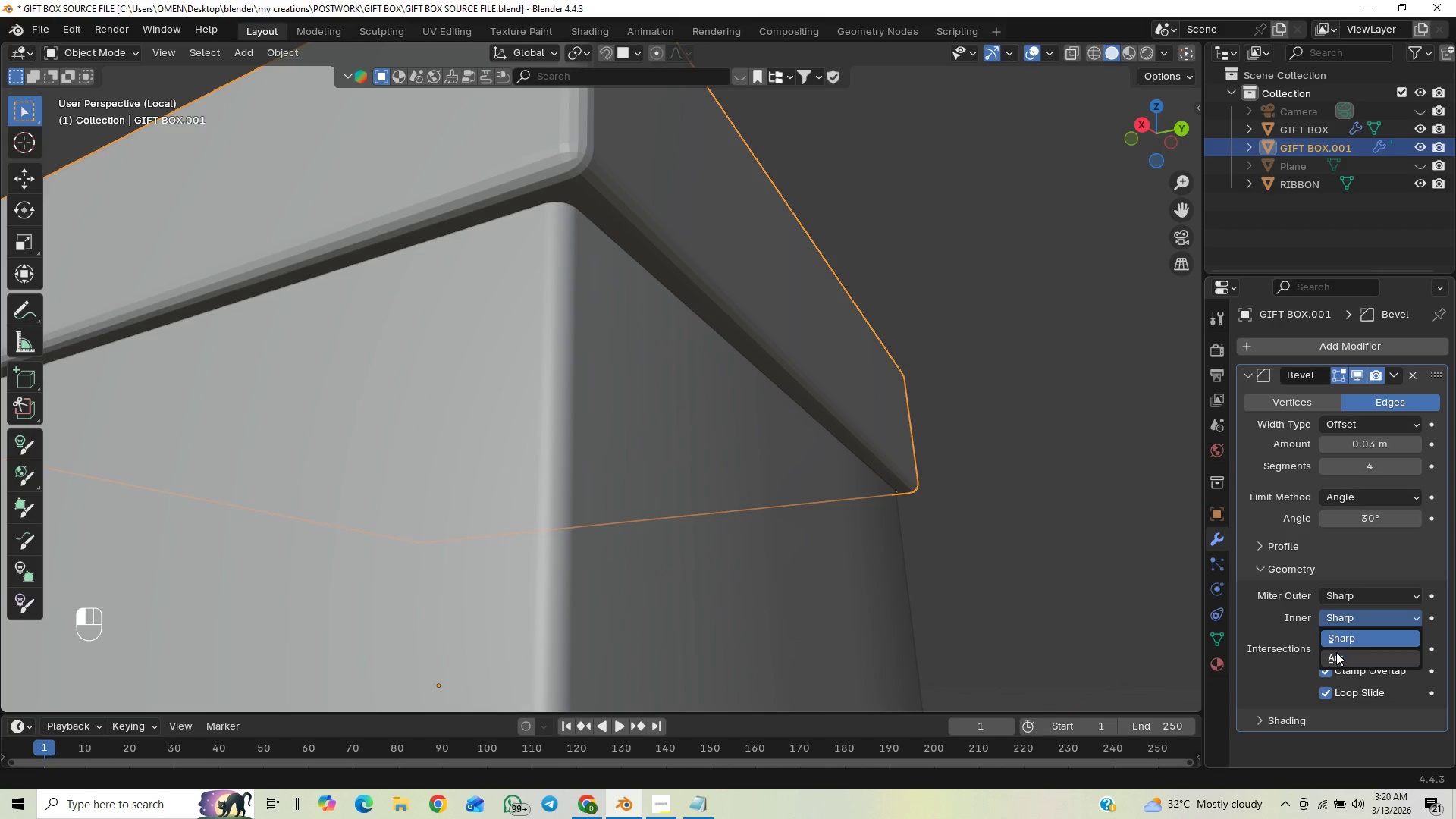 
left_click([1336, 654])
 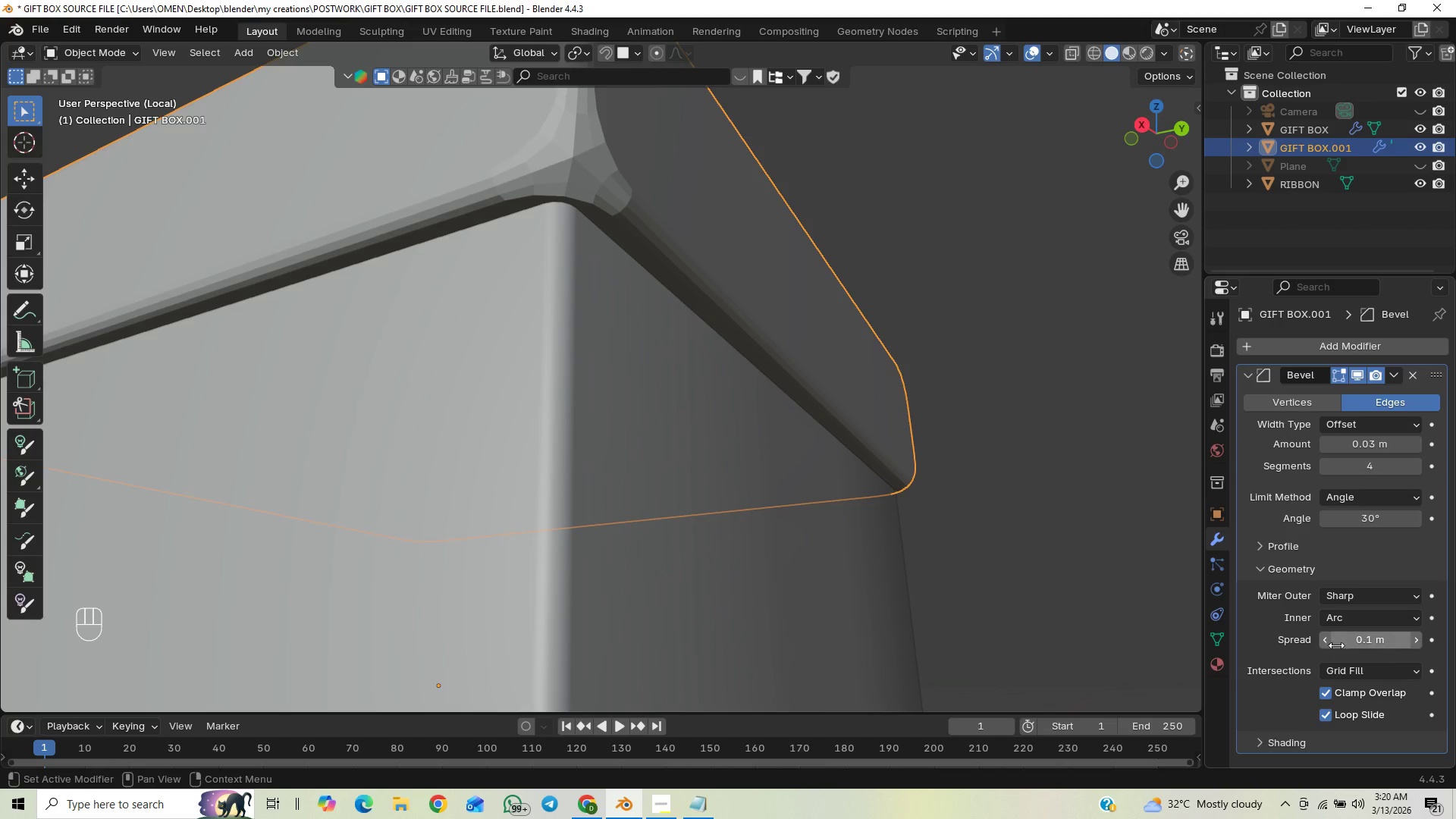 
left_click([1339, 620])
 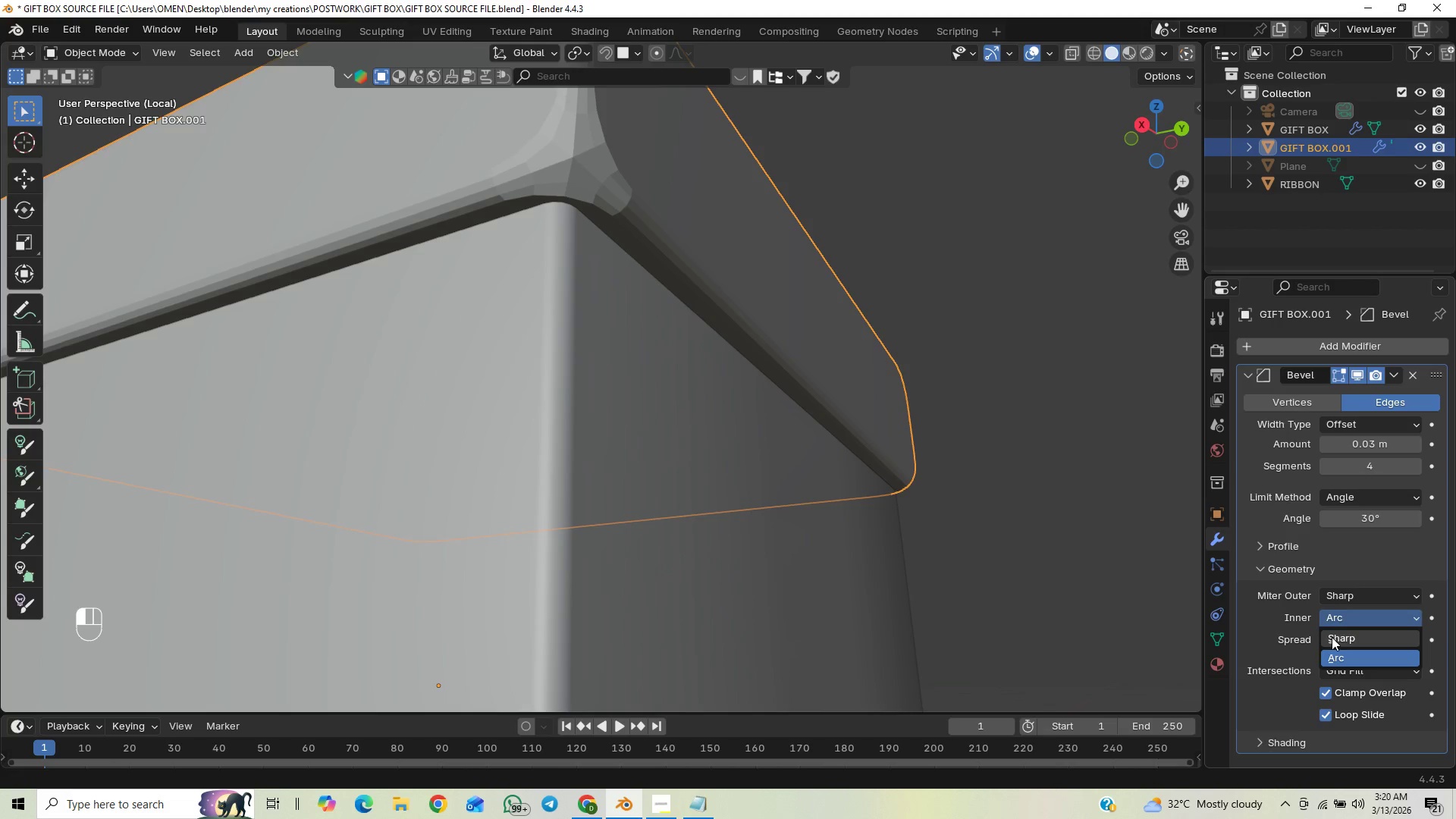 
left_click([1335, 635])
 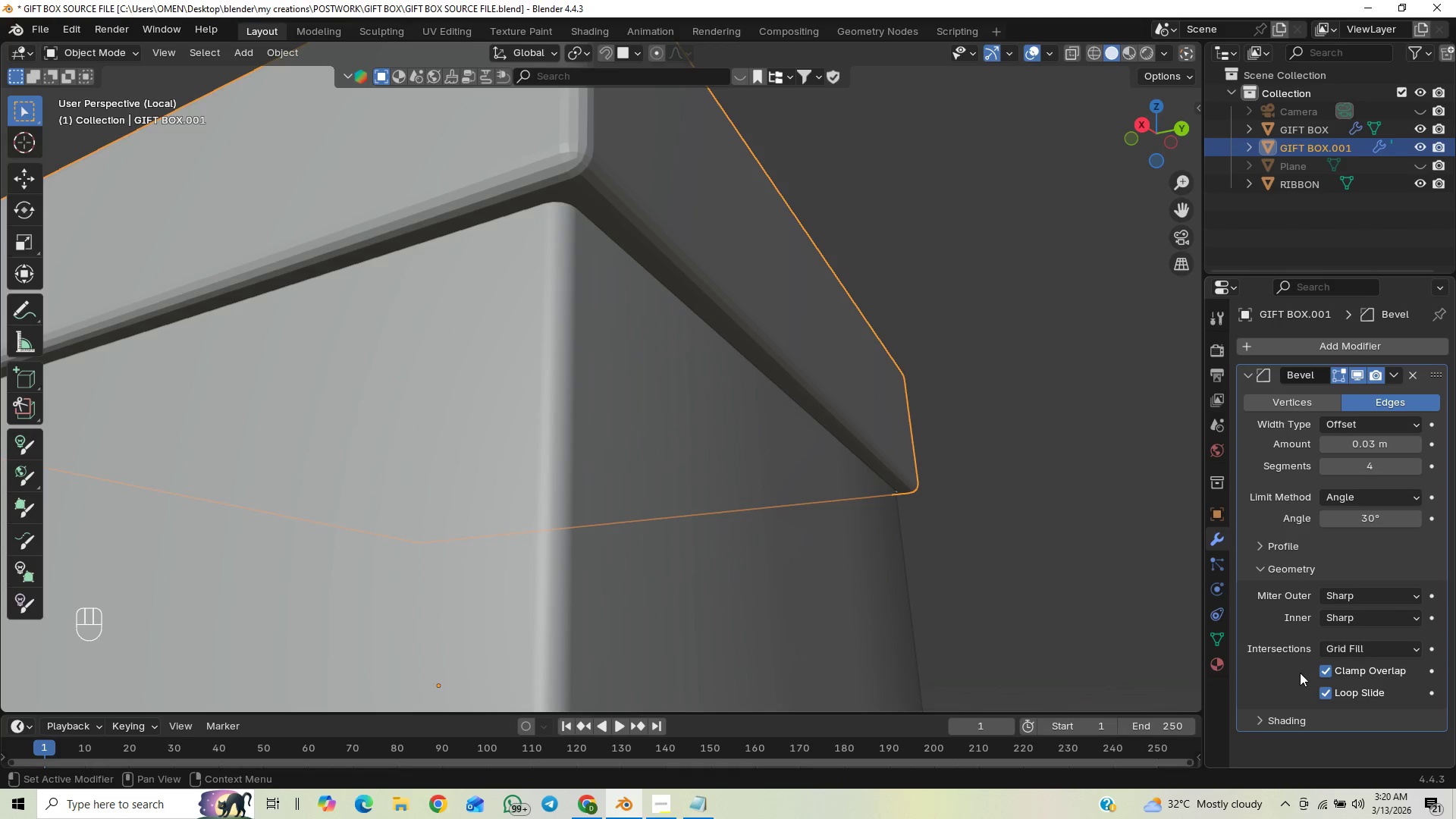 
left_click([1323, 675])
 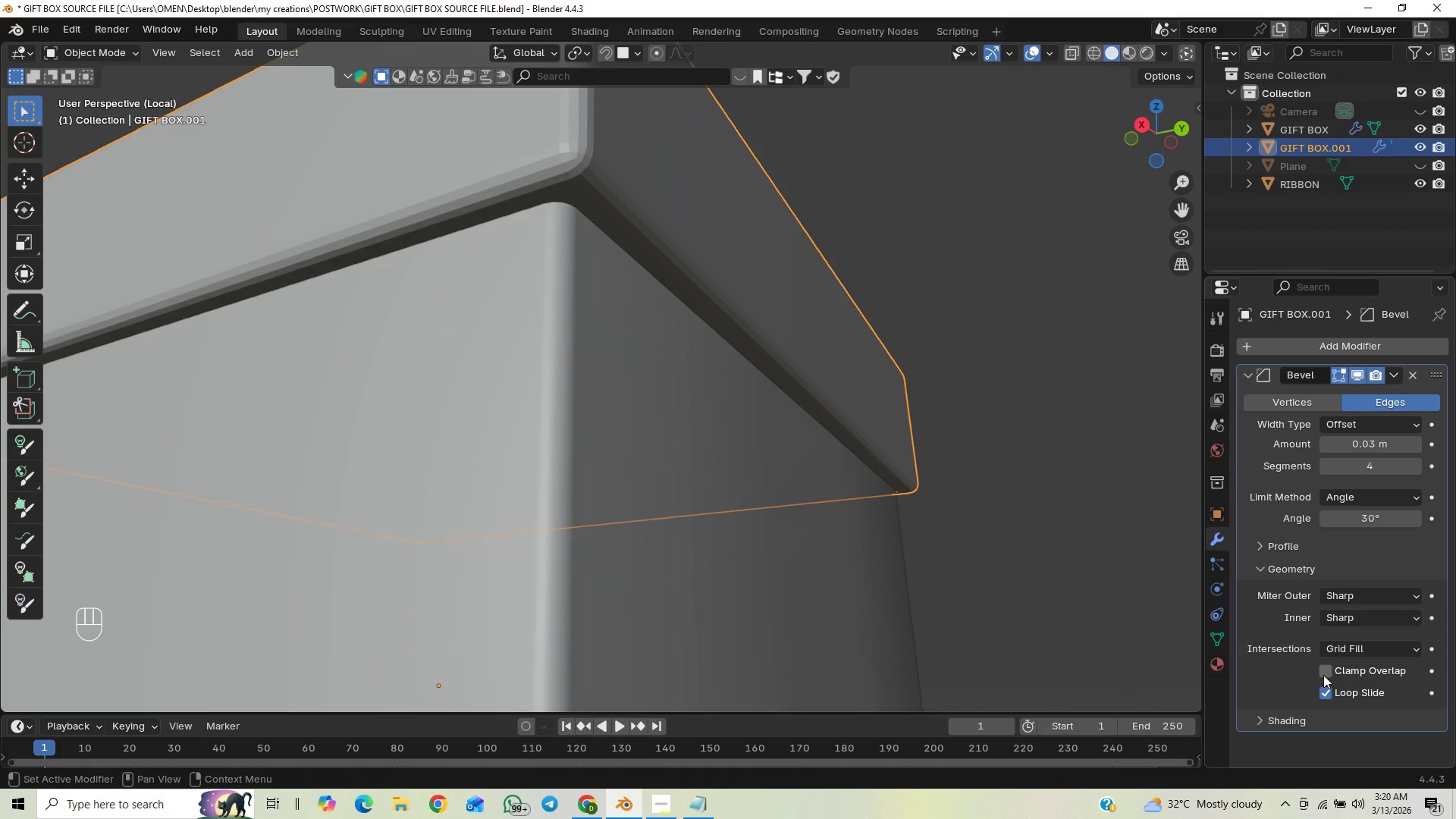 
left_click([1323, 675])
 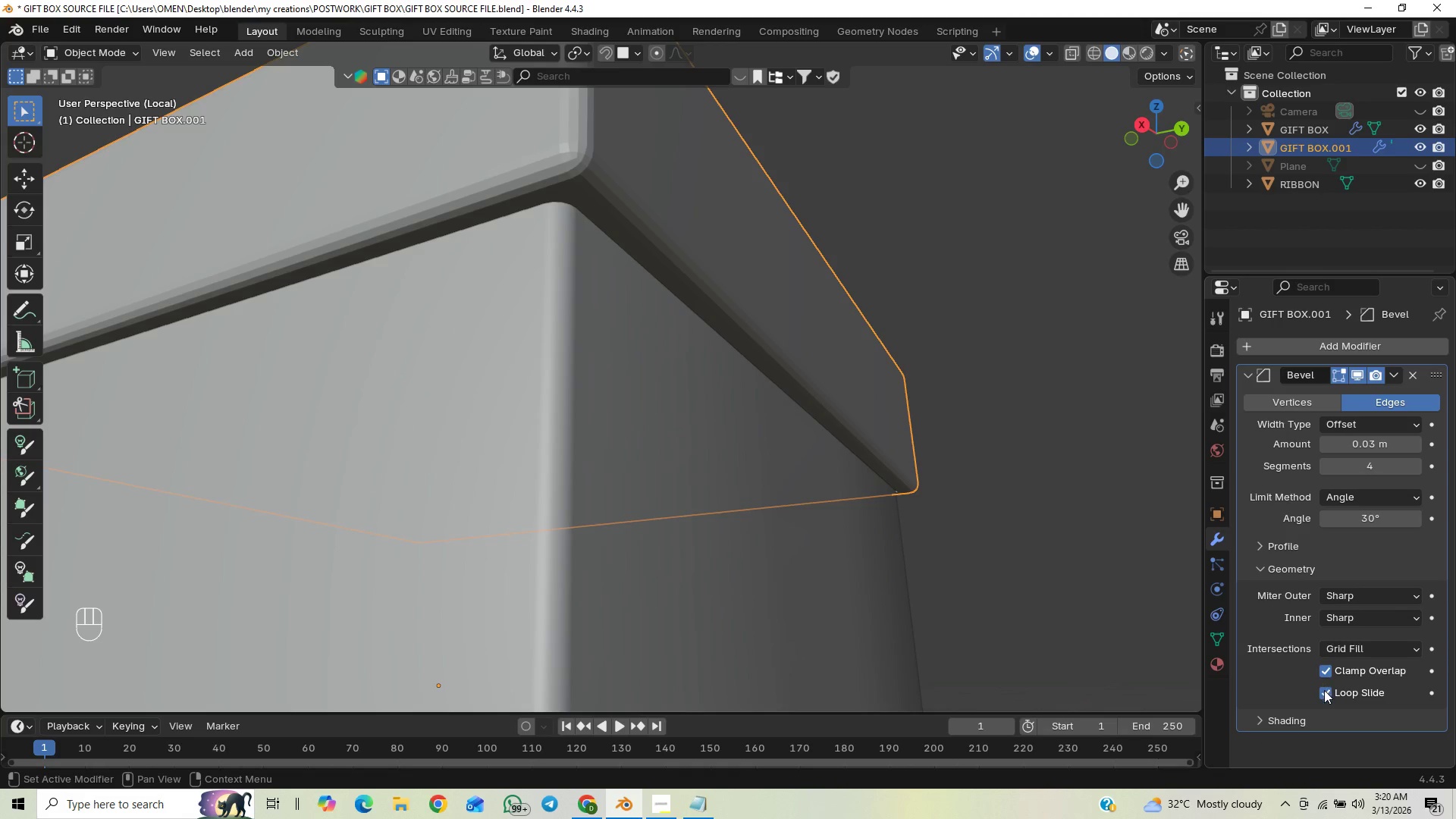 
left_click([1324, 692])
 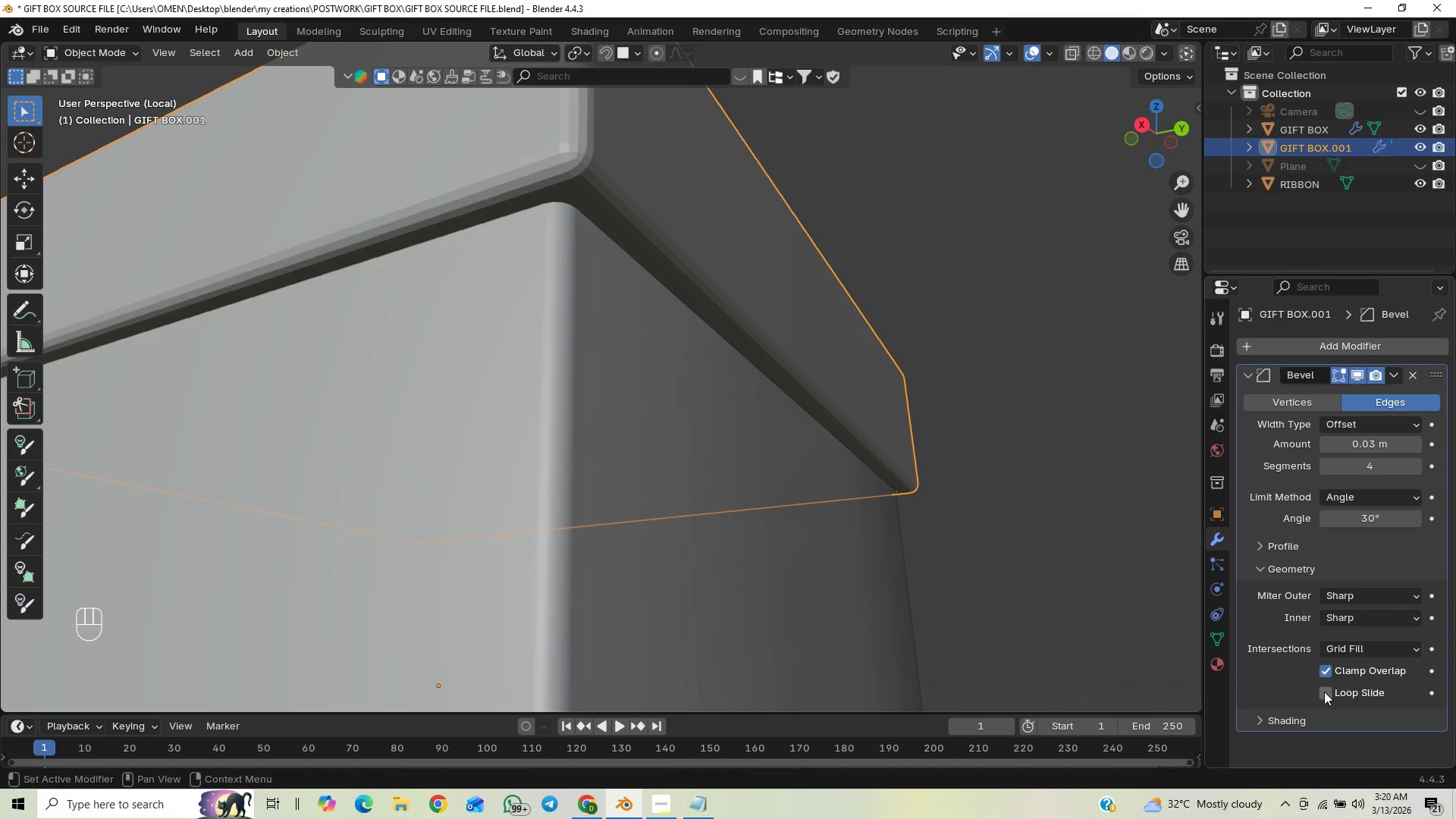 
left_click([1324, 692])
 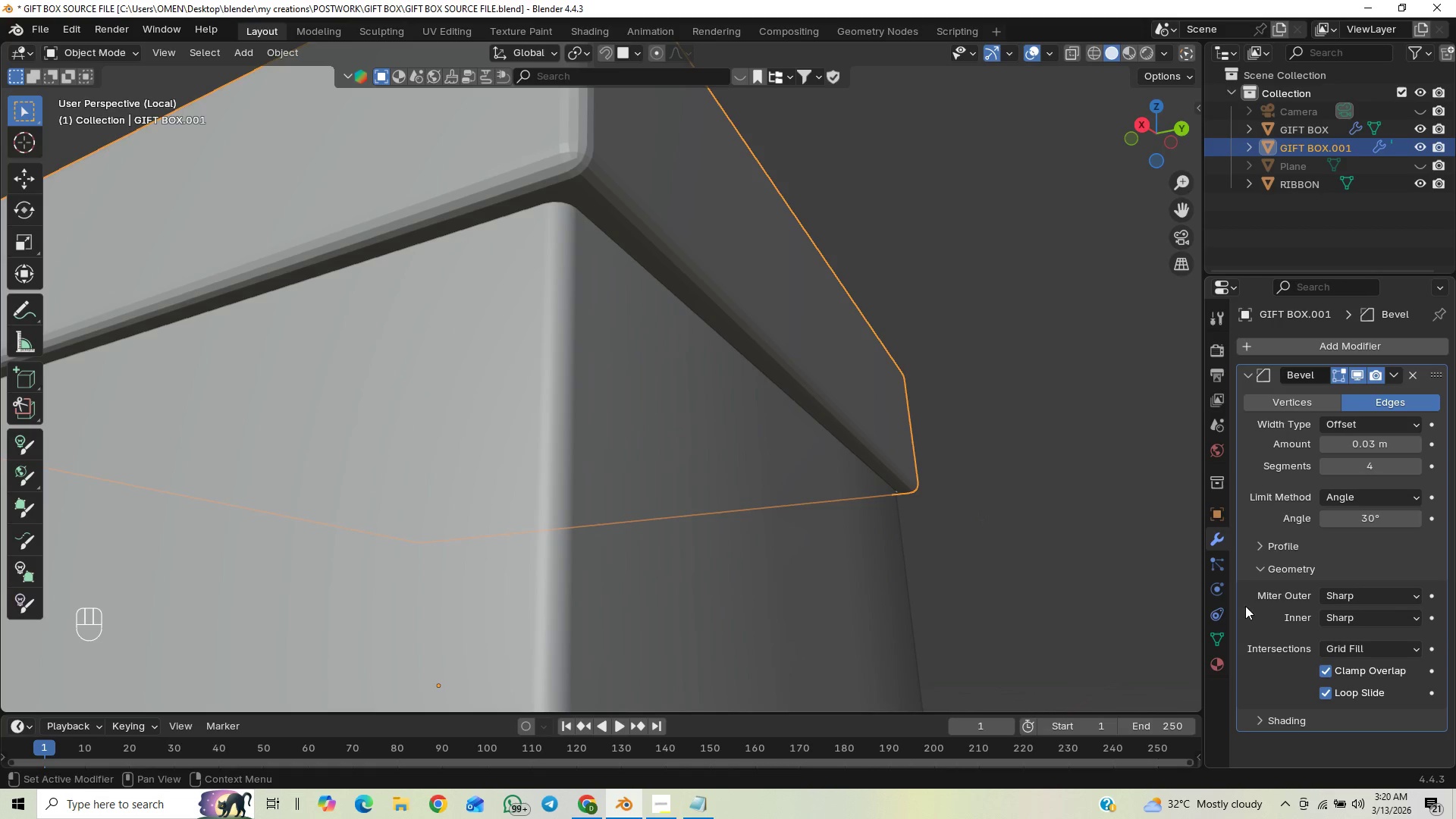 
double_click([1260, 547])
 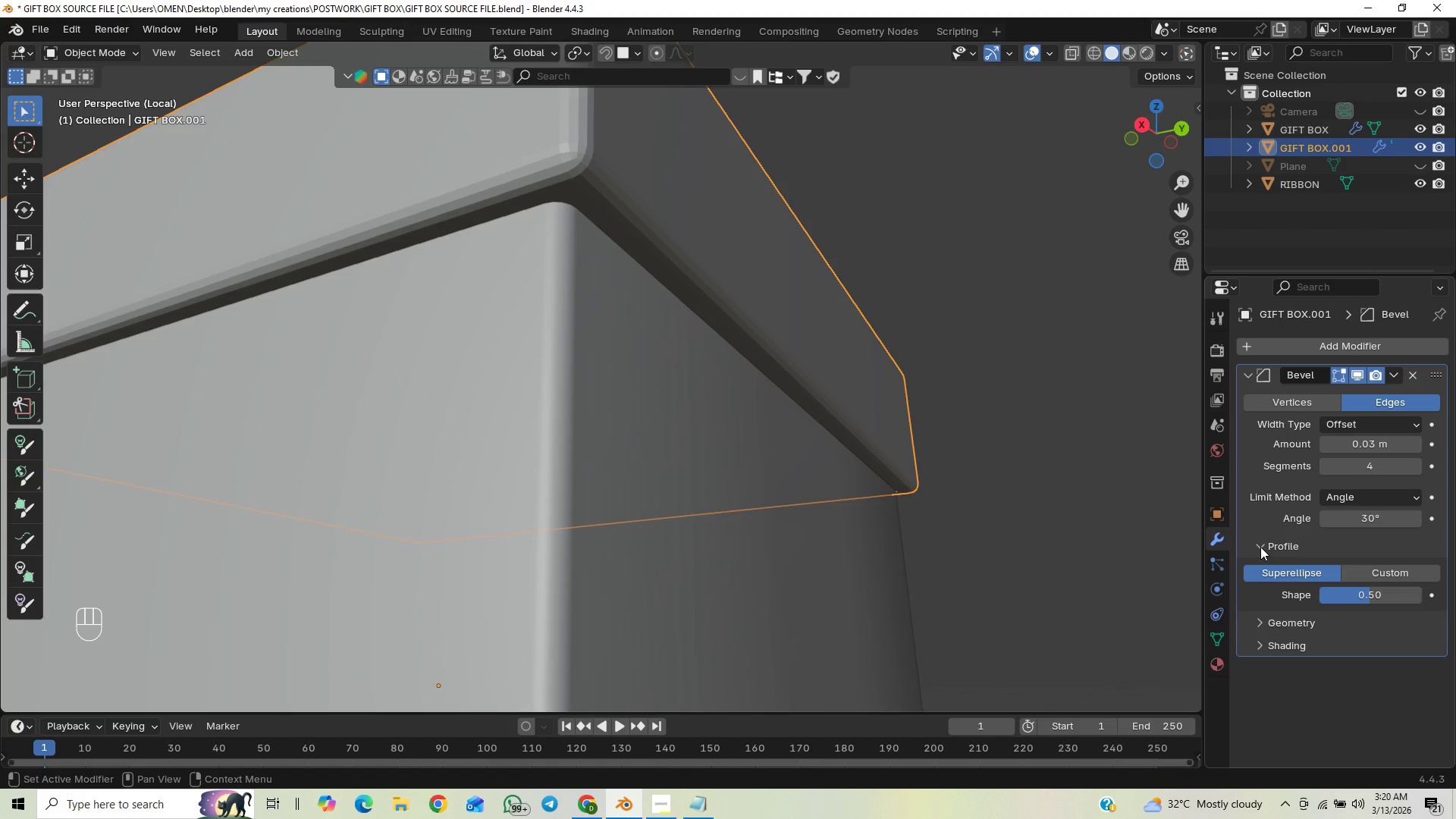 
mouse_move([1350, 571])
 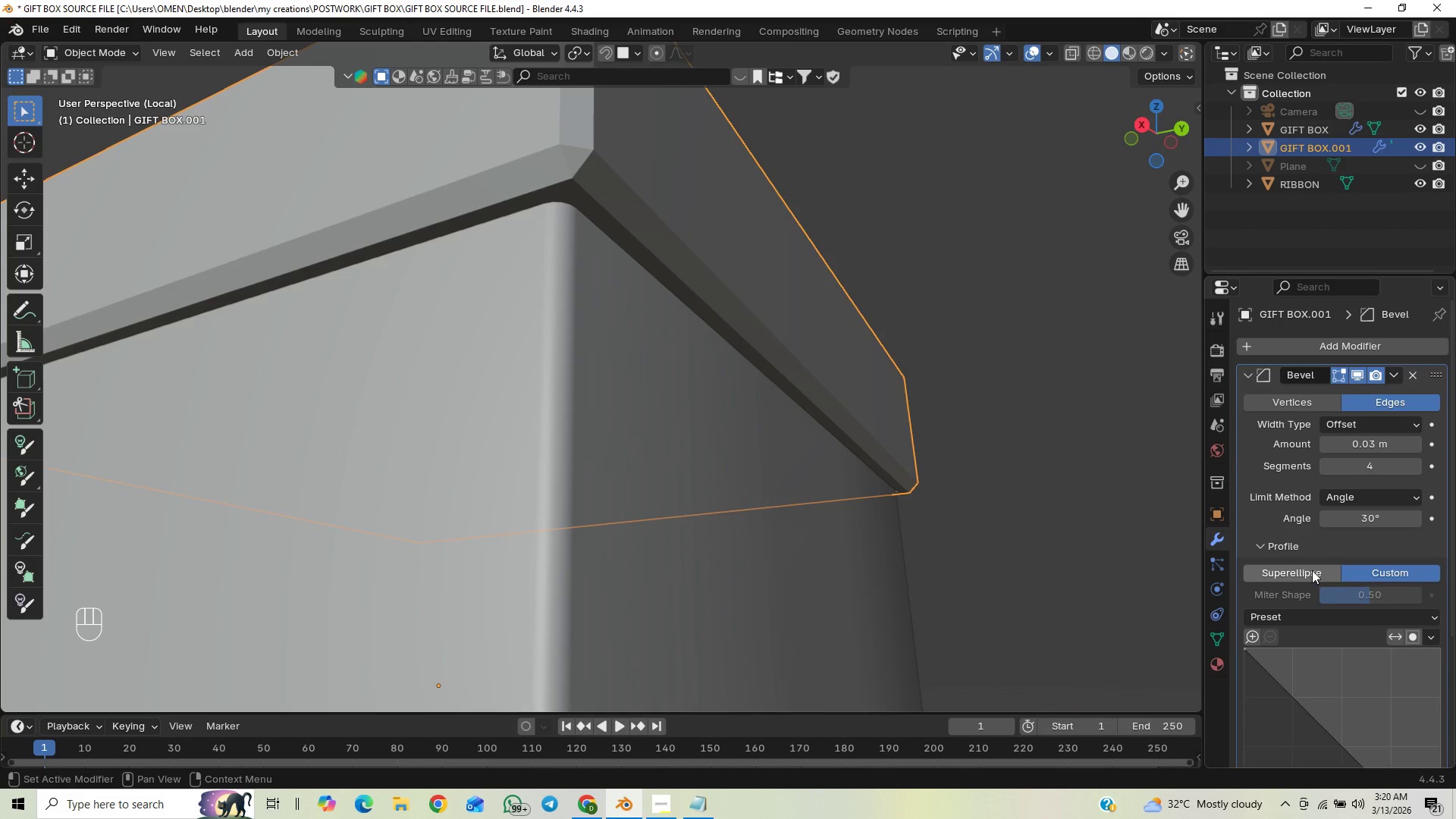 
left_click([1311, 570])
 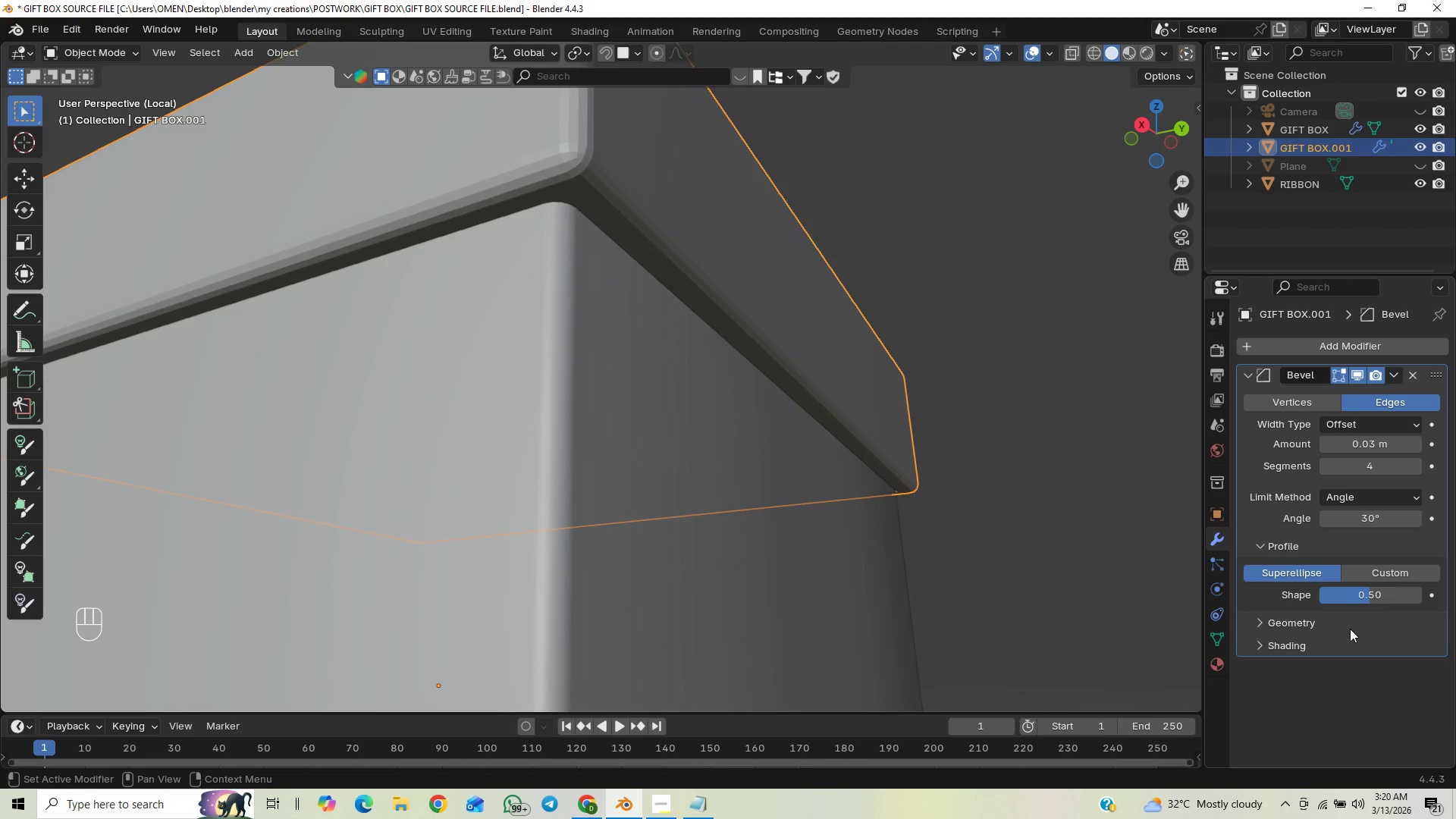 
left_click_drag(start_coordinate=[1367, 592], to_coordinate=[200, 592])
 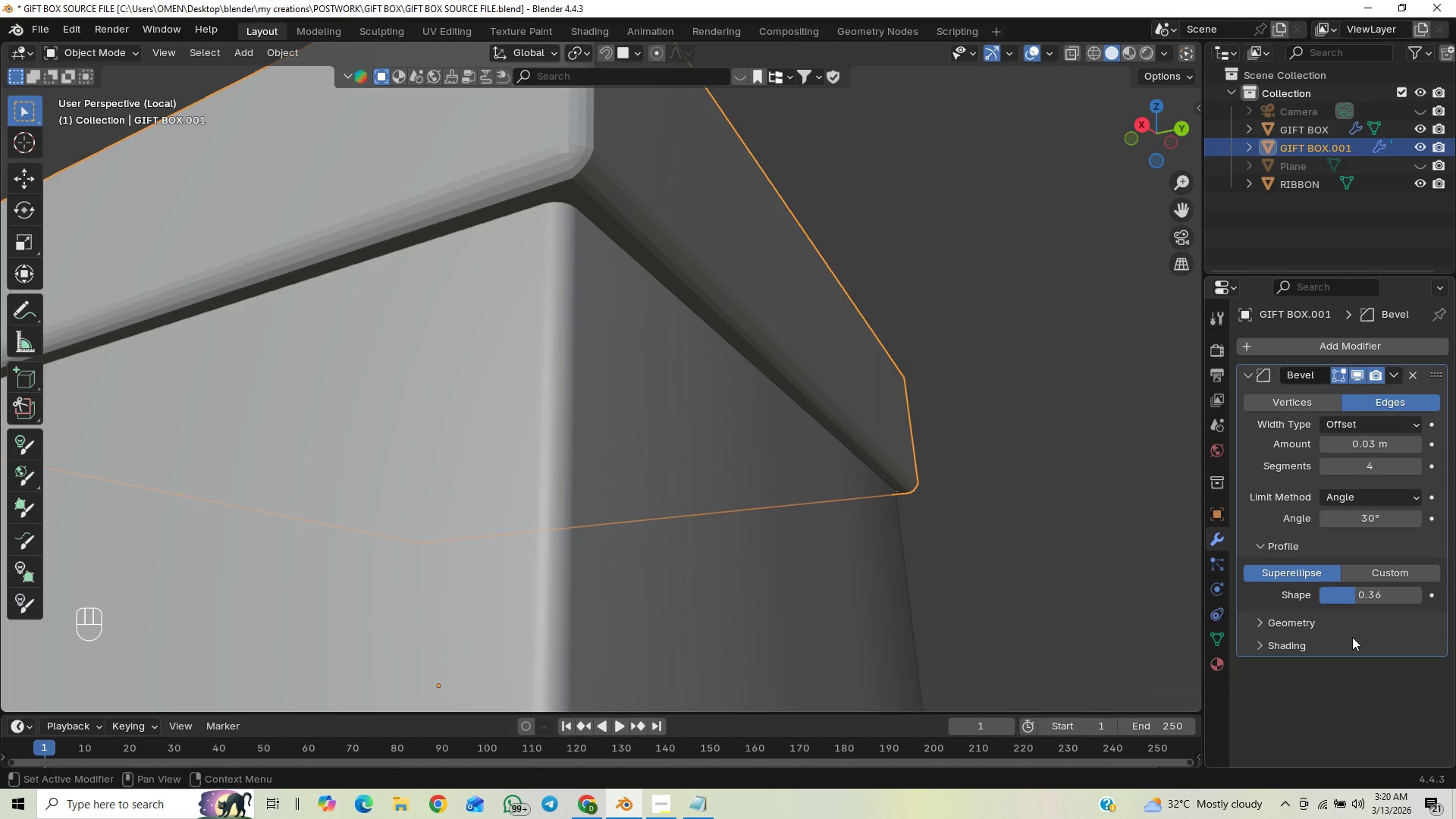 
key(Control+Z)
 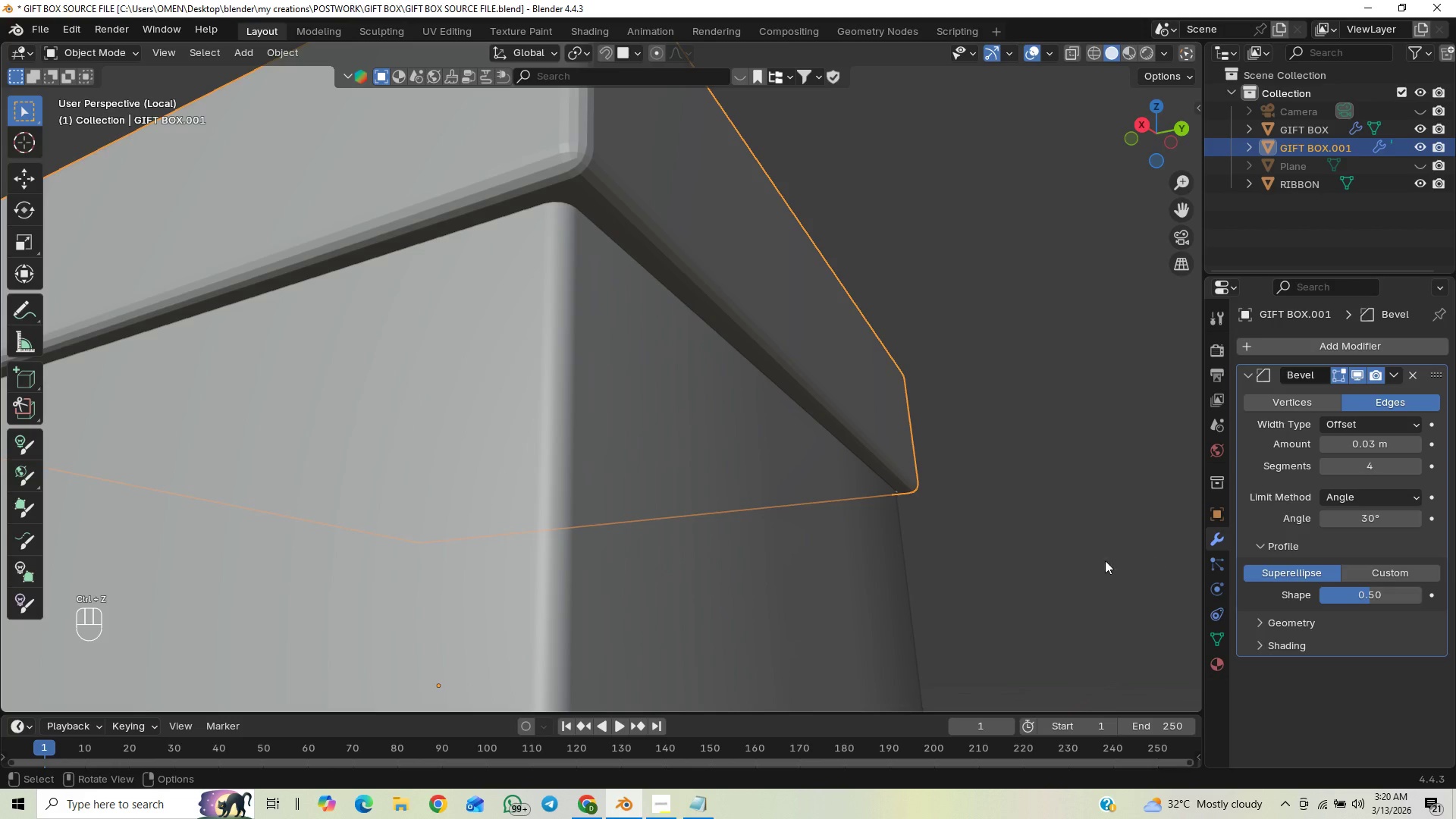 
scroll: coordinate [1006, 533], scroll_direction: down, amount: 2.0
 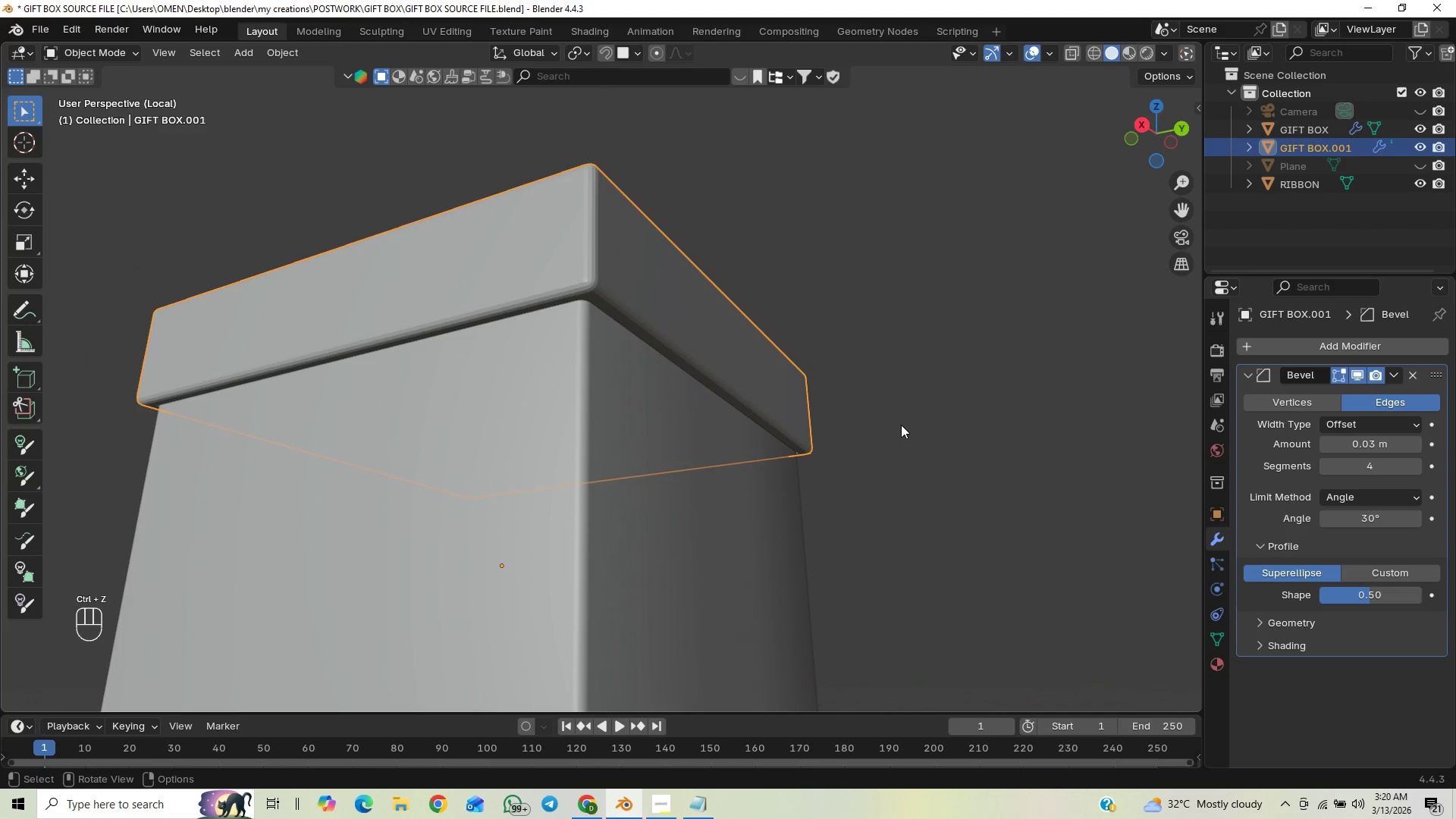 
left_click([887, 403])
 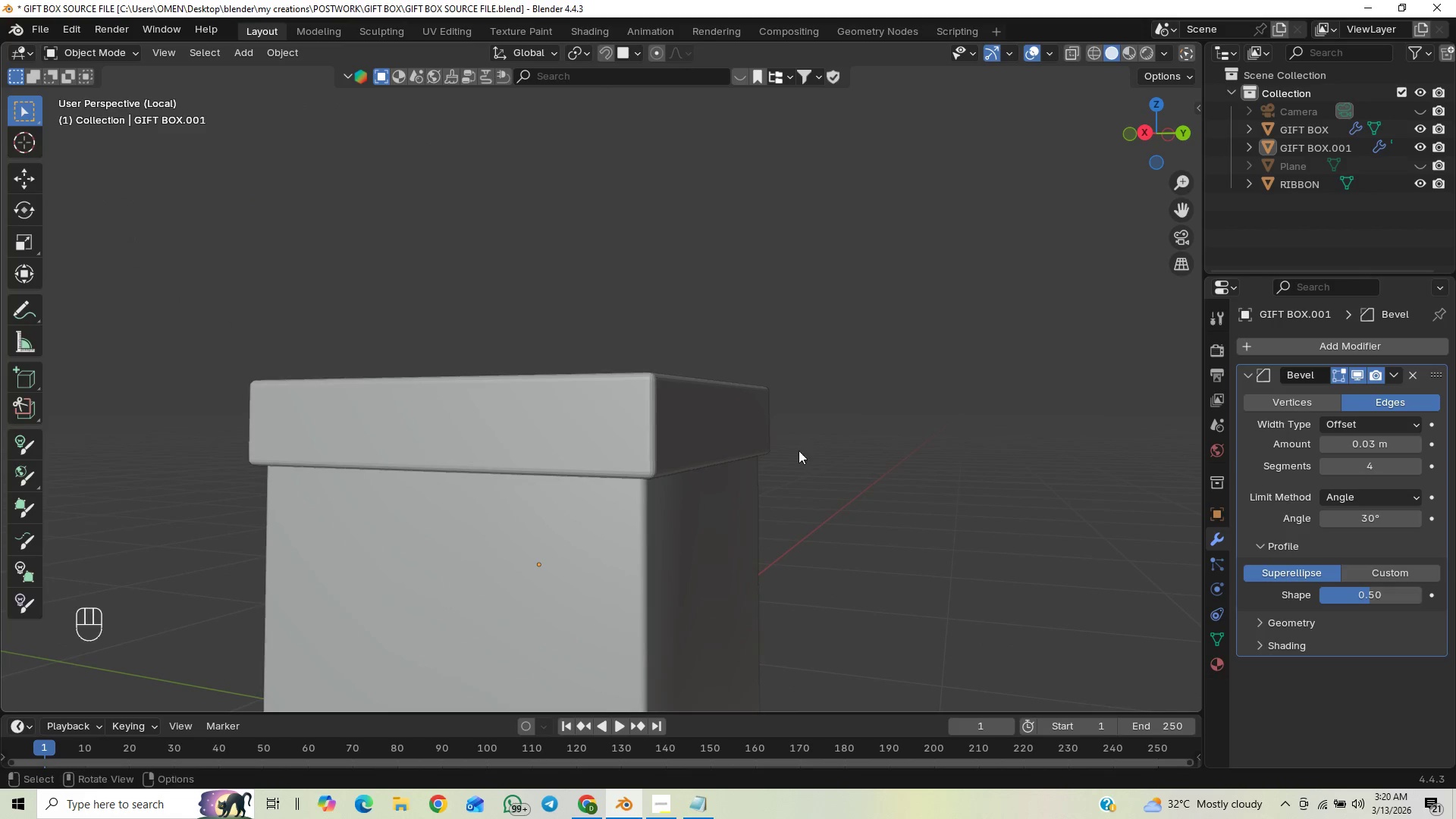 
scroll: coordinate [902, 423], scroll_direction: down, amount: 1.0
 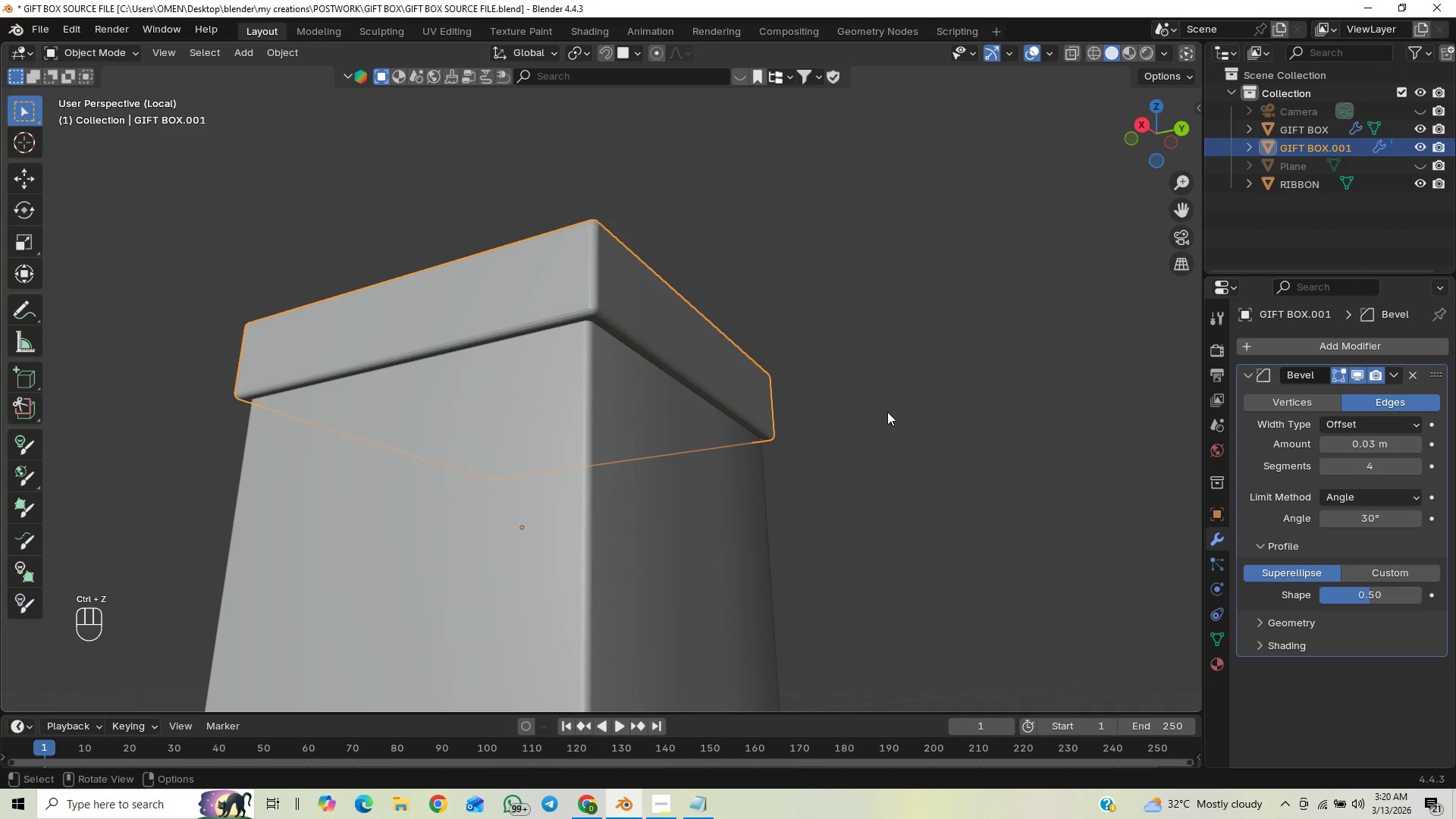 
scroll: coordinate [749, 468], scroll_direction: up, amount: 1.0
 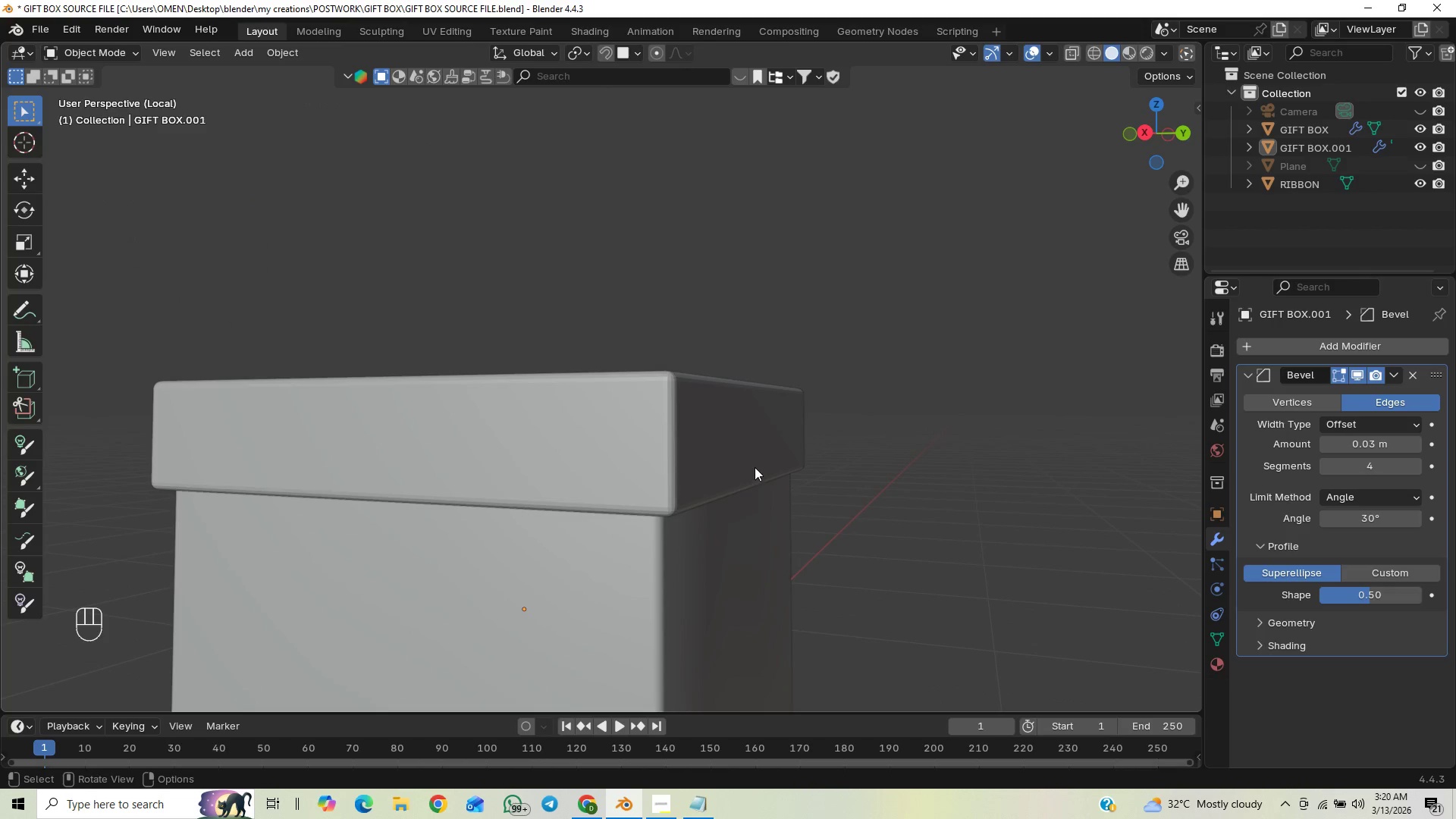 
right_click([752, 456])
 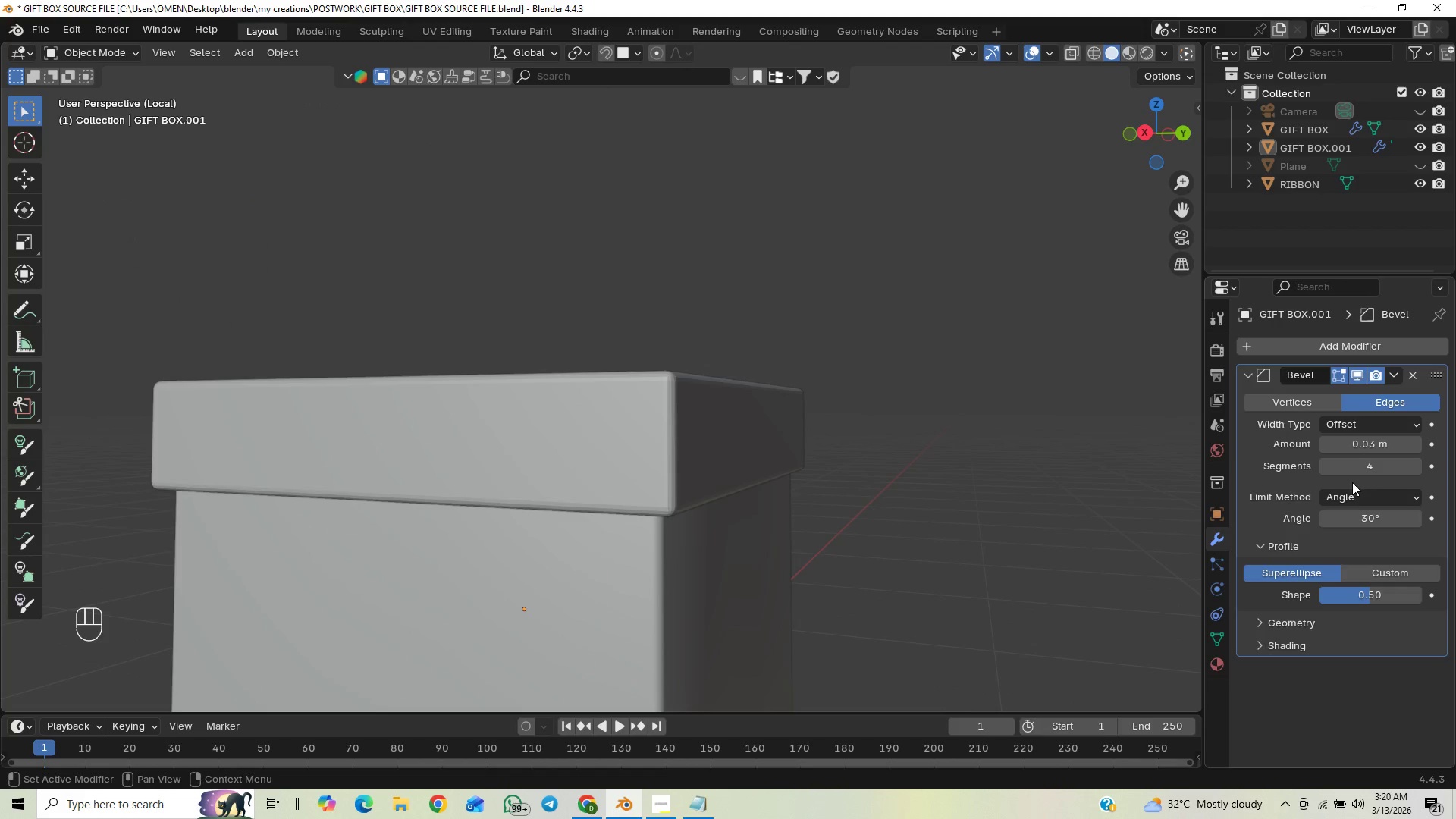 
left_click([1325, 444])
 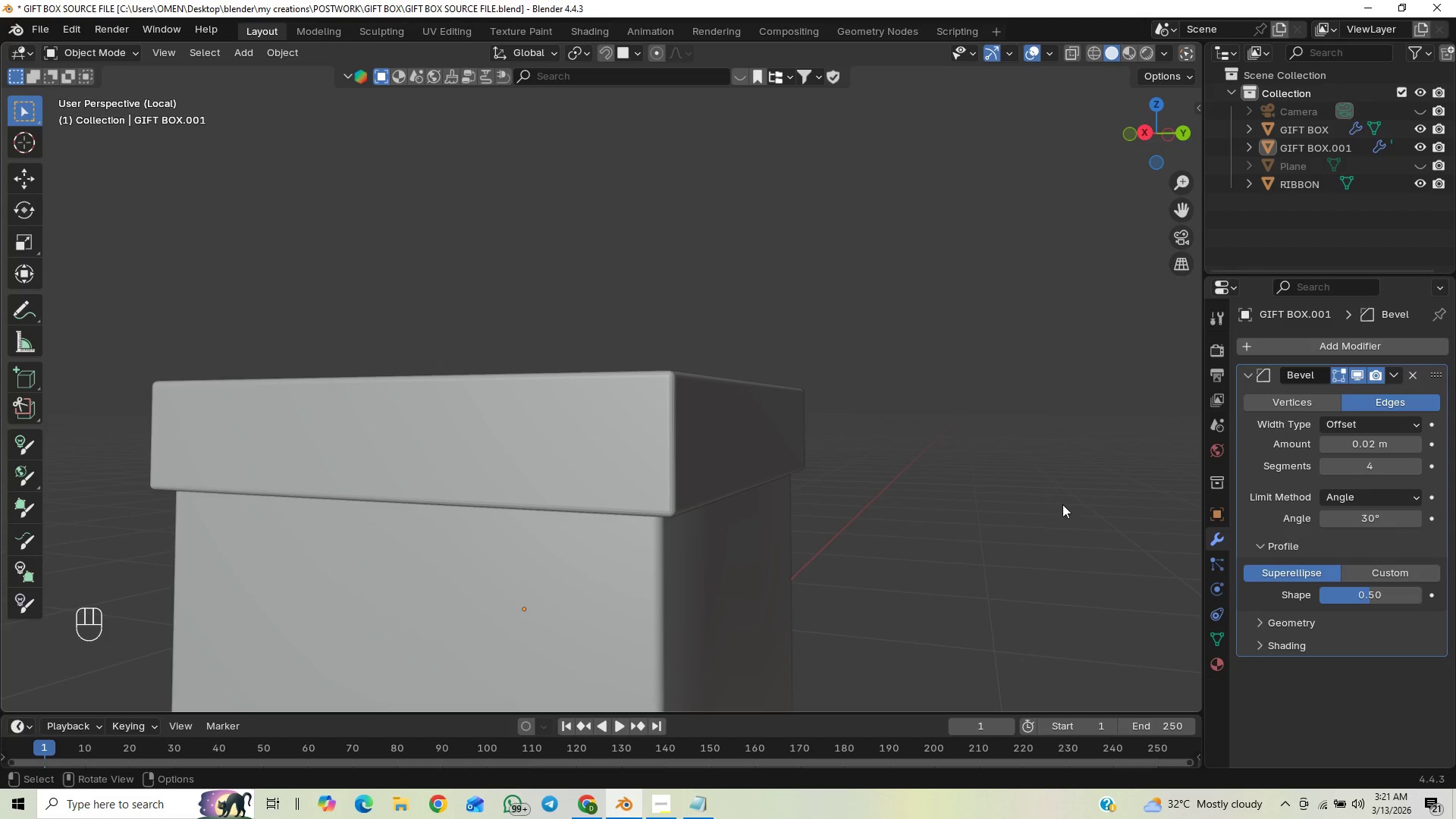 
scroll: coordinate [937, 530], scroll_direction: up, amount: 3.0
 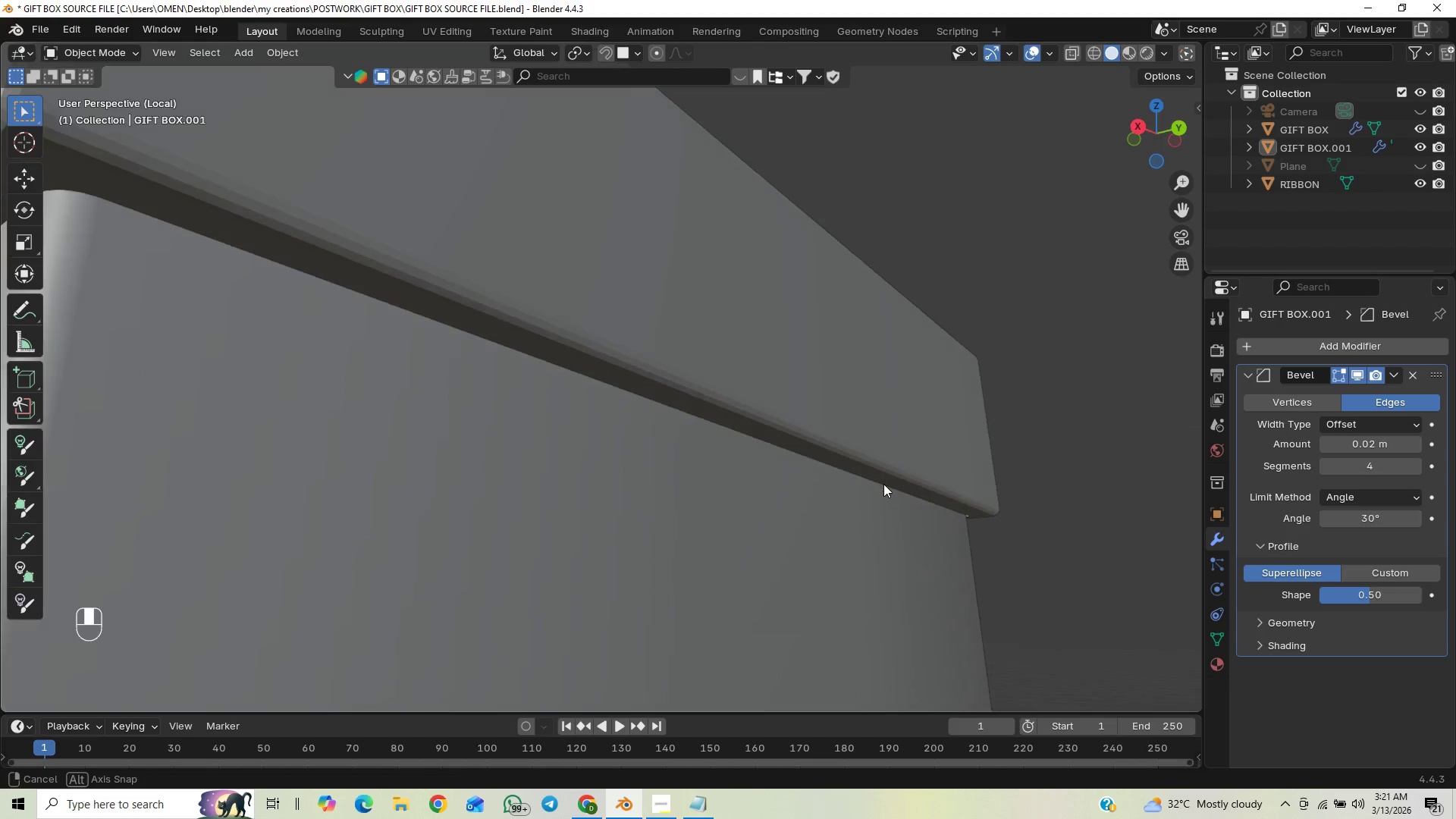 
scroll: coordinate [795, 423], scroll_direction: down, amount: 2.0
 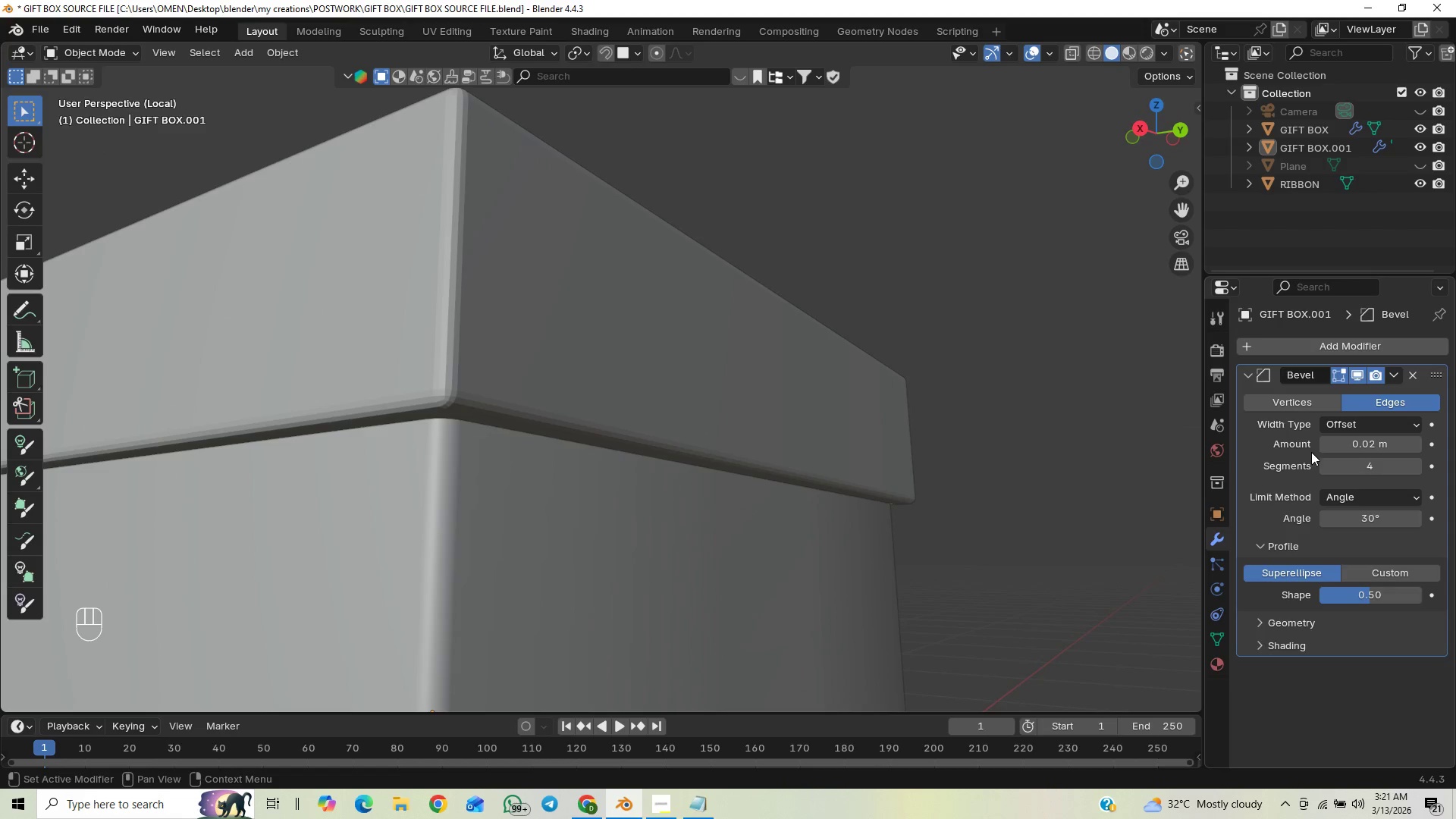 
left_click([1325, 444])
 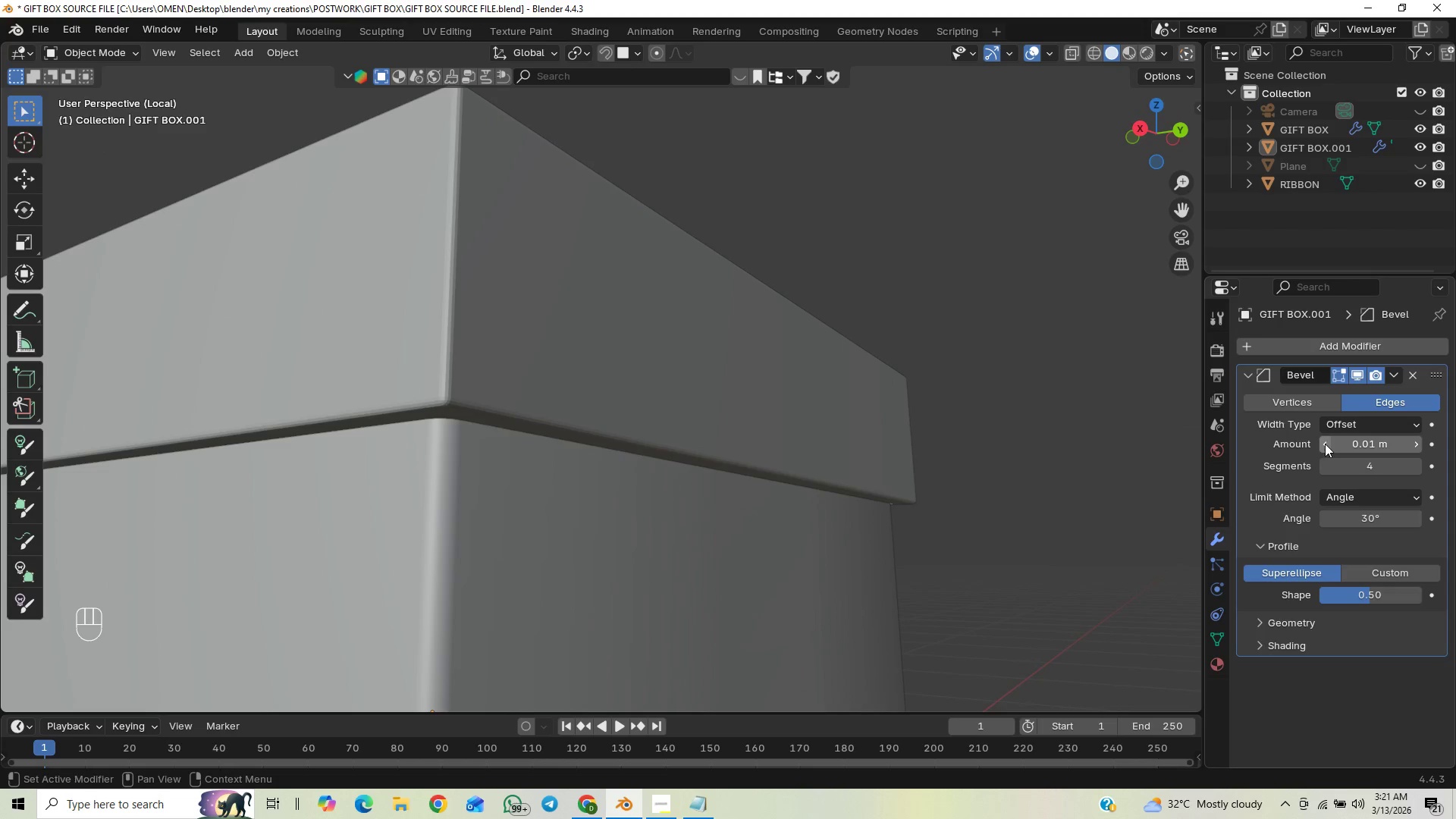 
left_click([1325, 444])
 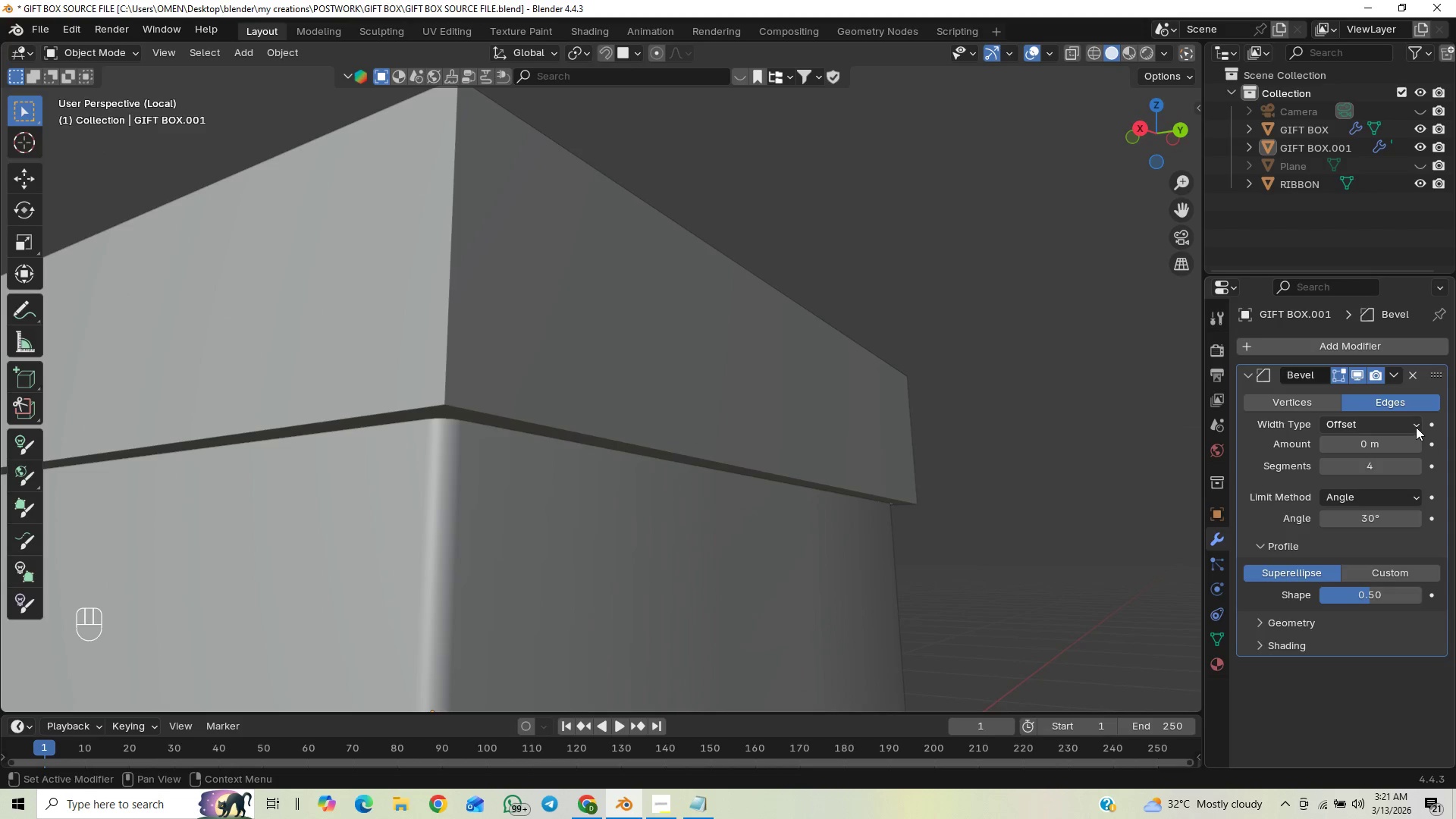 
left_click_drag(start_coordinate=[1420, 445], to_coordinate=[256, 445])
 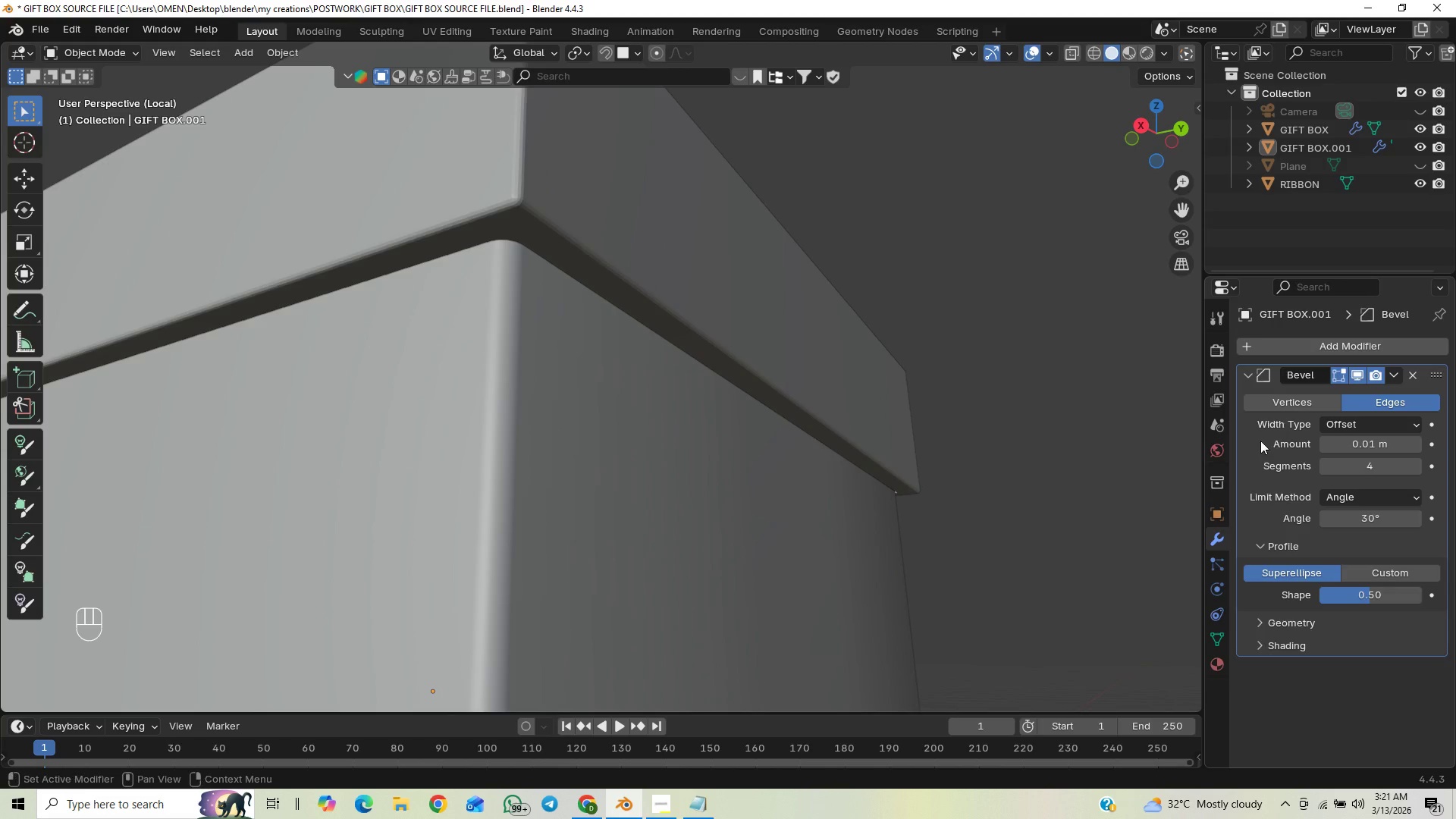 
left_click([1415, 446])
 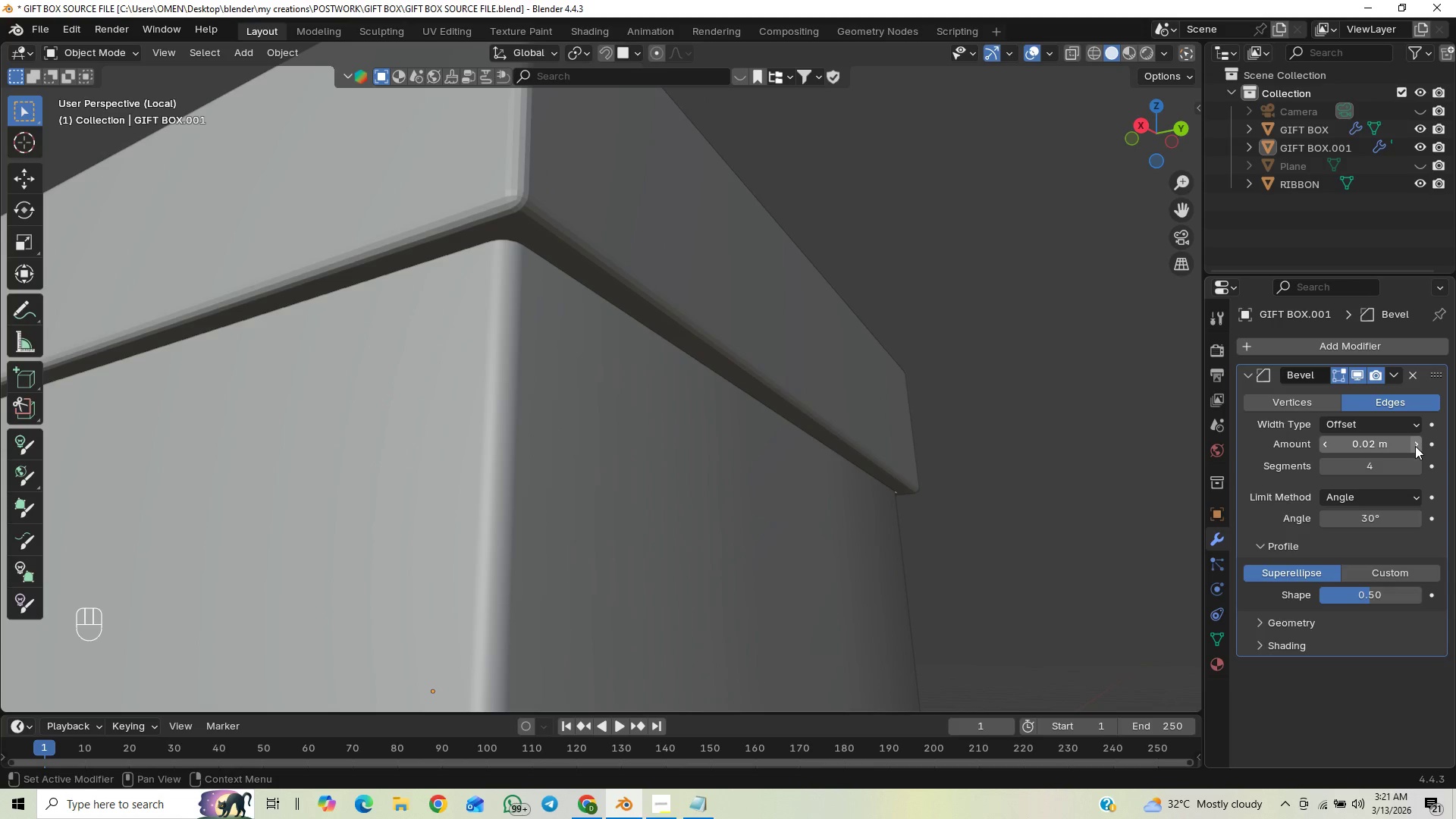 
left_click([1415, 446])
 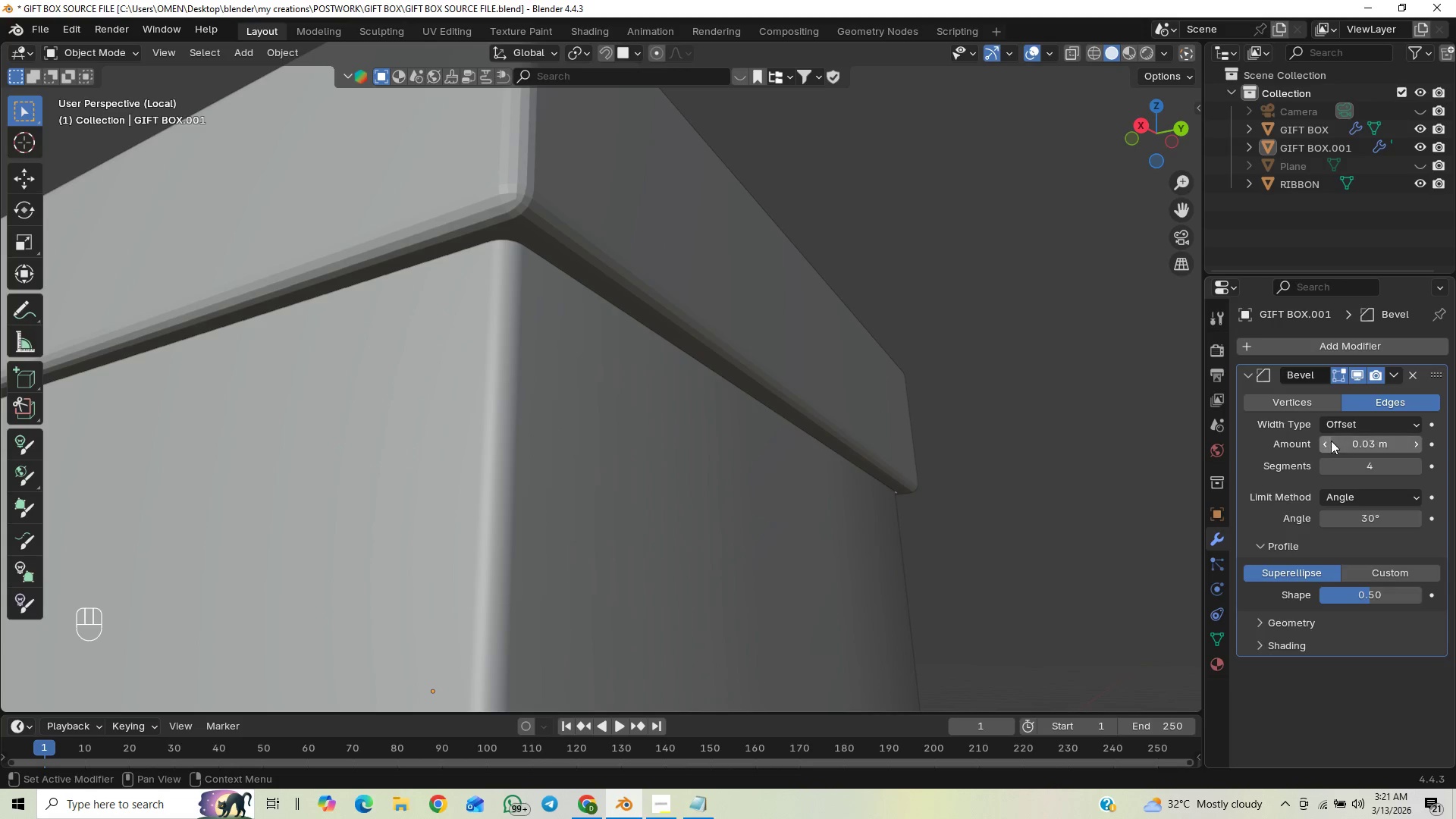 
left_click([1328, 442])
 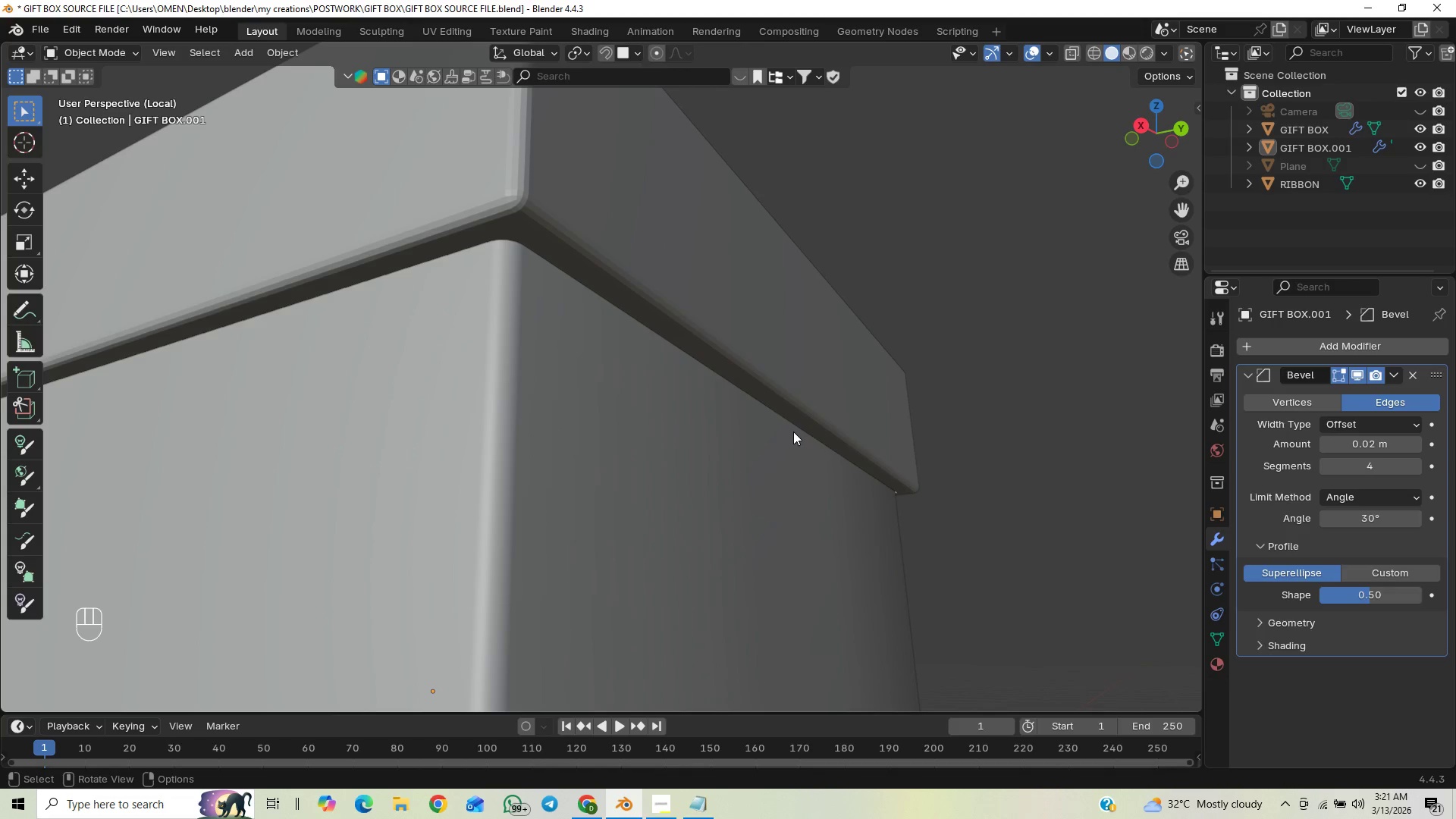 
scroll: coordinate [789, 431], scroll_direction: down, amount: 2.0
 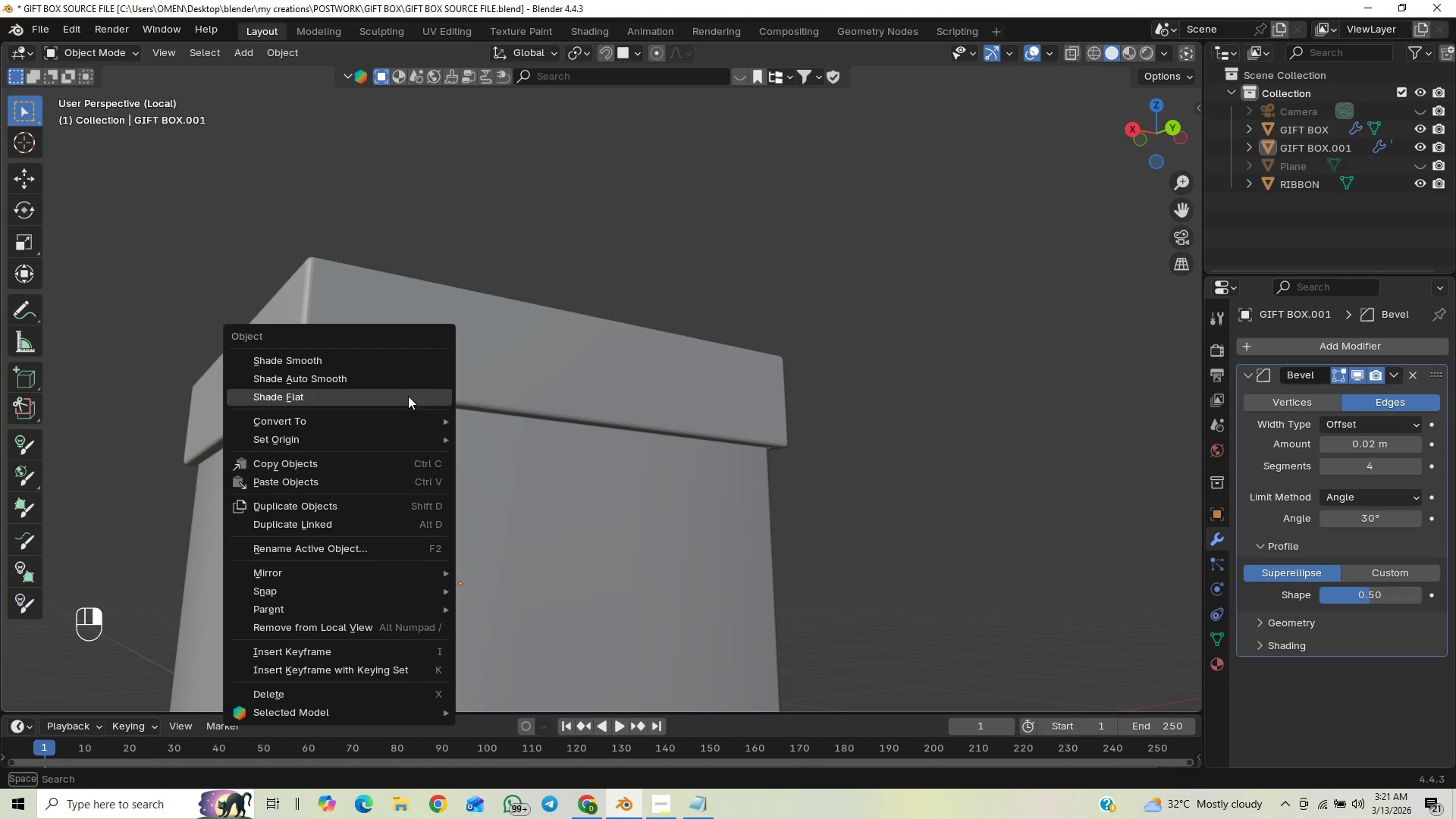 
wait(6.69)
 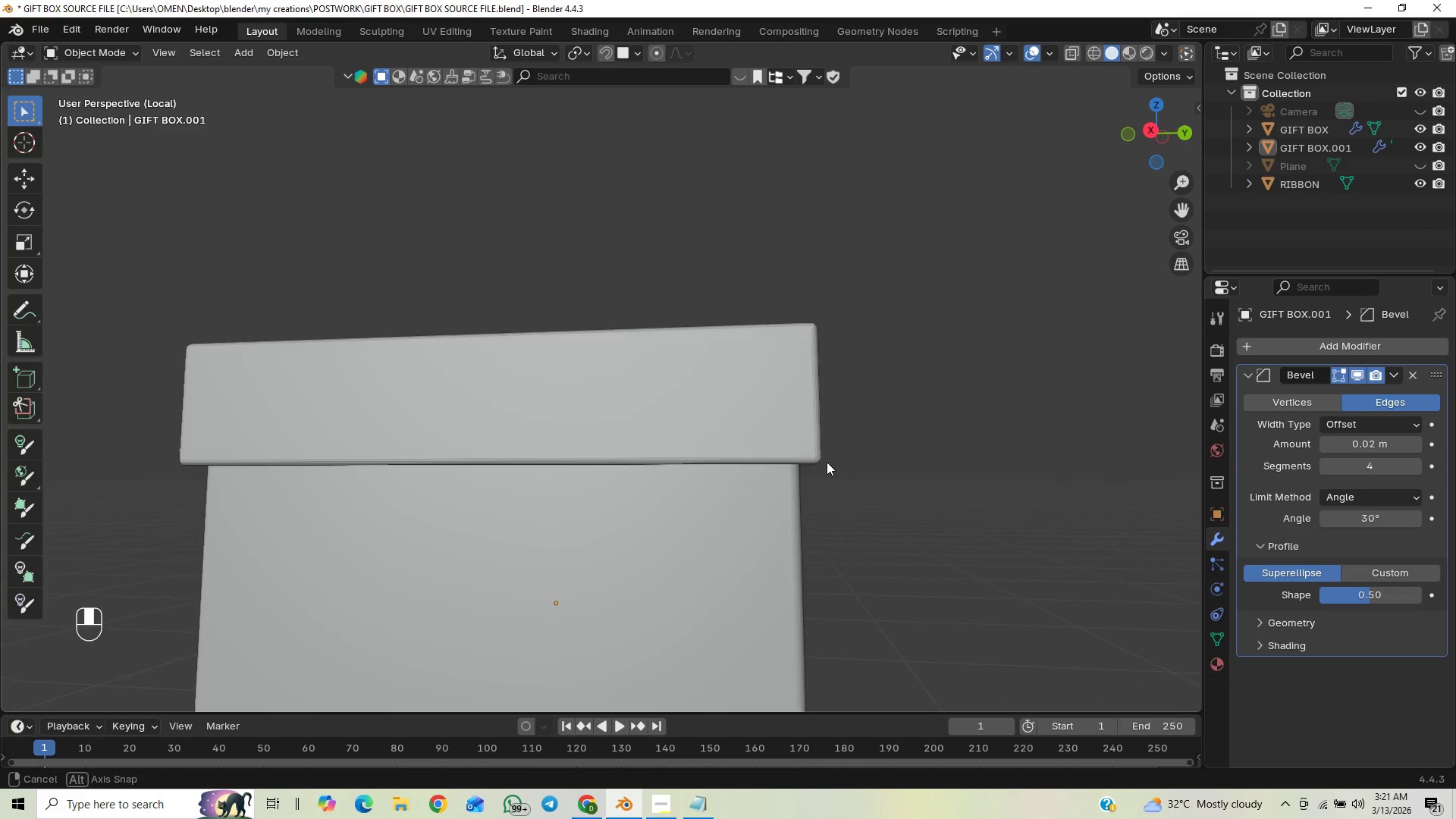 
left_click([288, 331])
 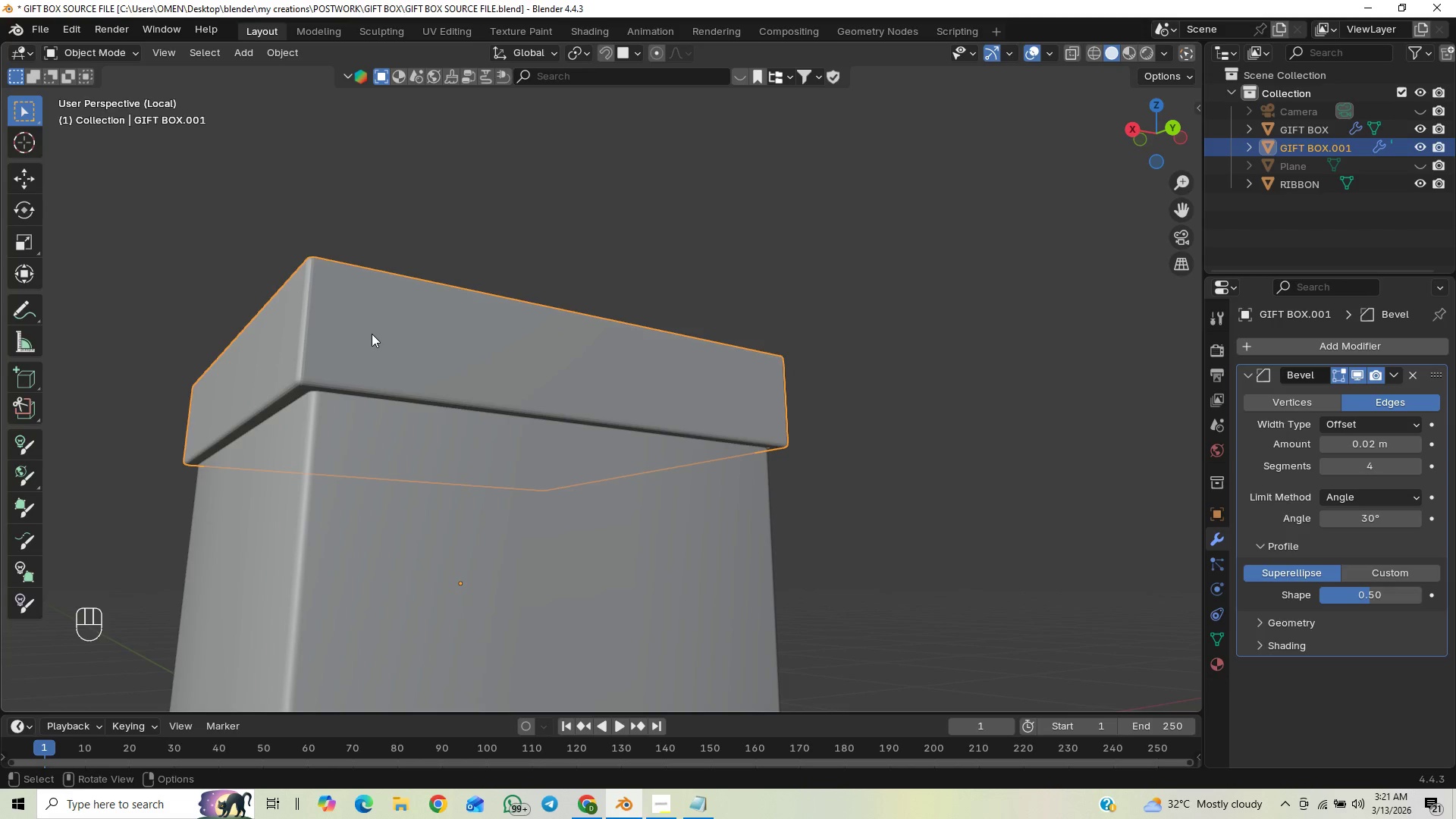 
right_click([373, 334])
 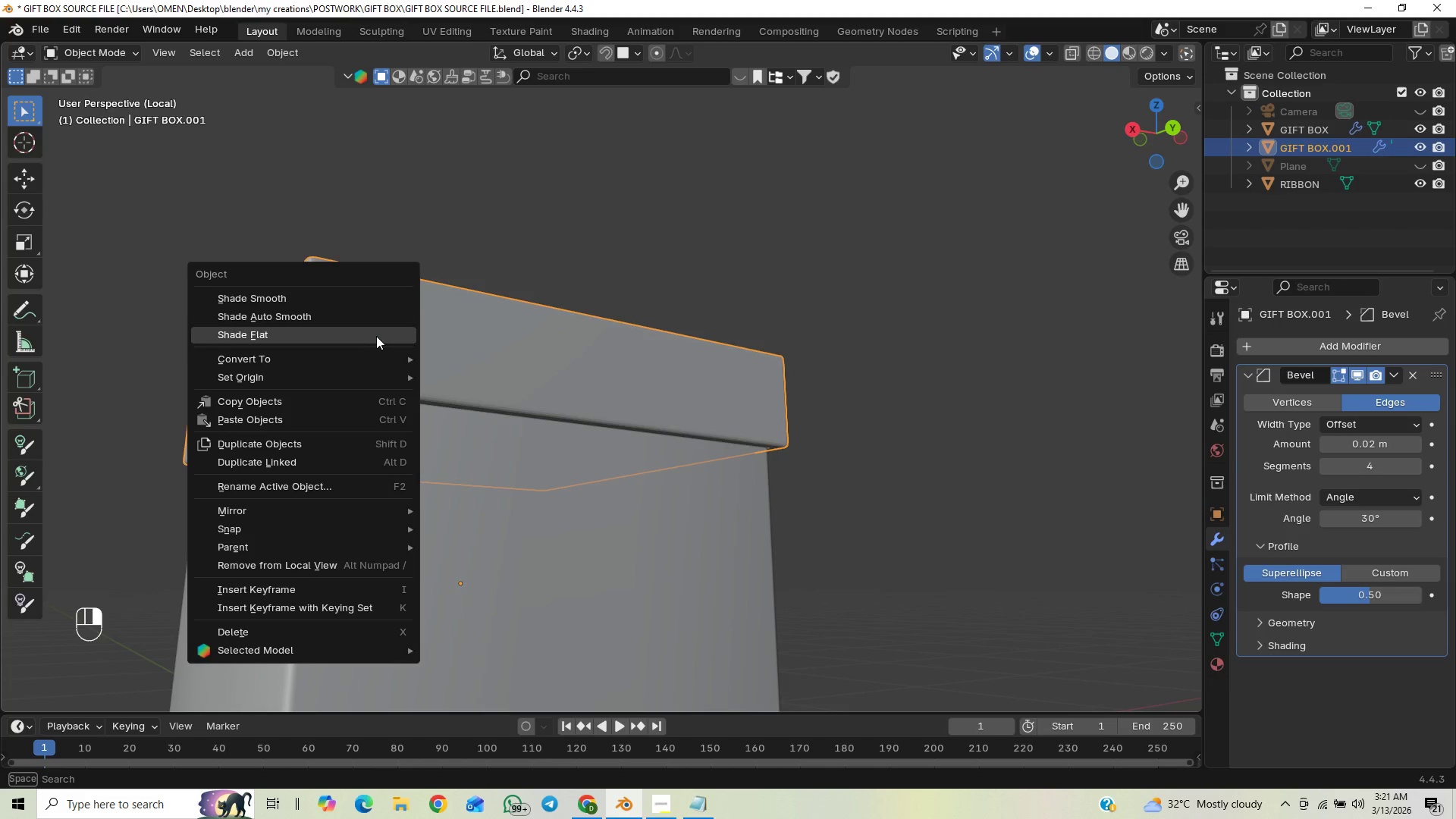 
left_click([374, 328])
 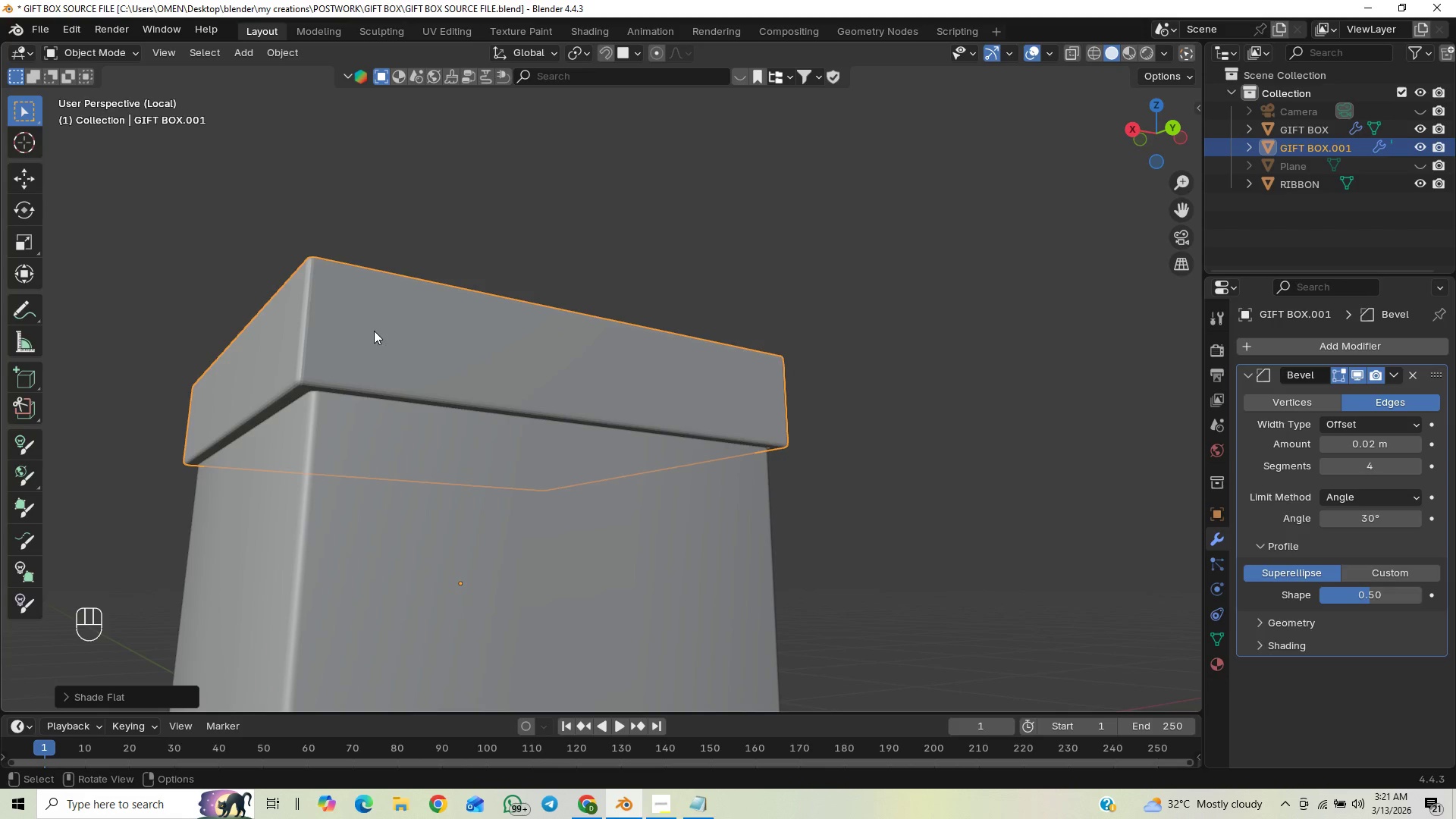 
right_click([374, 334])
 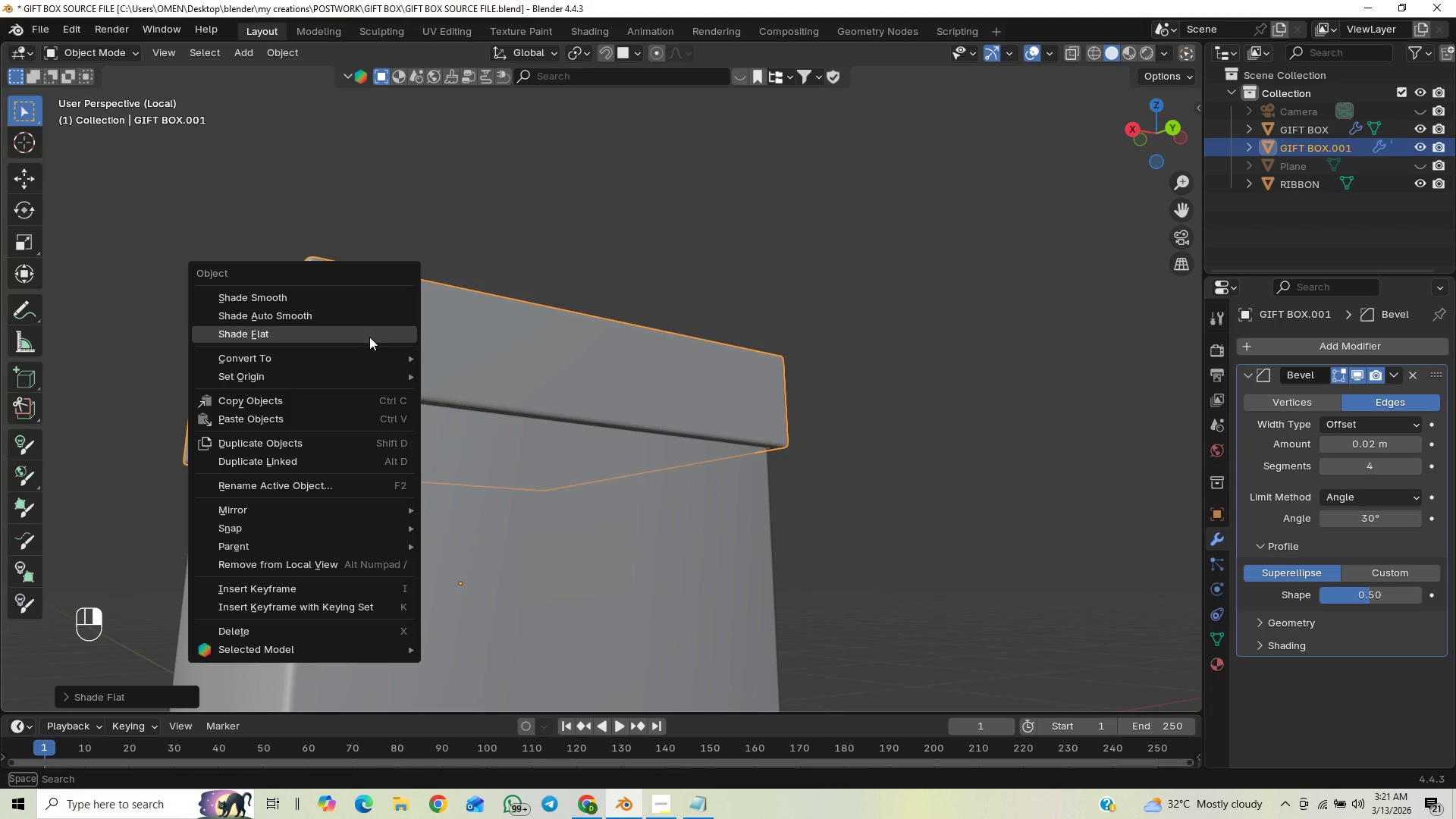 
left_click([369, 337])
 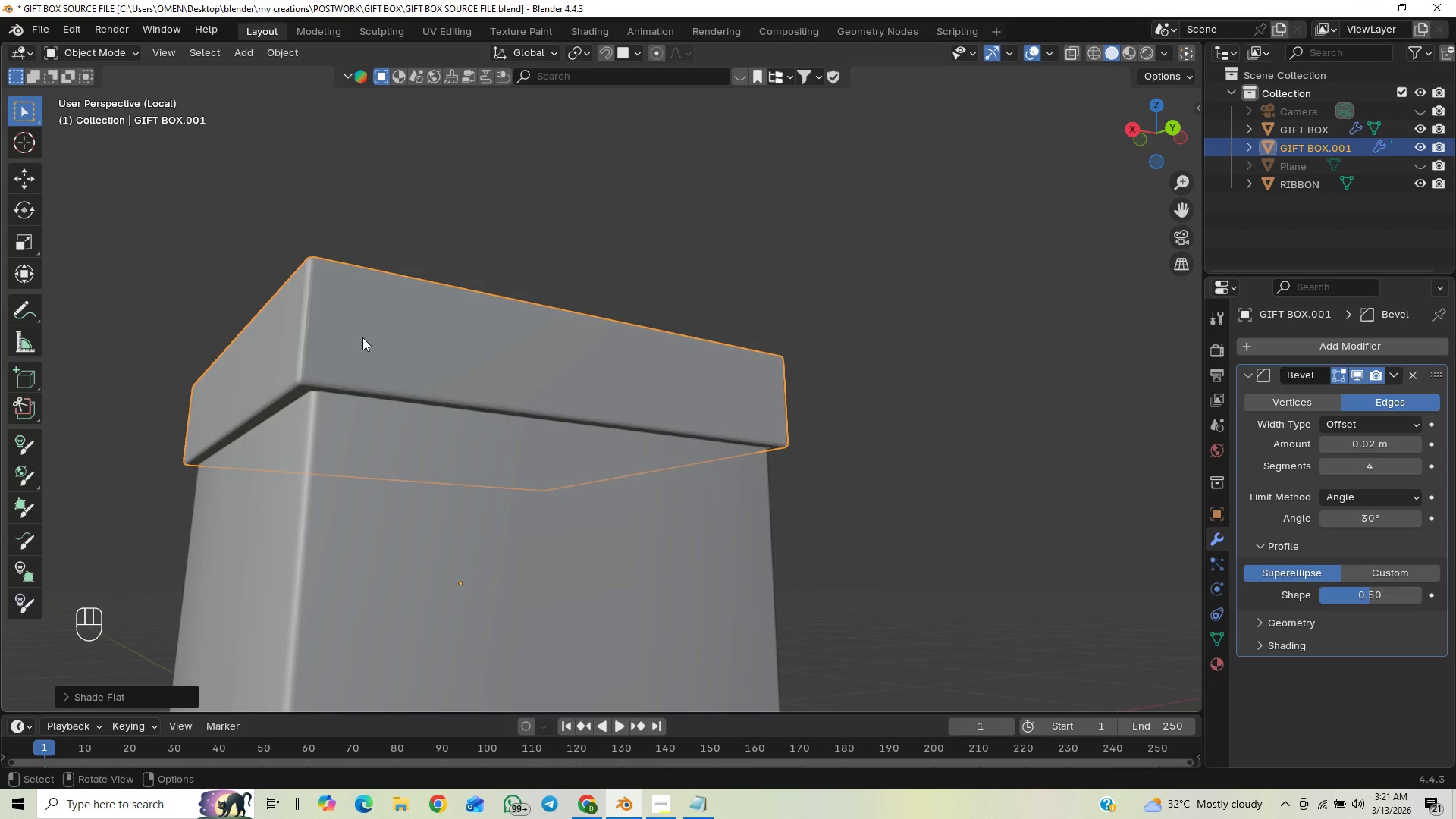 
left_click([362, 337])
 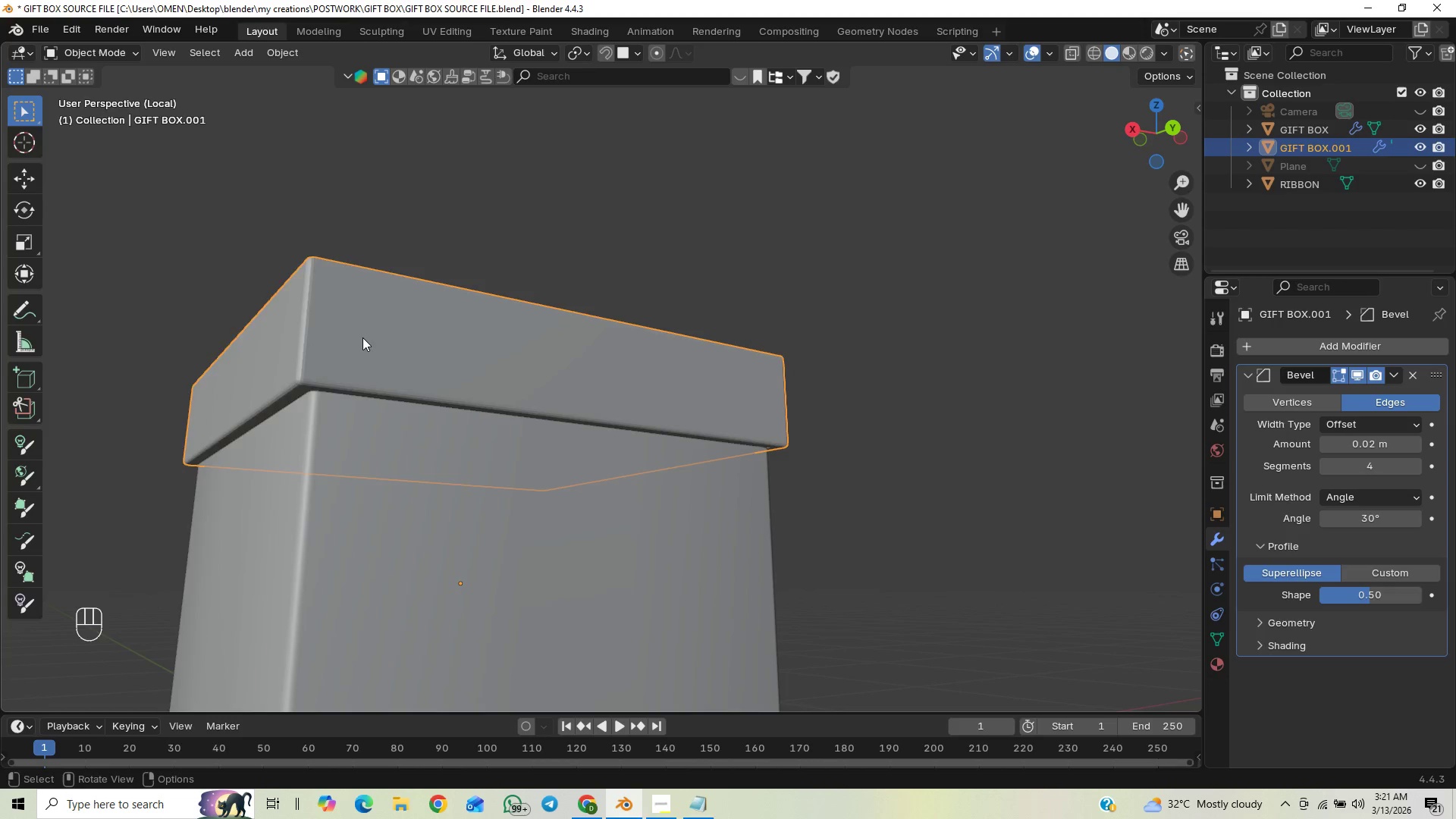 
right_click([362, 337])
 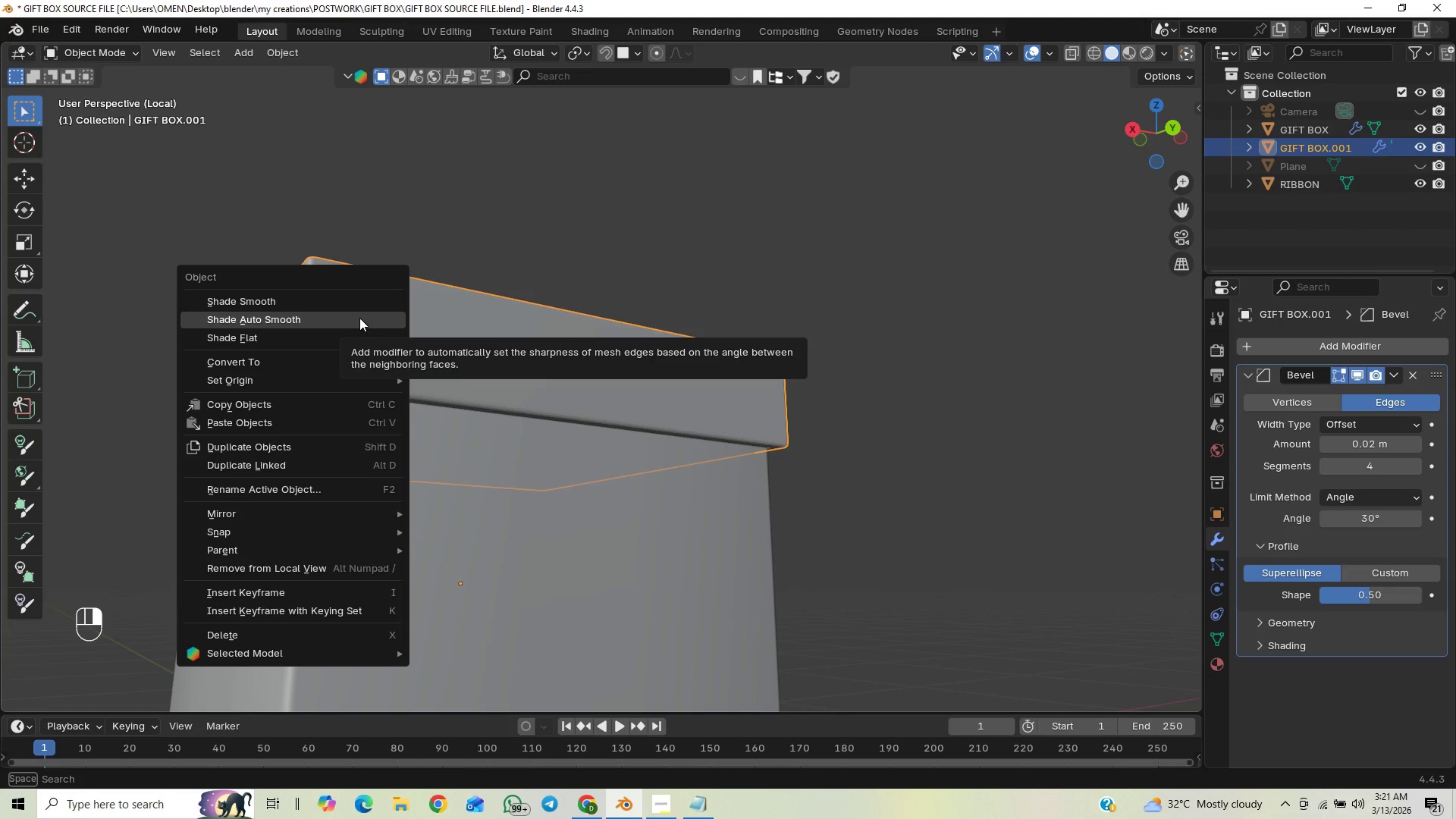 
left_click([352, 320])
 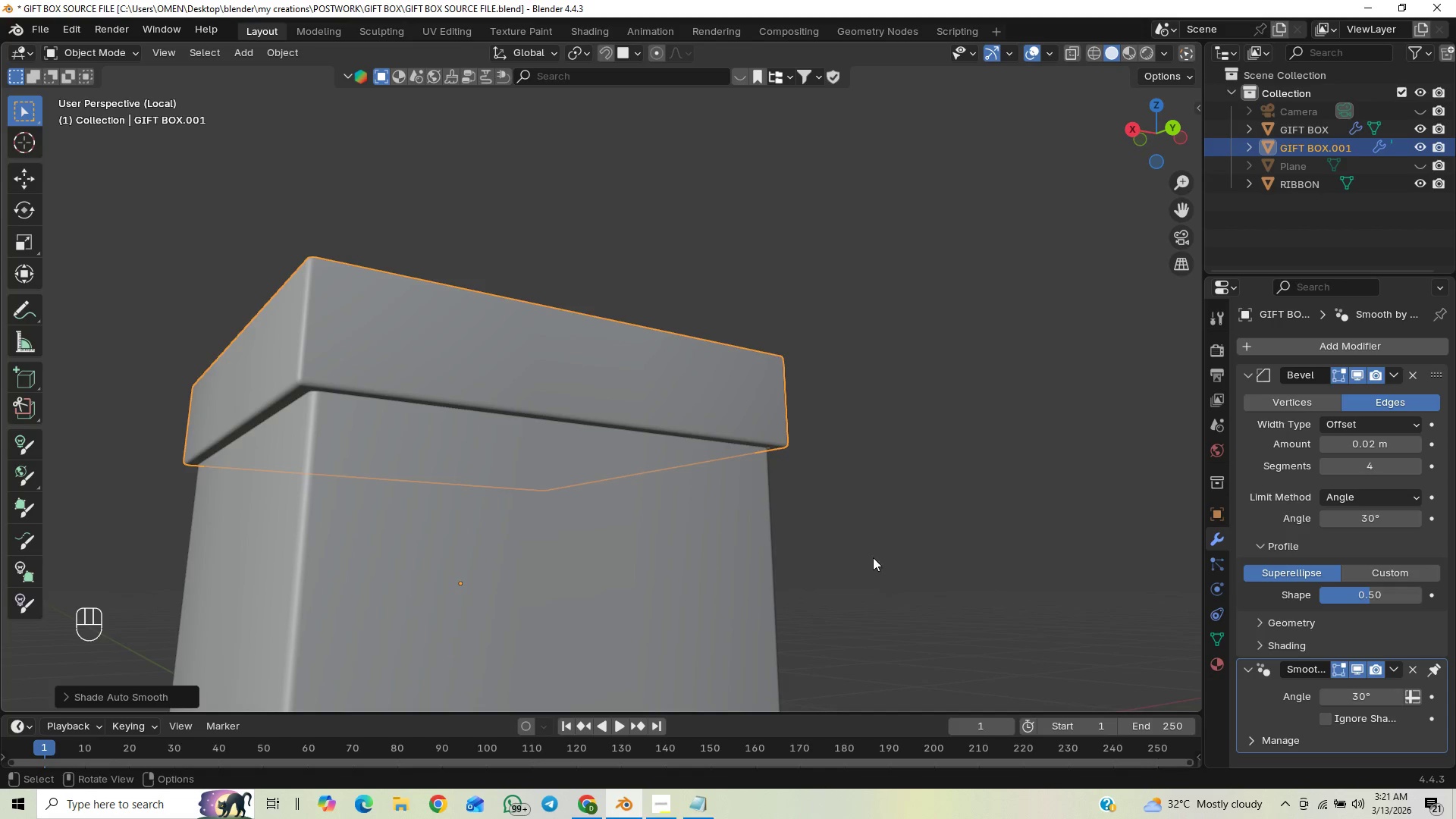 
left_click([1253, 549])
 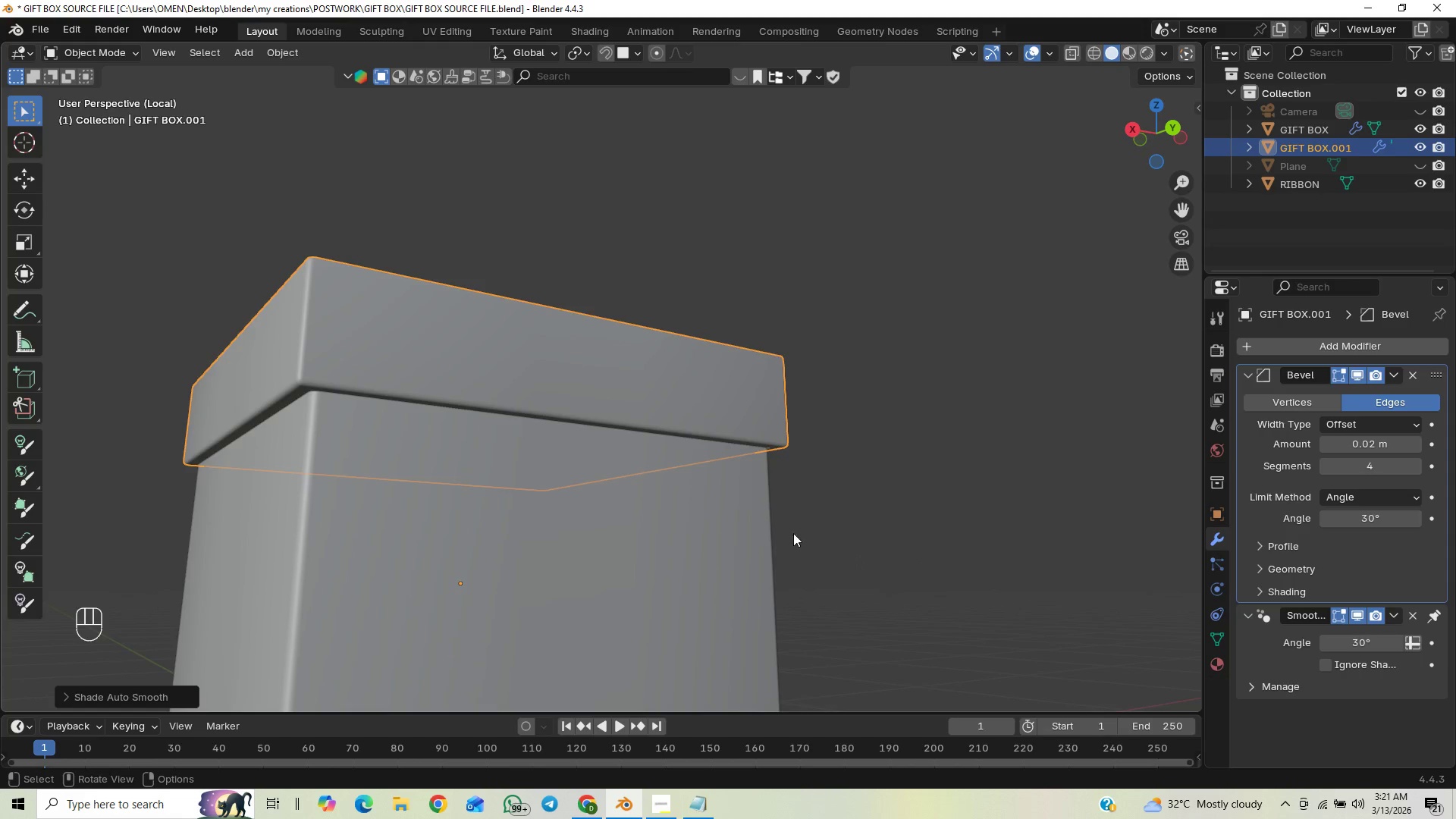 
scroll: coordinate [732, 530], scroll_direction: down, amount: 1.0
 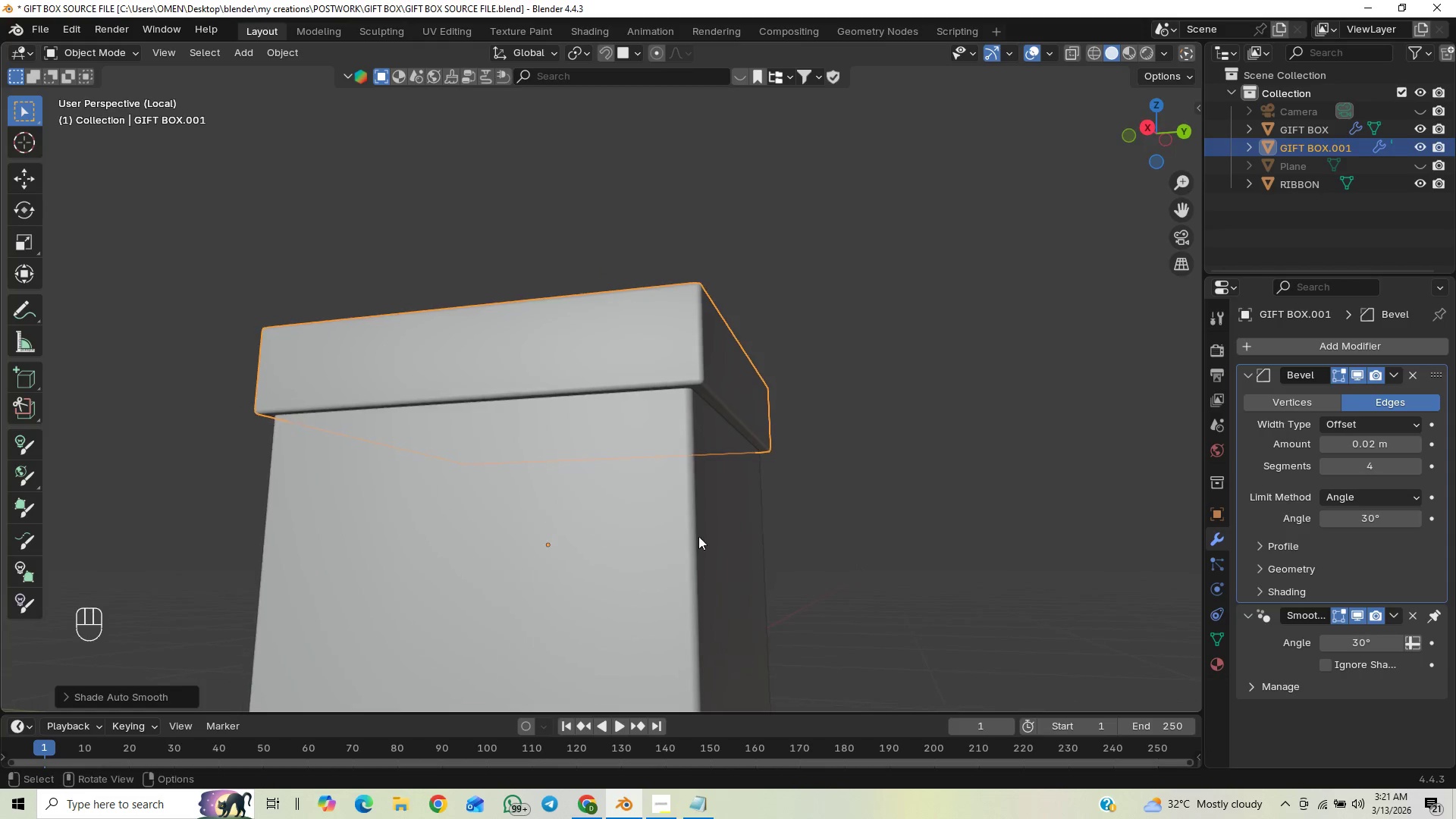 
left_click([649, 534])
 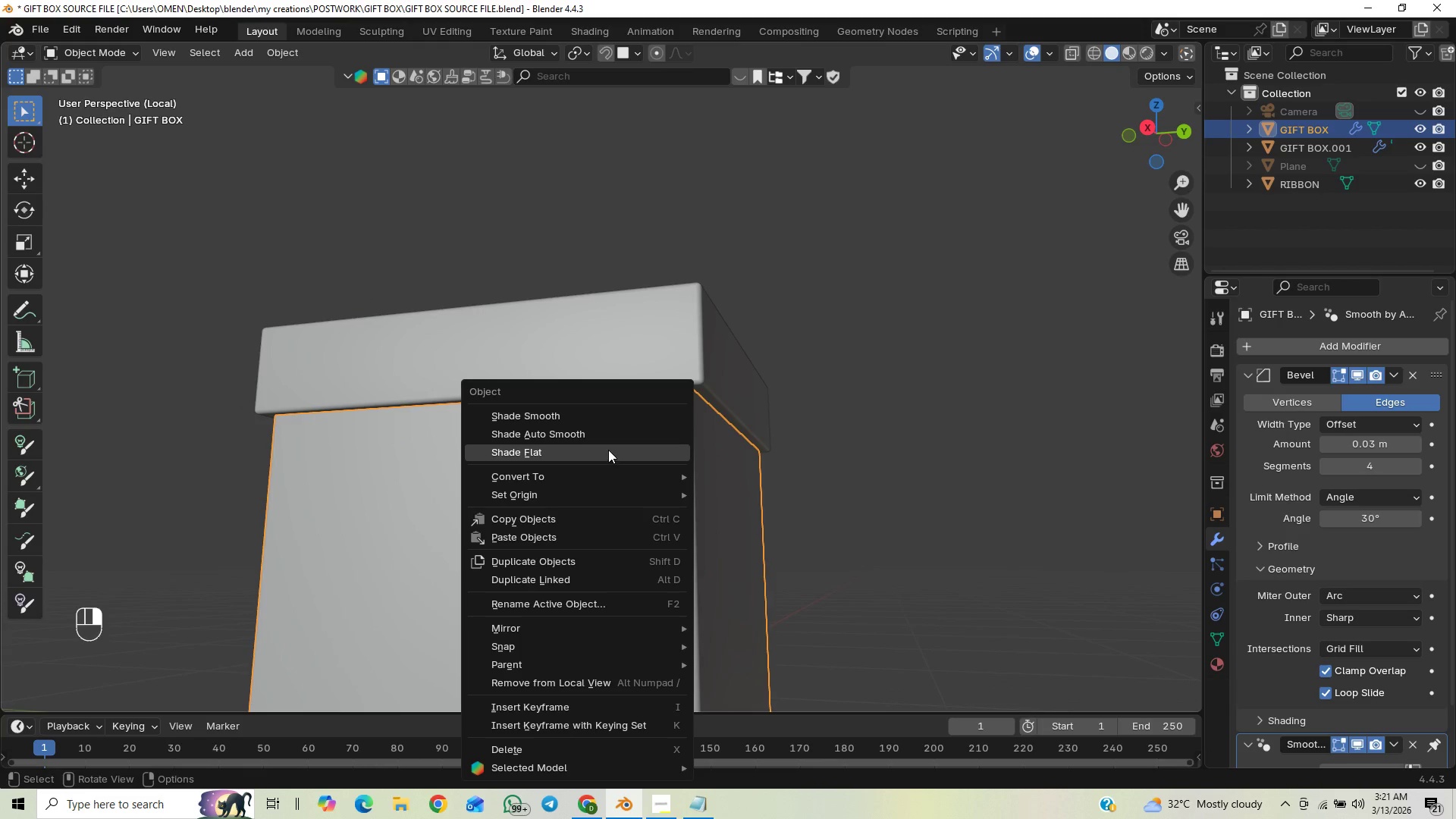 
left_click([609, 439])
 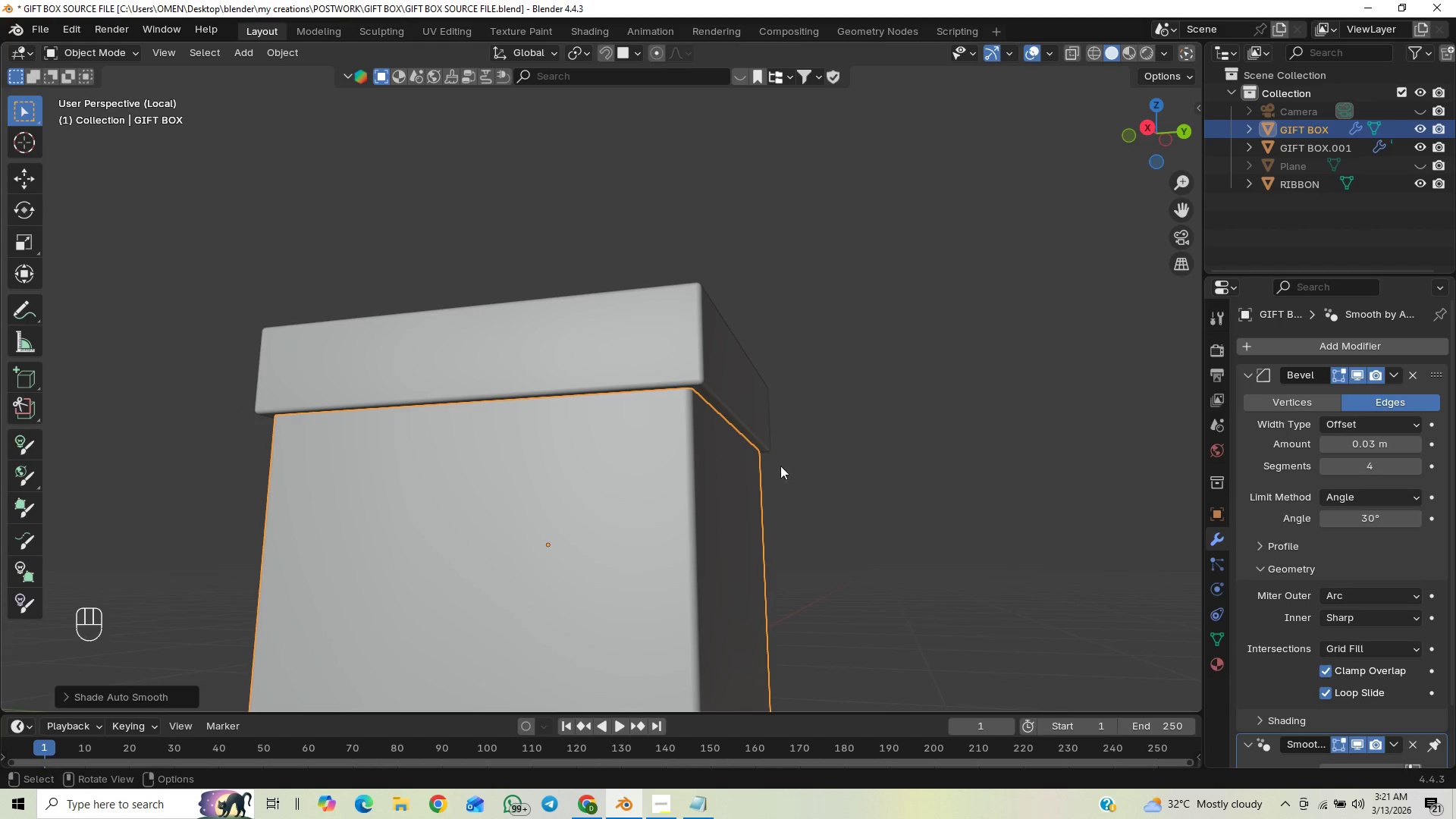 
left_click_drag(start_coordinate=[851, 463], to_coordinate=[856, 459])
 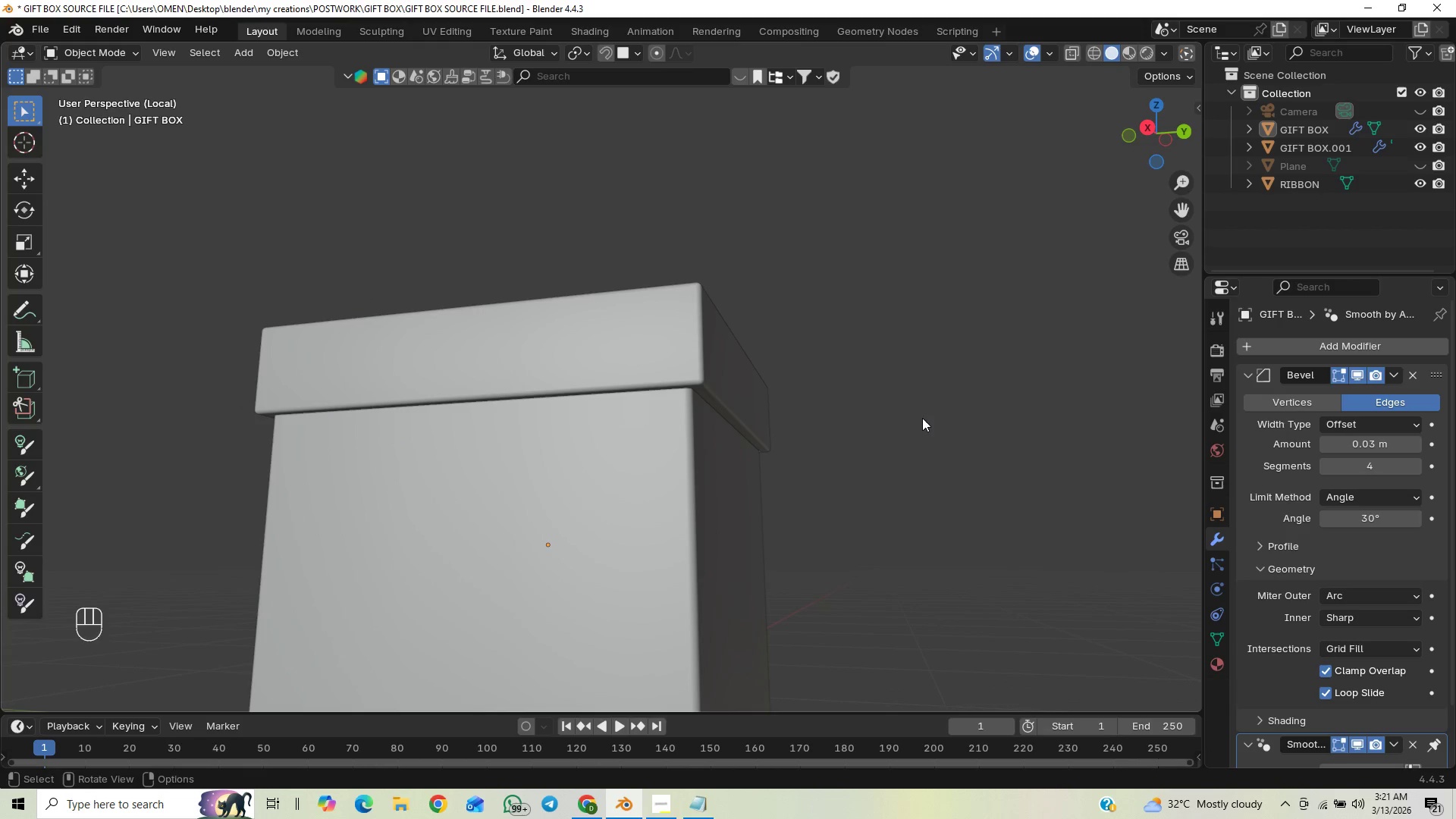 
key(Control+S)
 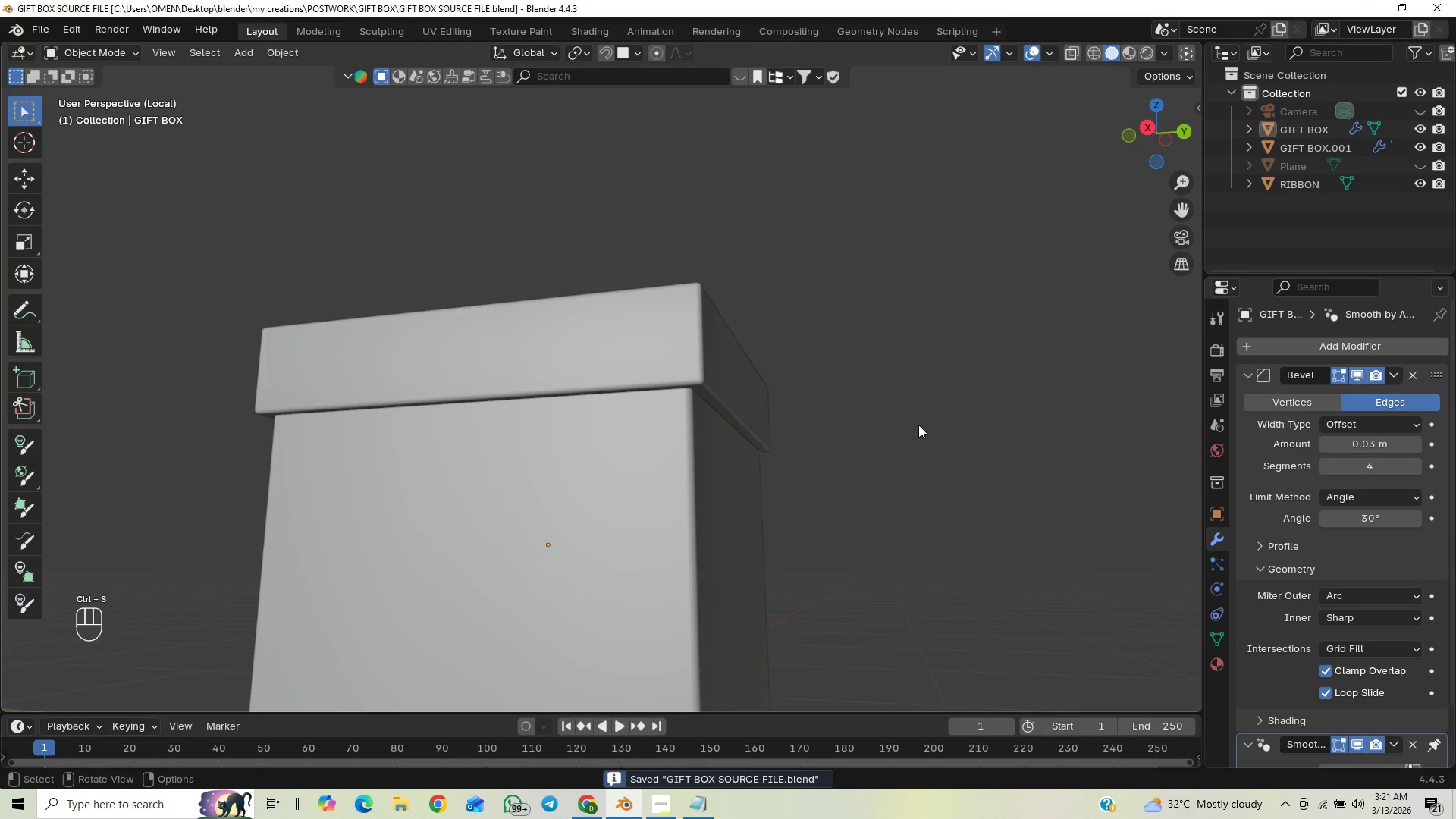 
scroll: coordinate [899, 432], scroll_direction: down, amount: 3.0
 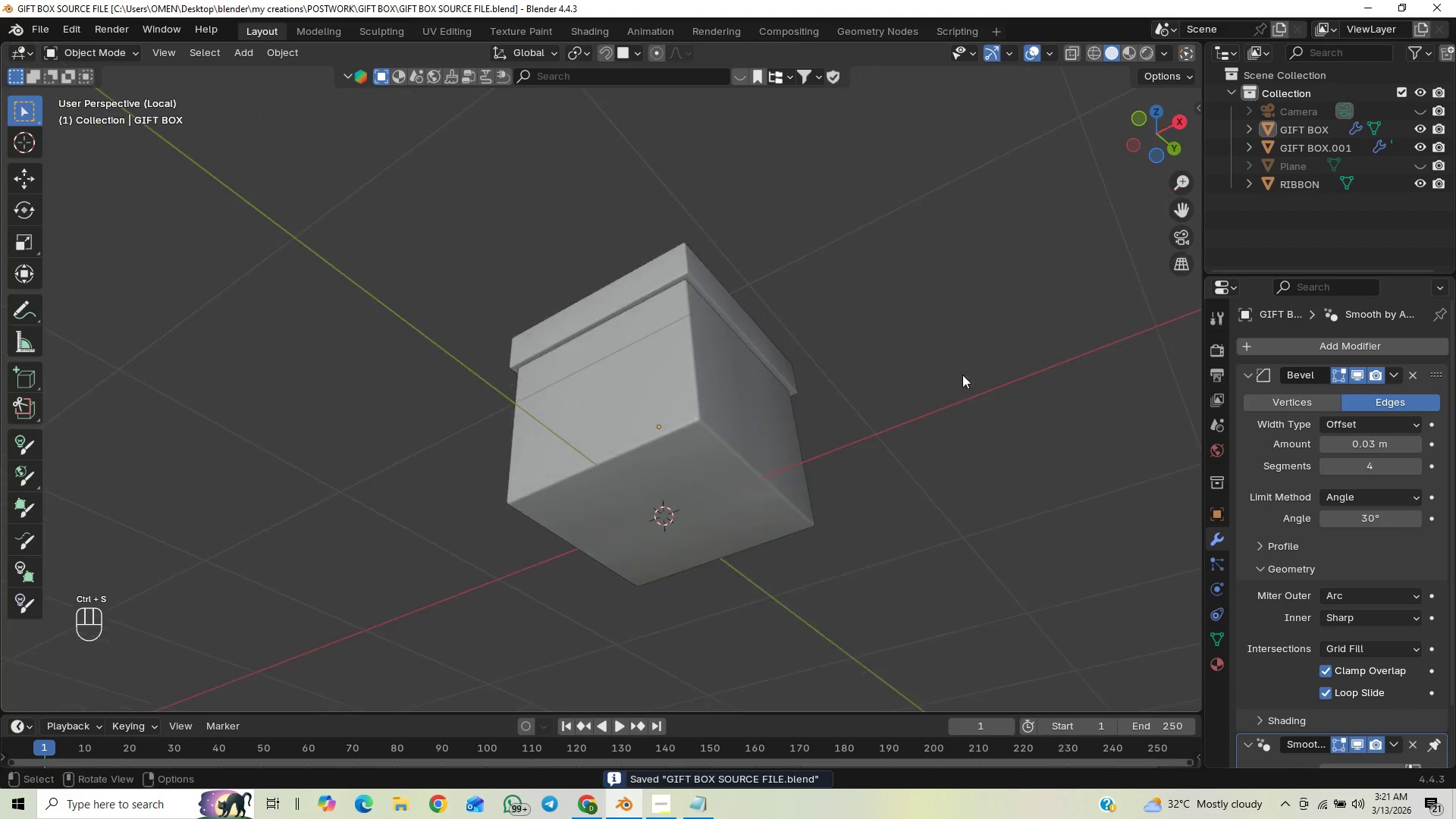 
scroll: coordinate [911, 338], scroll_direction: up, amount: 4.0
 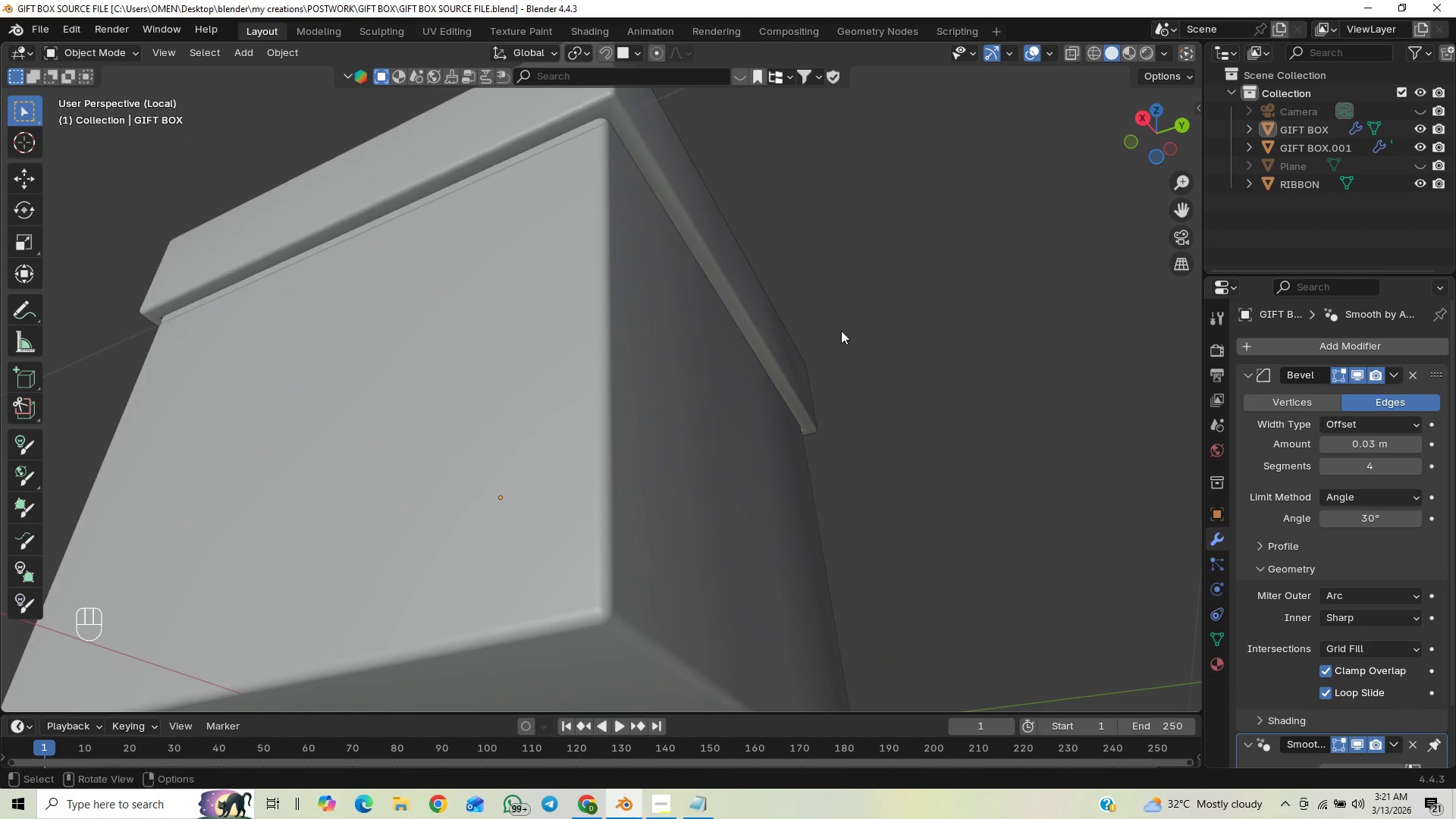 
hold_key(key=ShiftLeft, duration=0.31)
 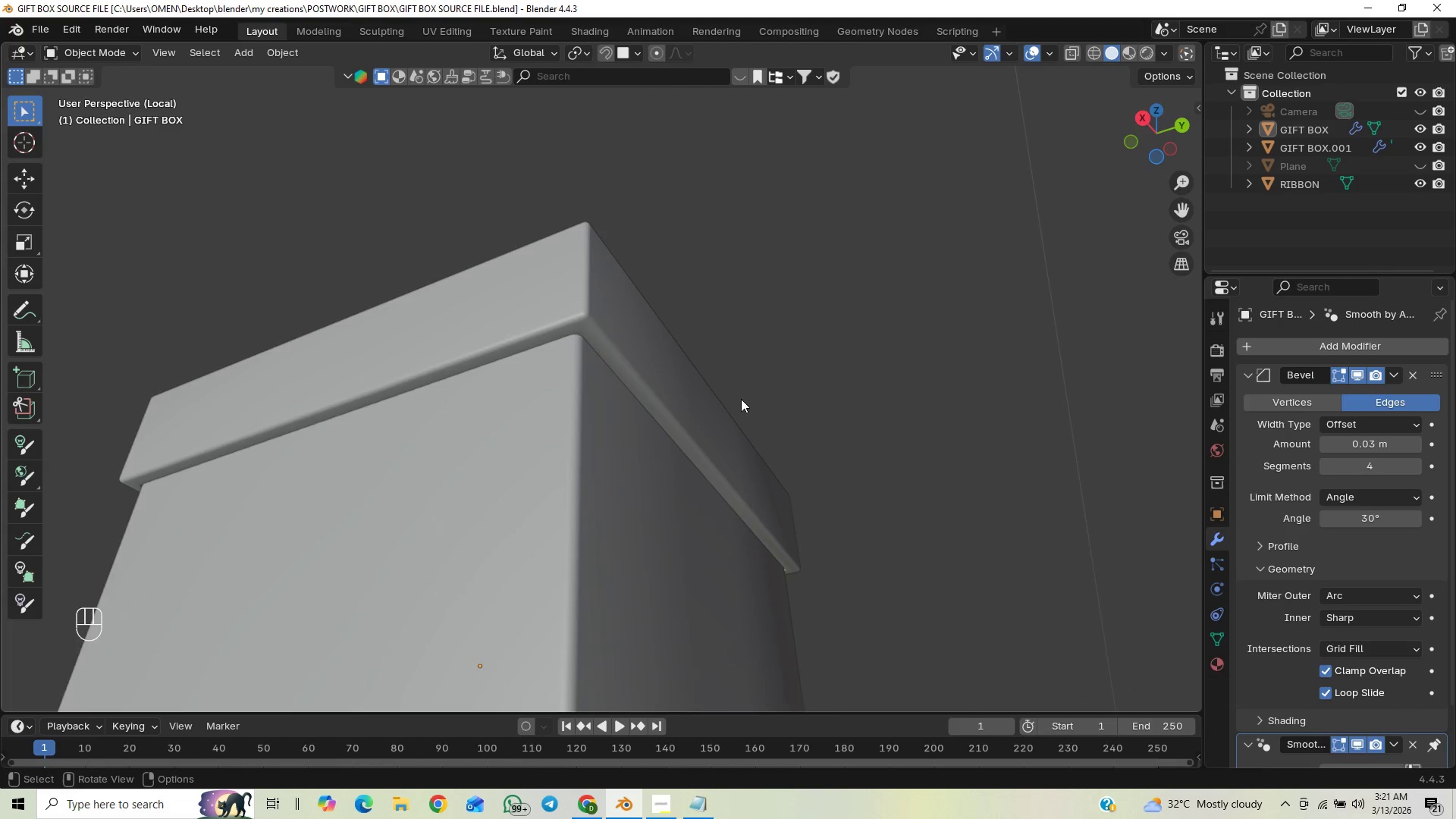 
scroll: coordinate [743, 388], scroll_direction: up, amount: 3.0
 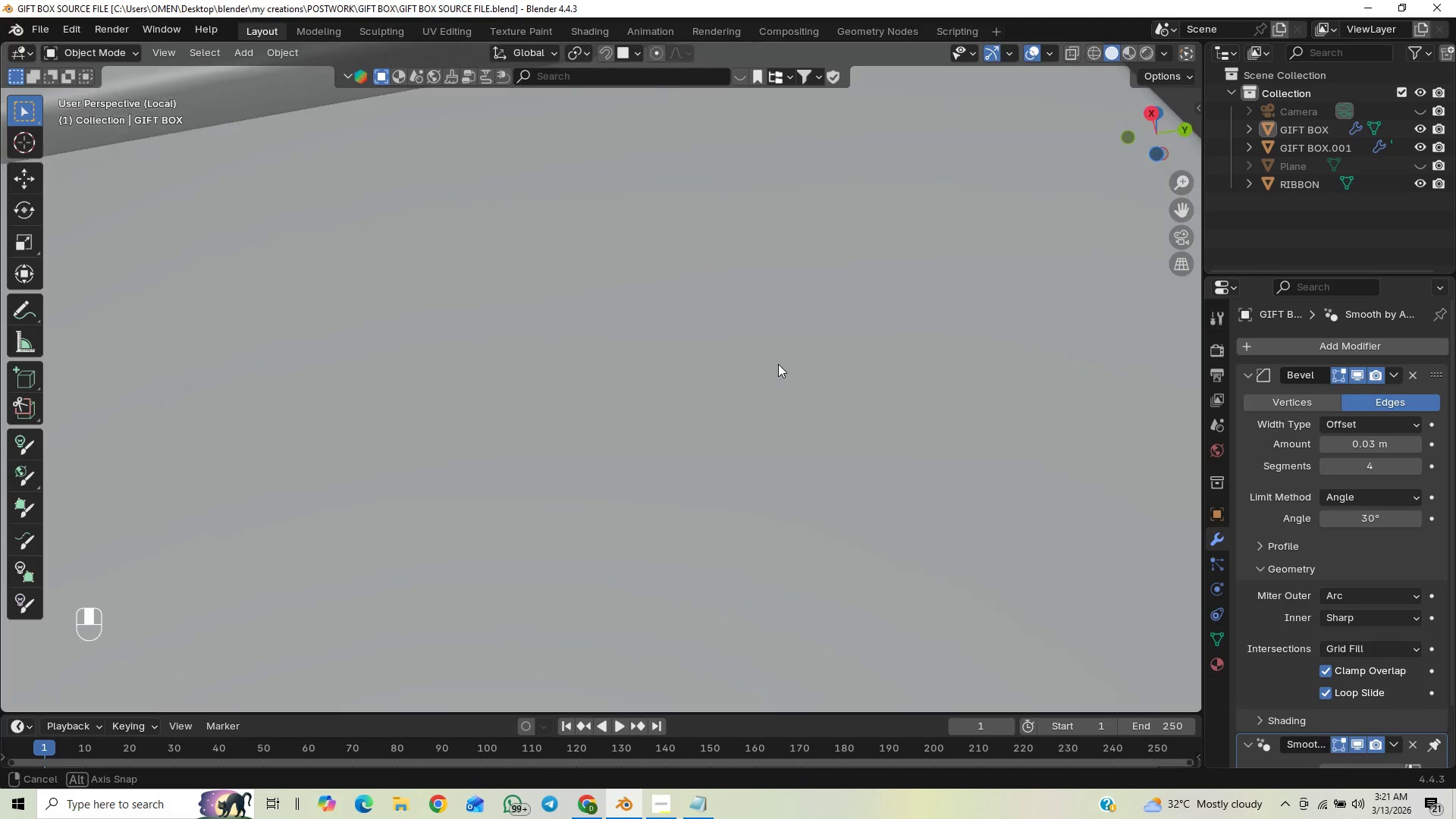 
hold_key(key=ShiftLeft, duration=0.56)
 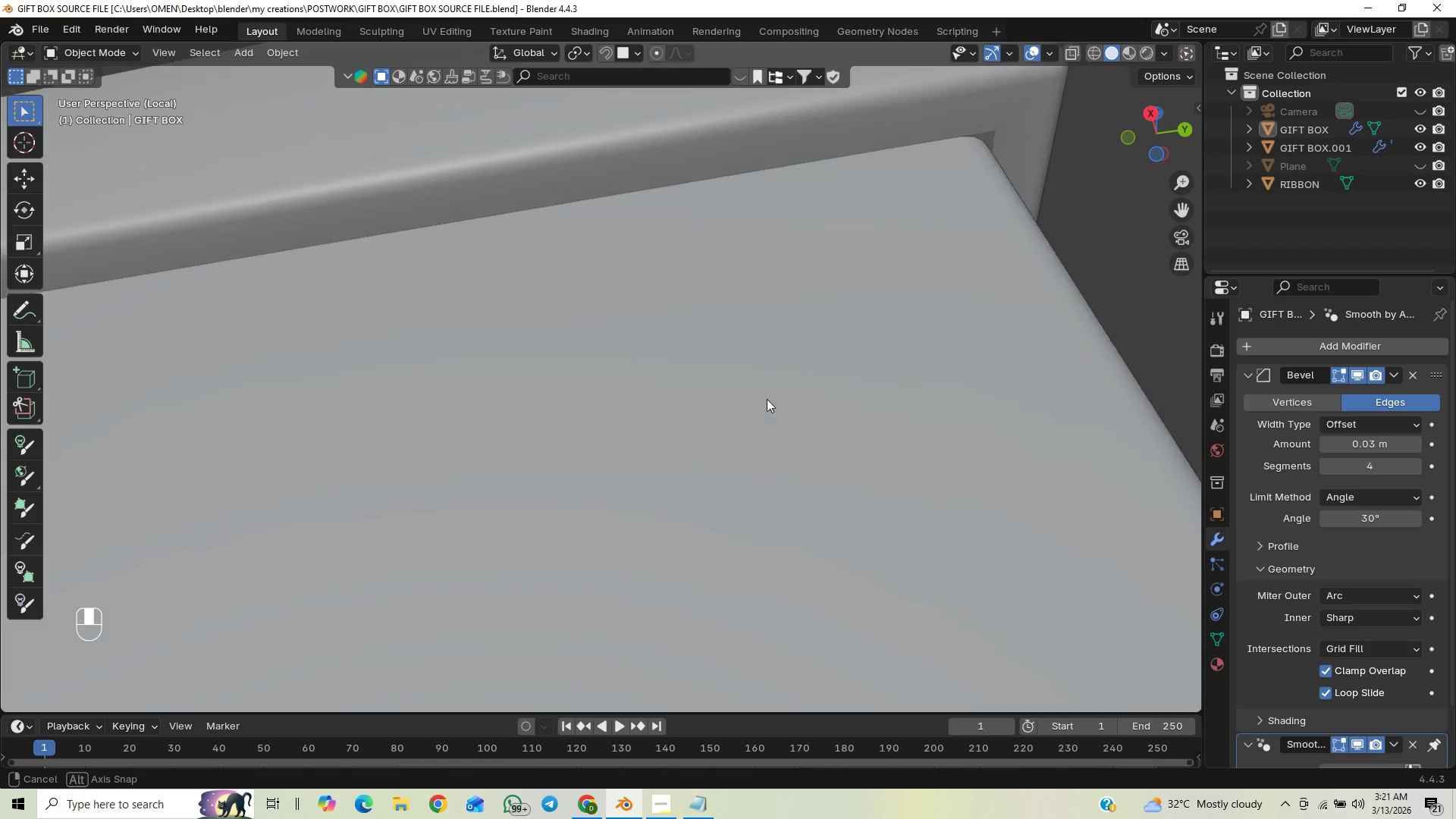 
scroll: coordinate [681, 447], scroll_direction: down, amount: 5.0
 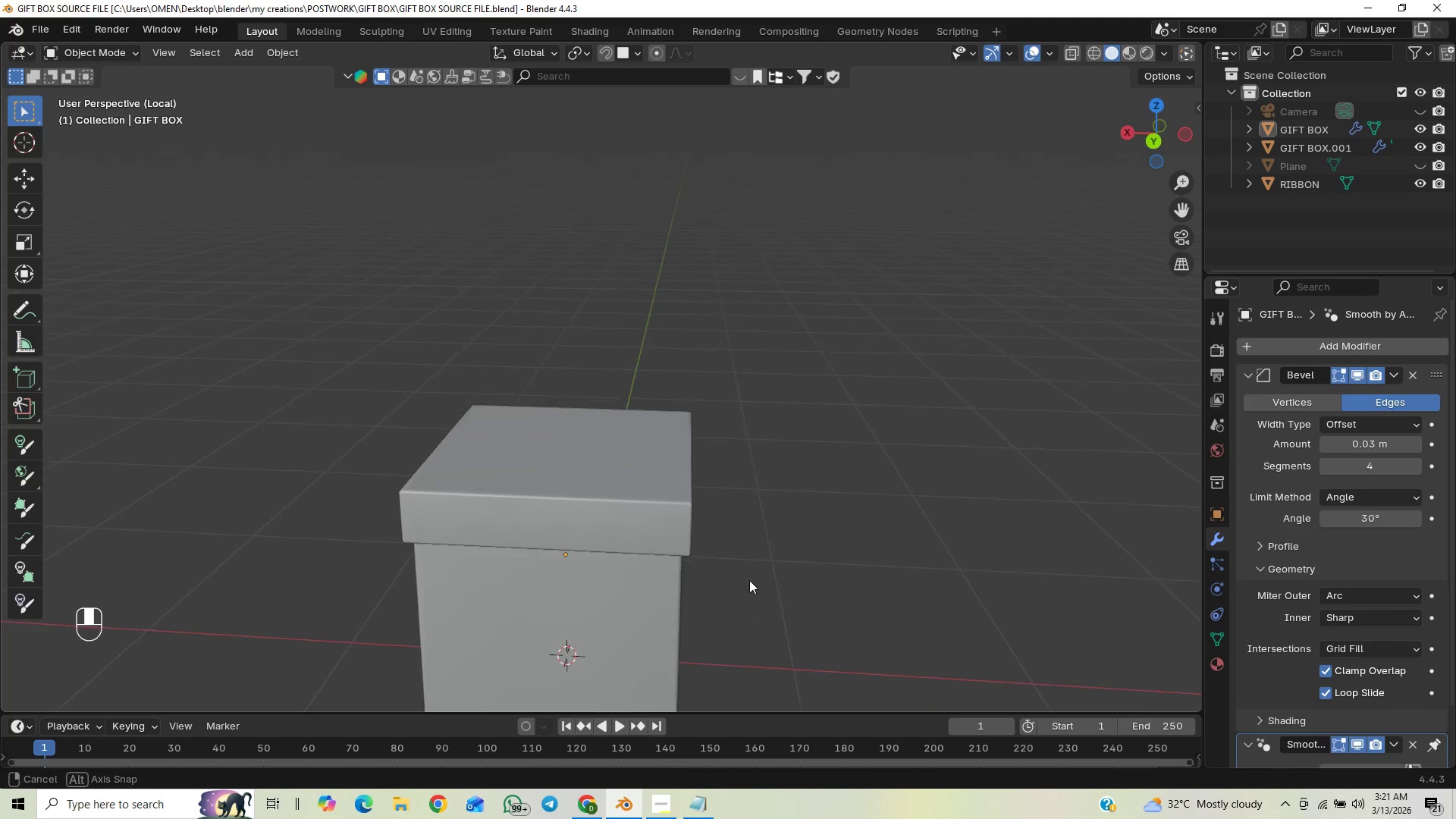 
scroll: coordinate [720, 551], scroll_direction: up, amount: 1.0
 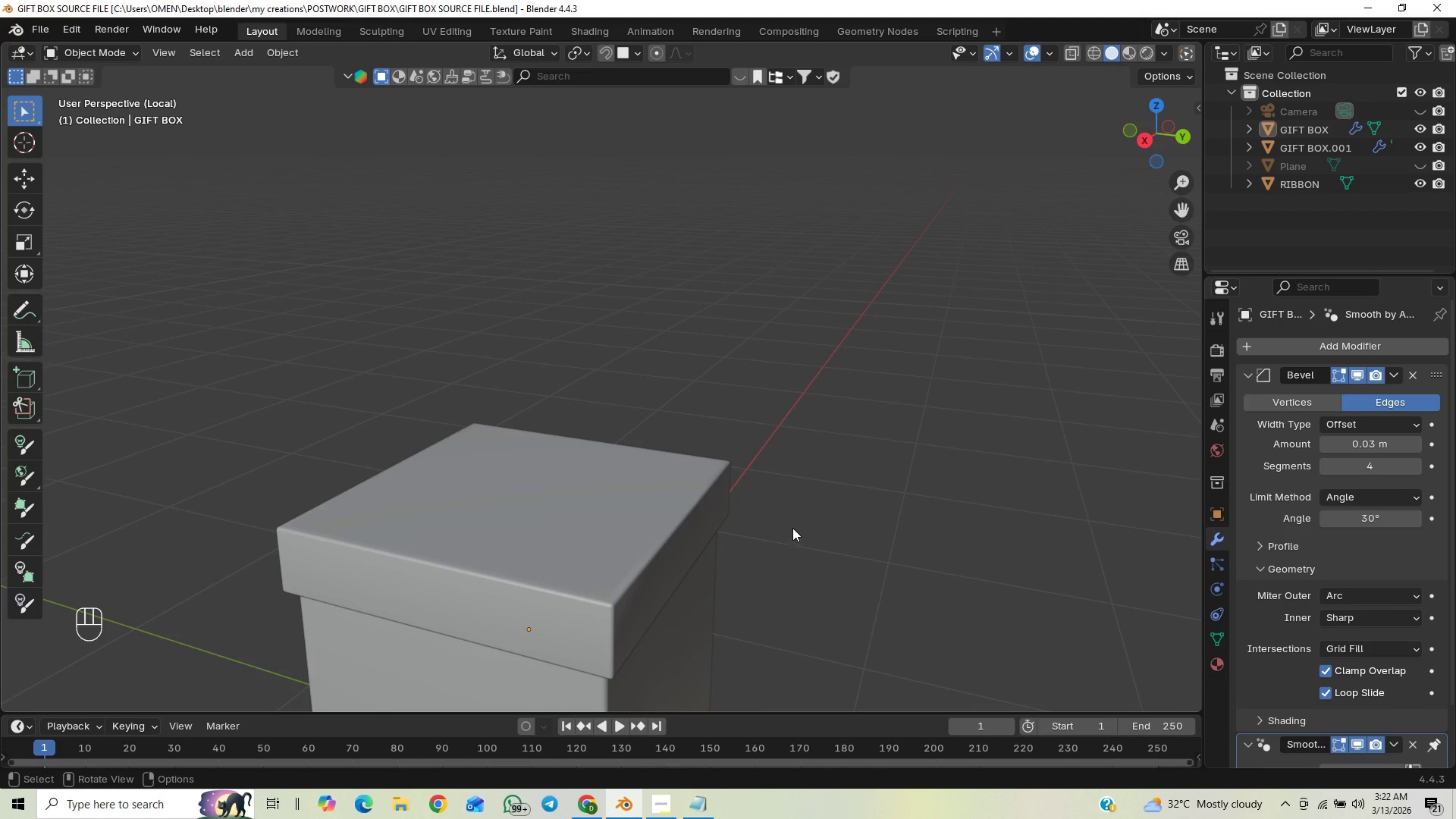 
key(Slash)
 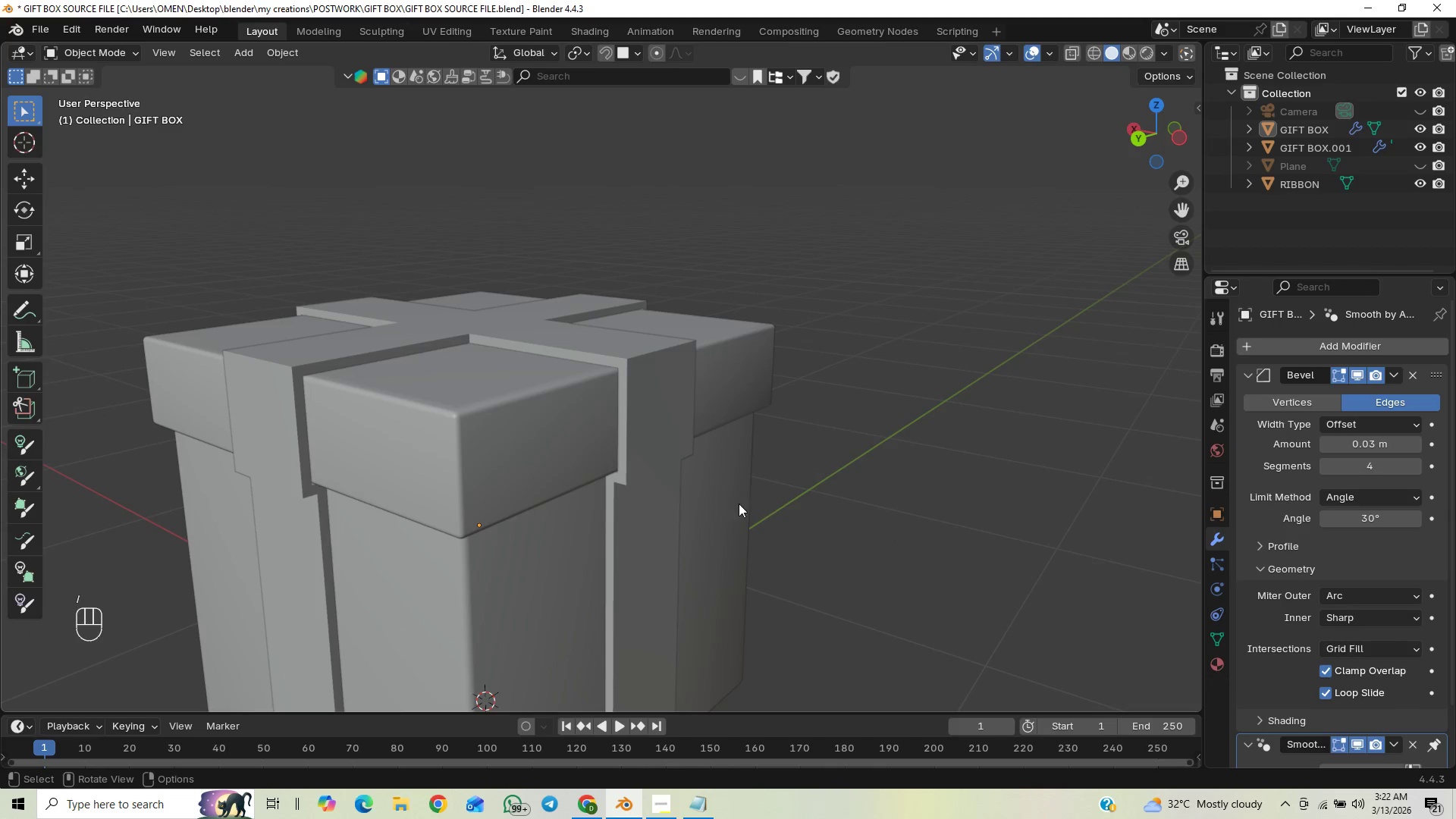 
scroll: coordinate [632, 482], scroll_direction: down, amount: 2.0
 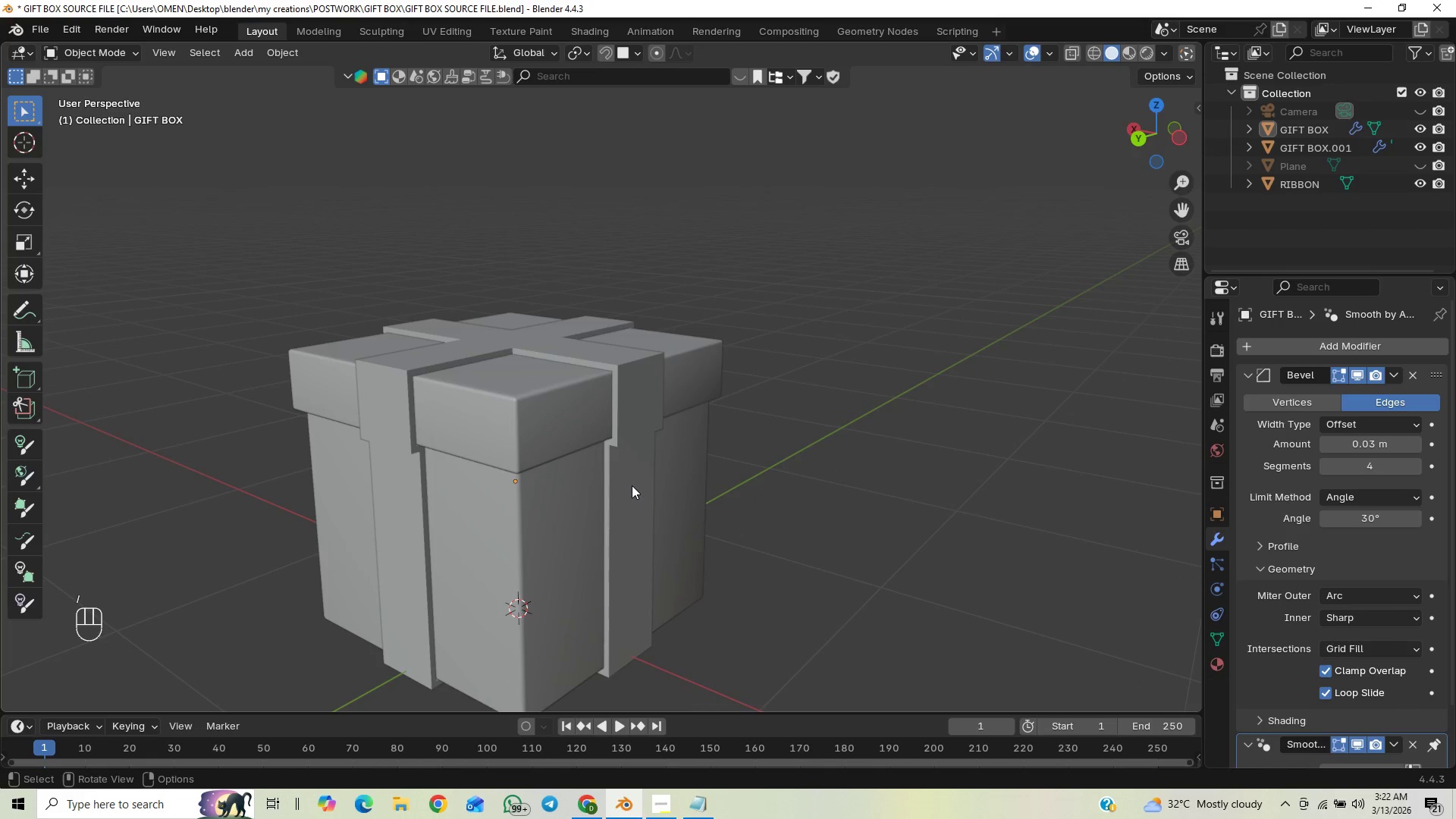 
hold_key(key=ShiftLeft, duration=0.38)
 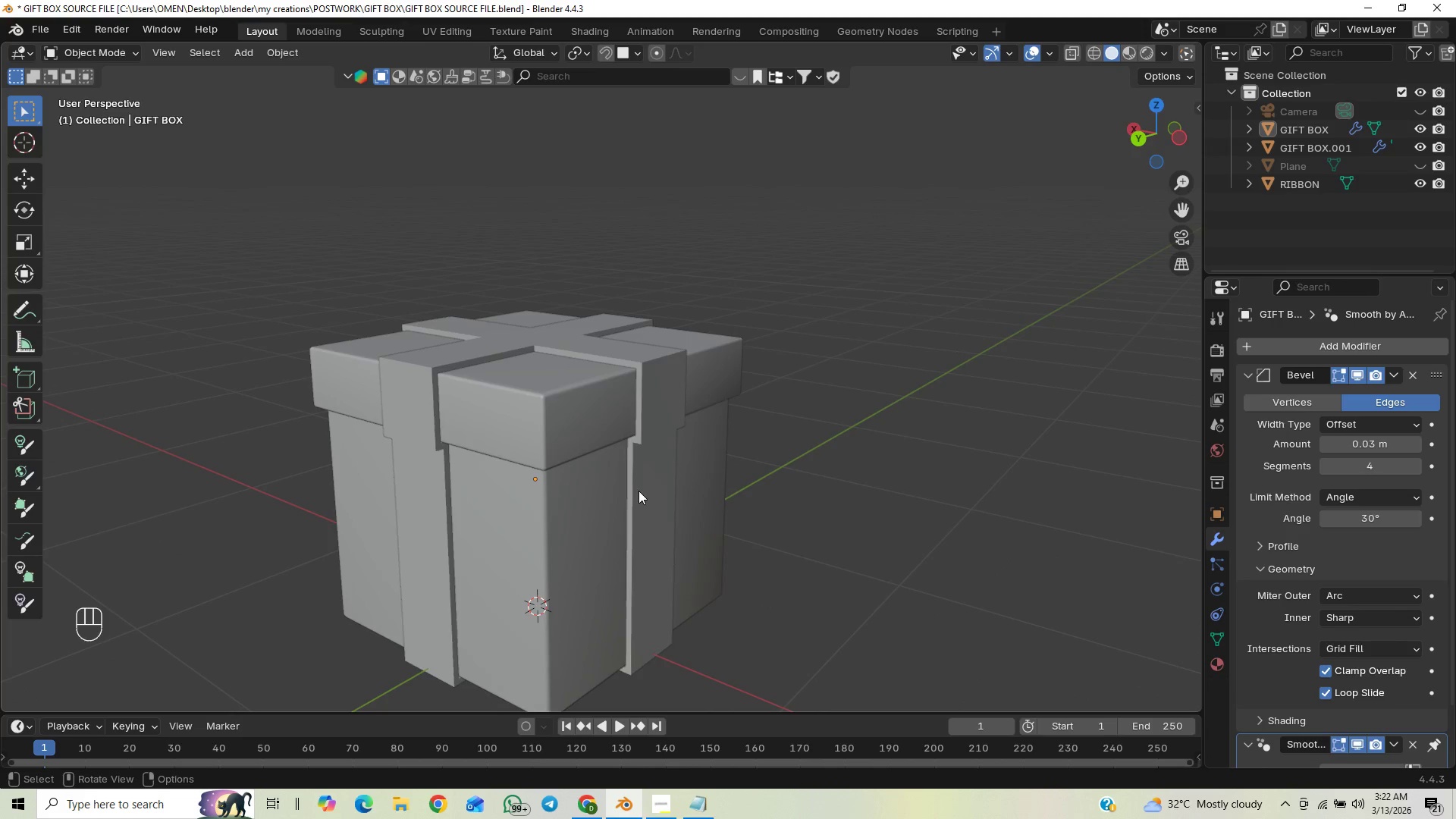 
scroll: coordinate [651, 482], scroll_direction: up, amount: 2.0
 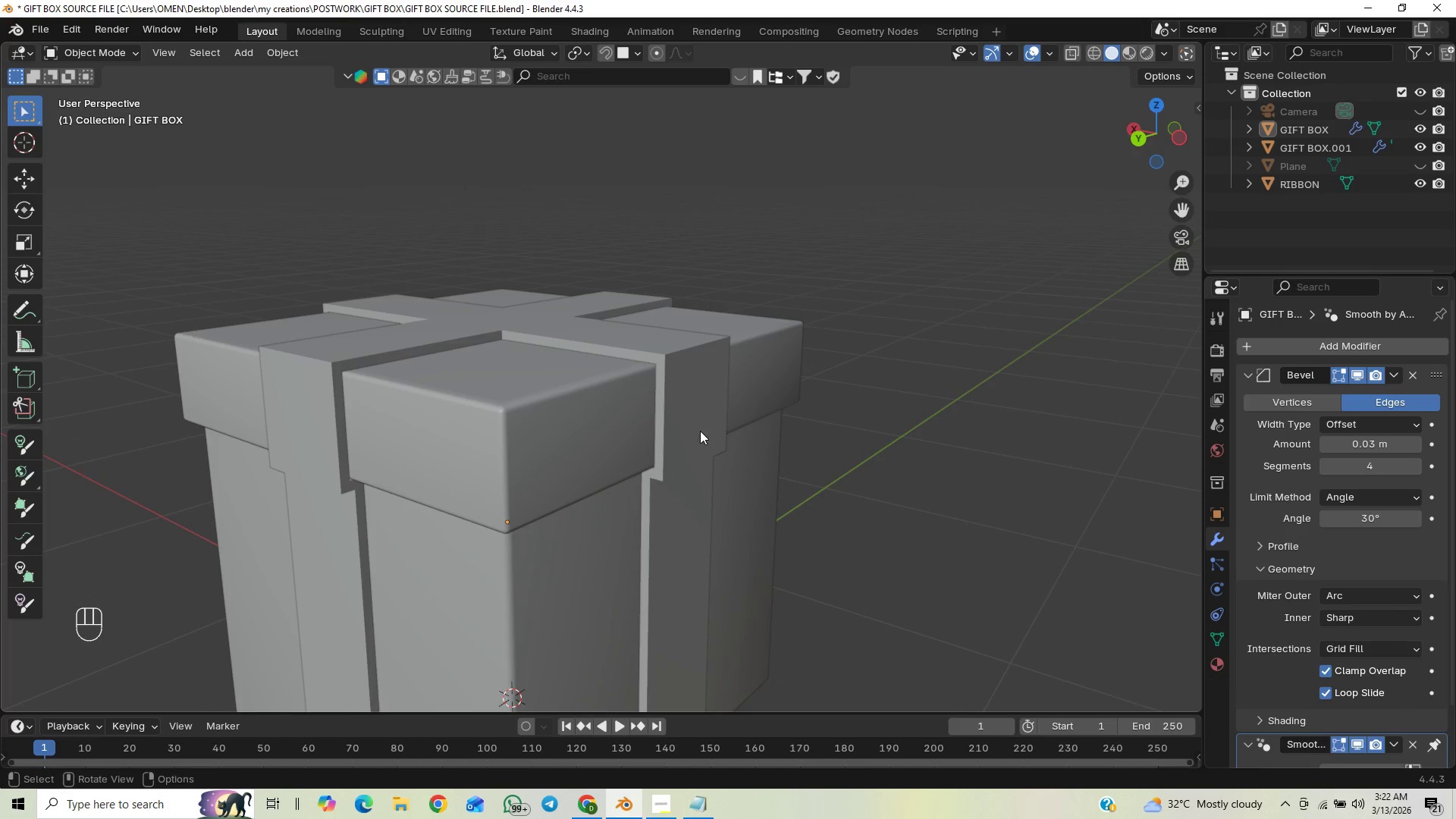 
left_click([700, 428])
 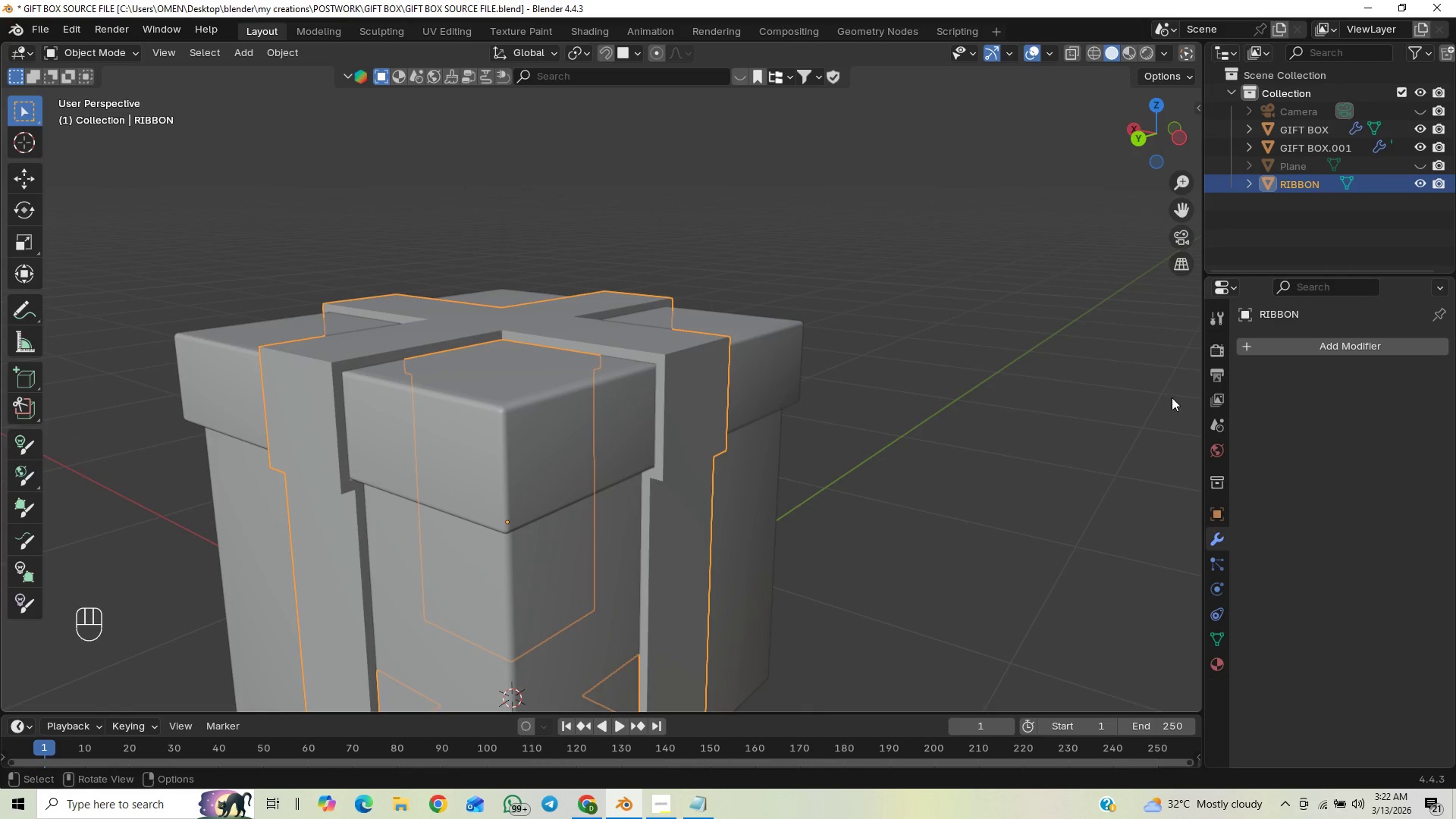 
left_click([1306, 347])
 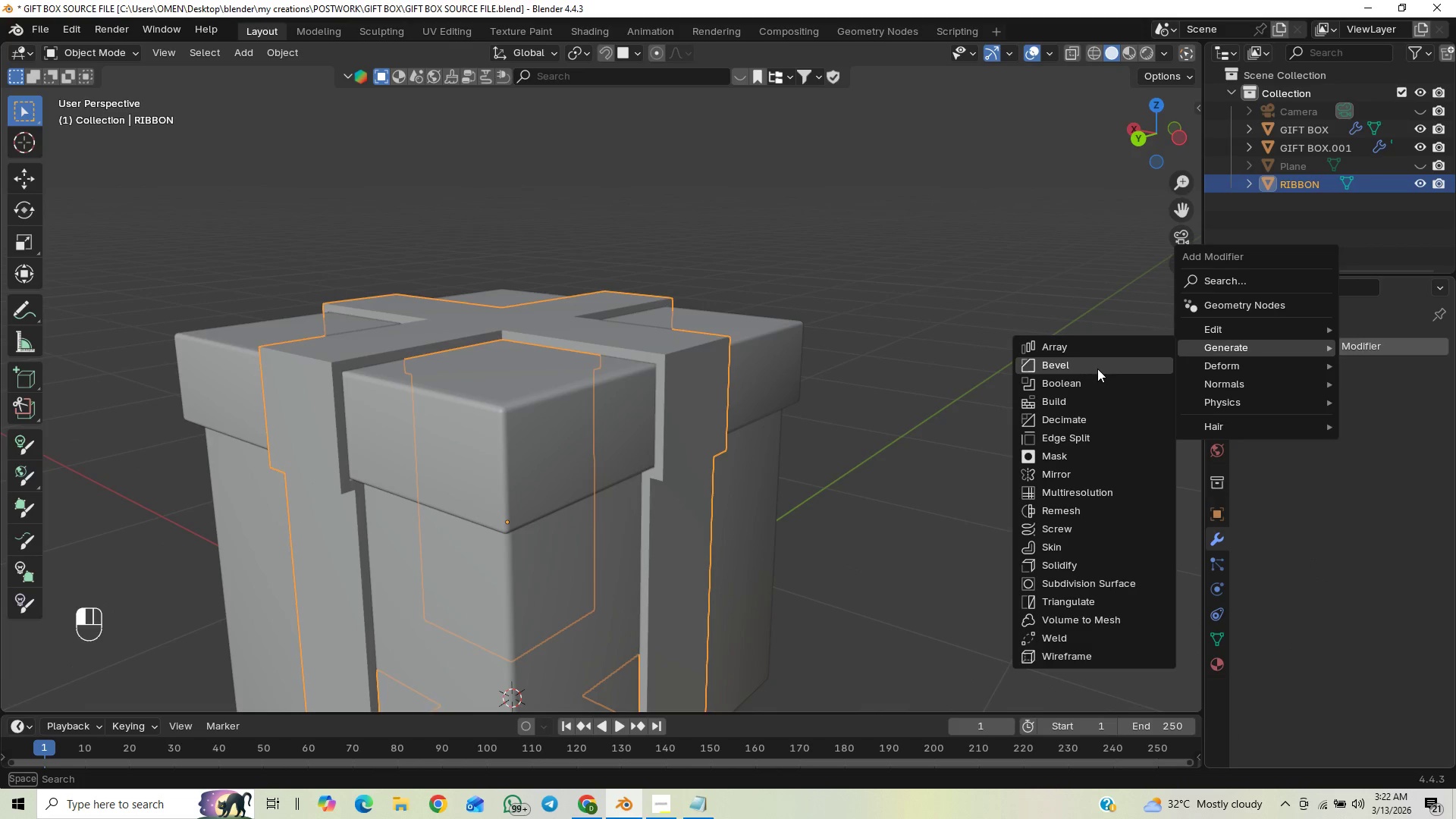 
left_click([1097, 368])
 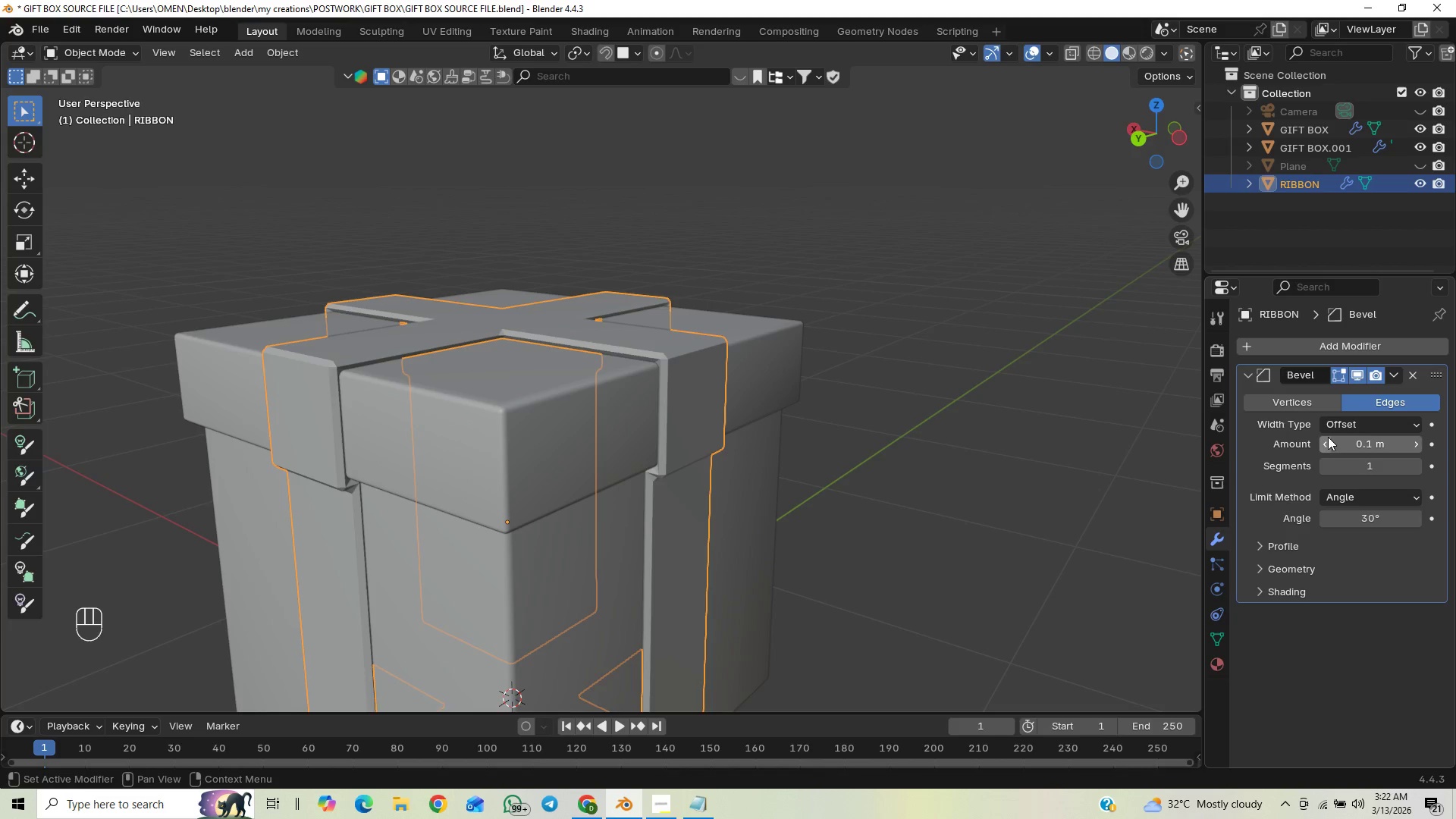 
double_click([1327, 440])
 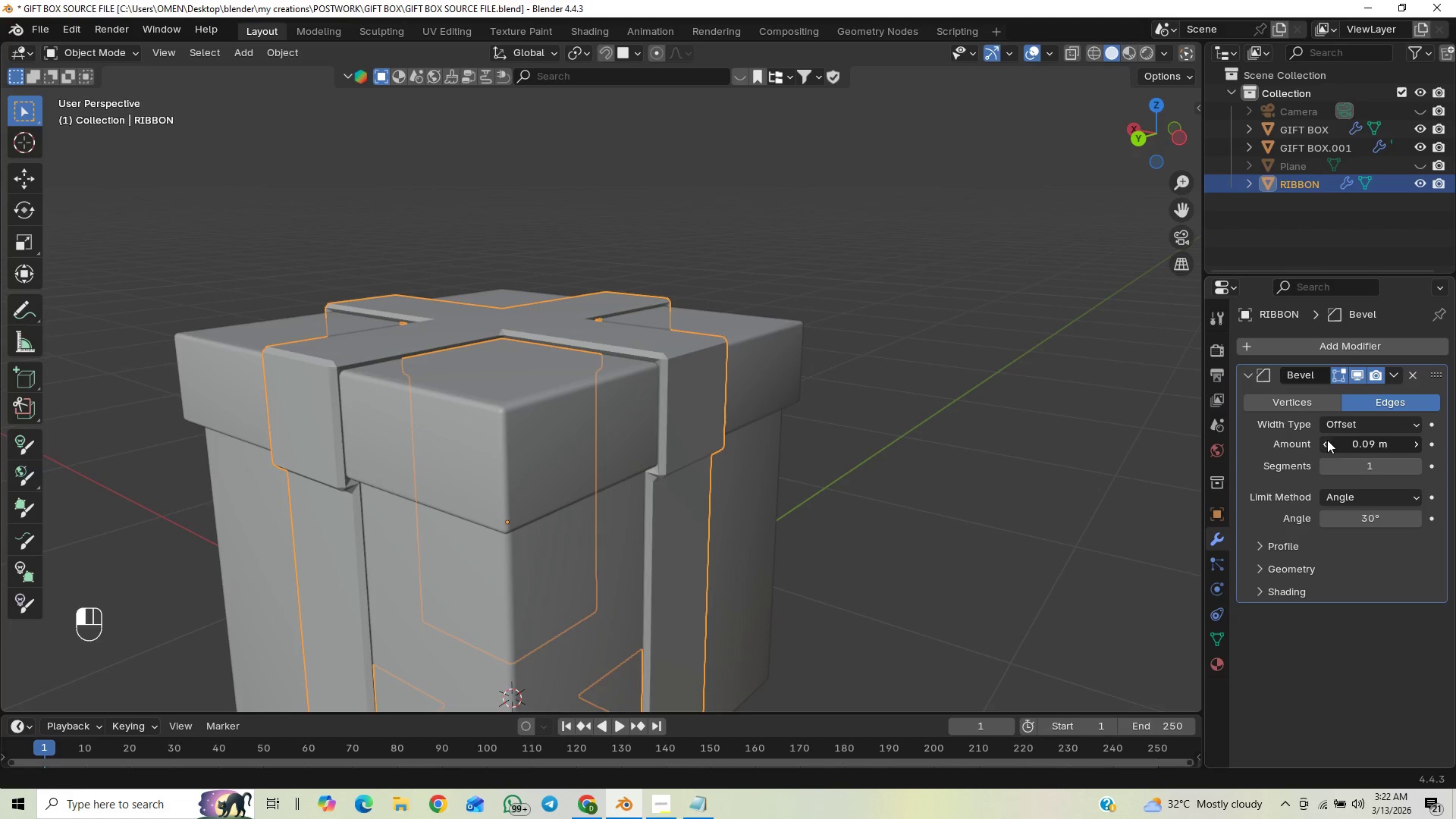 
triple_click([1327, 440])
 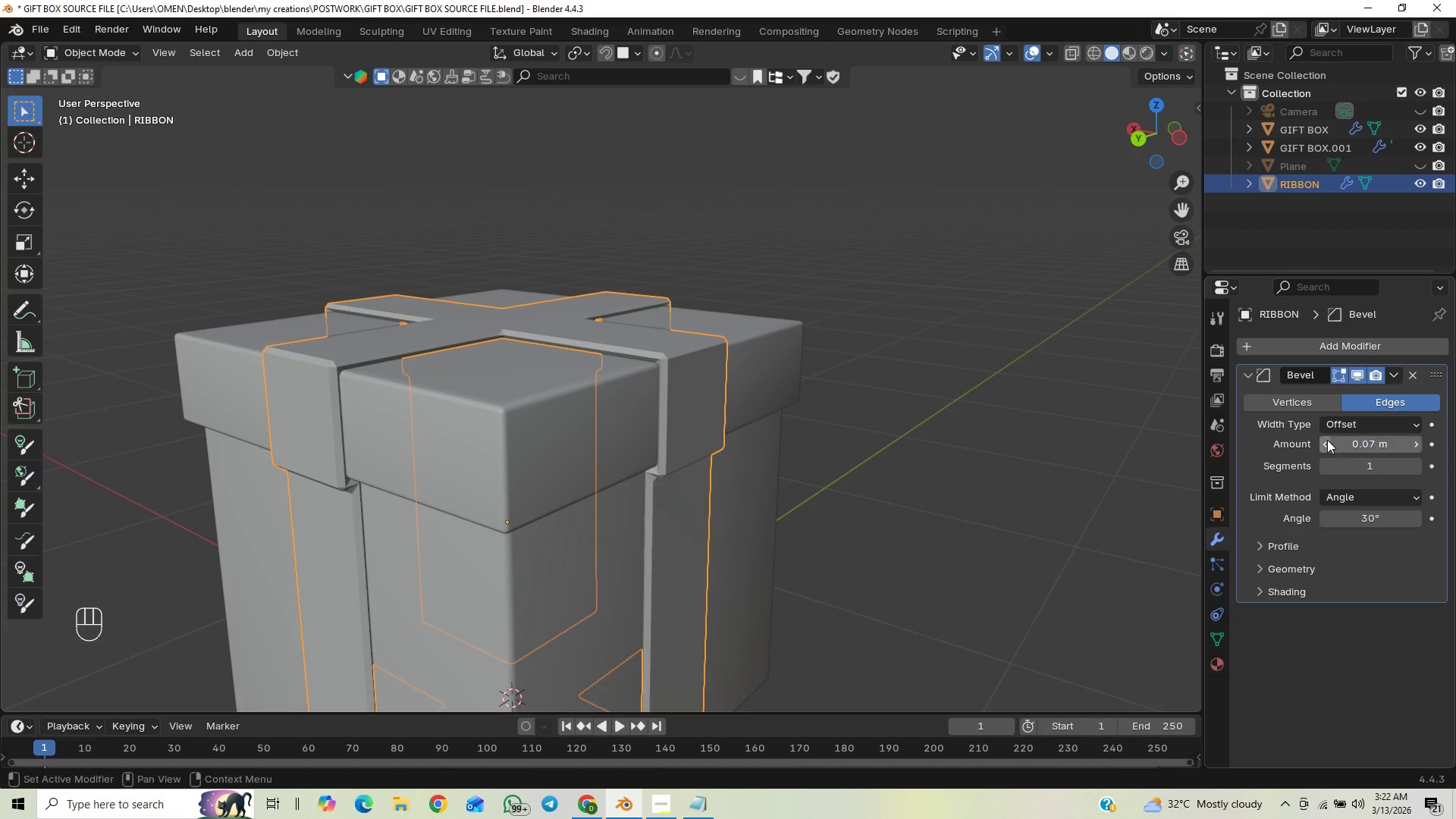 
triple_click([1327, 440])
 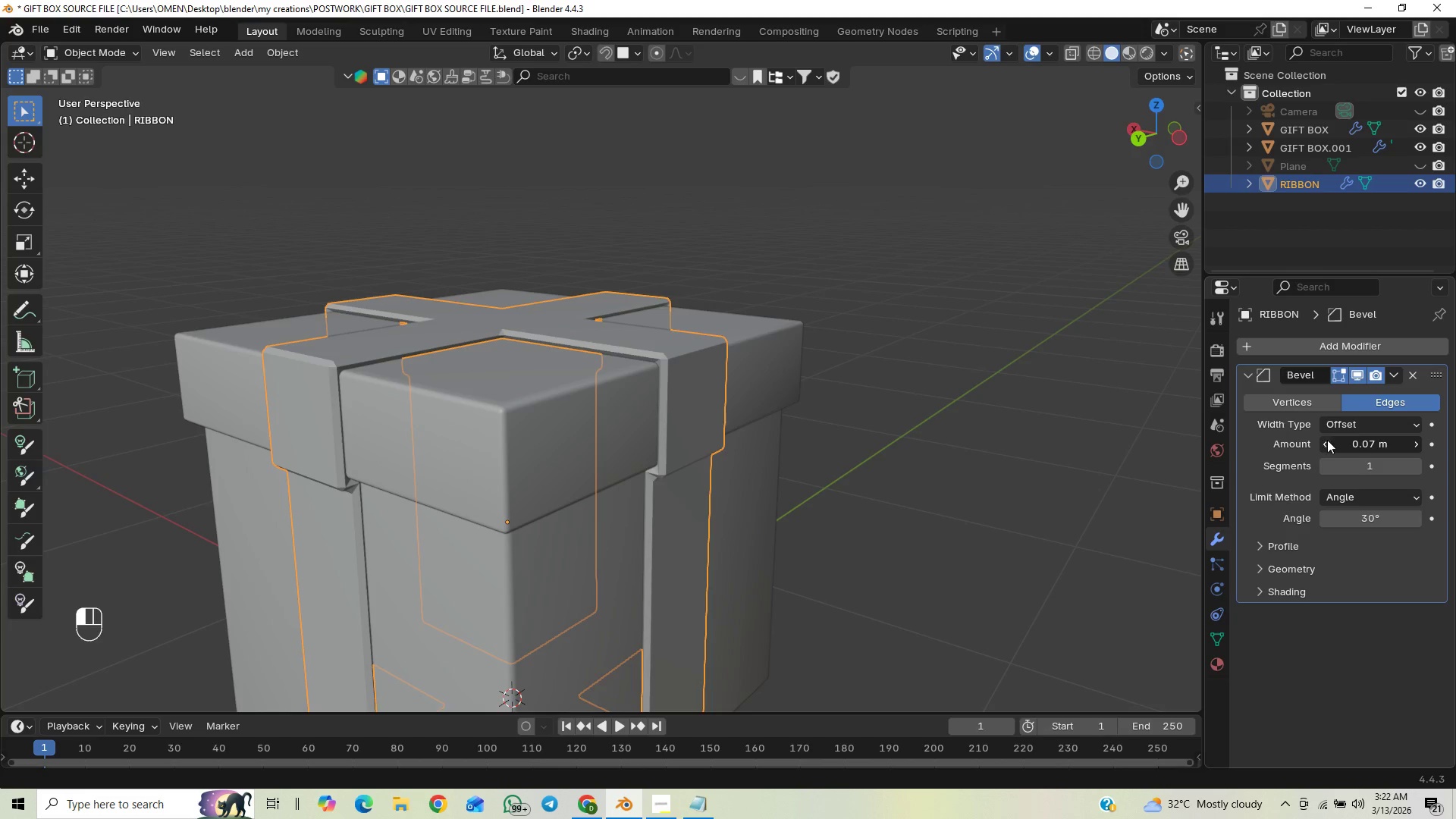 
triple_click([1327, 440])
 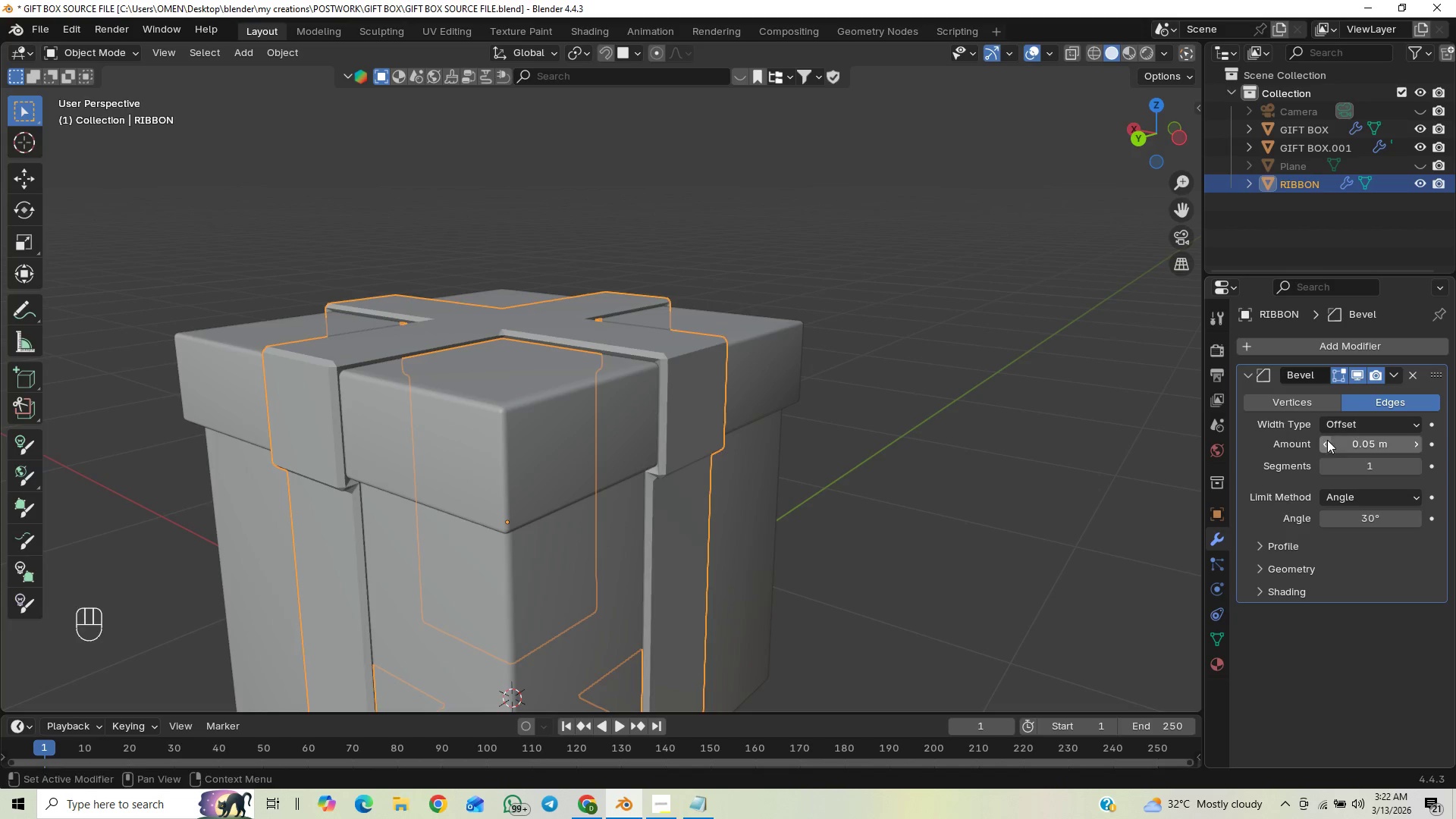 
triple_click([1327, 440])
 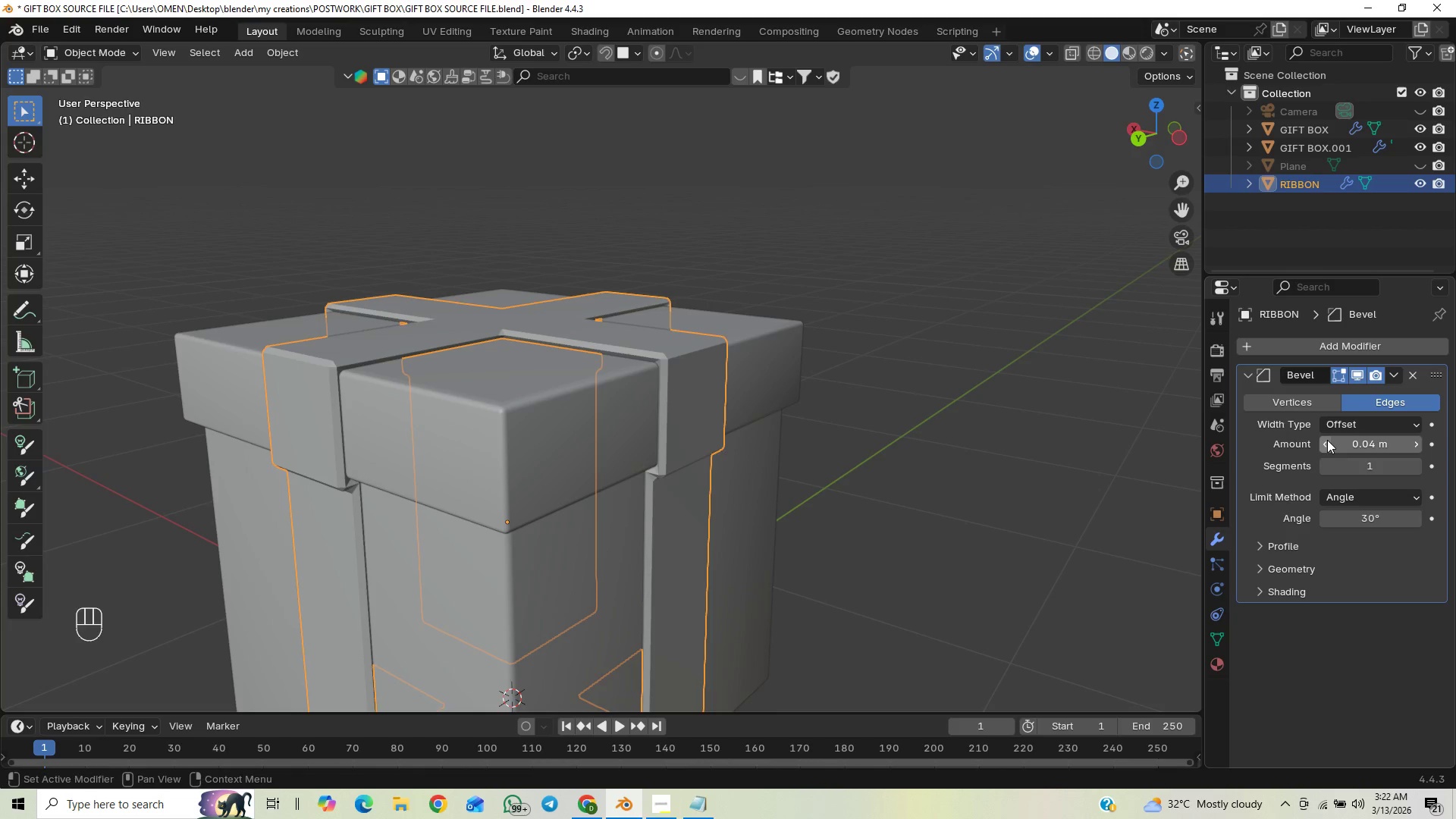 
triple_click([1327, 440])
 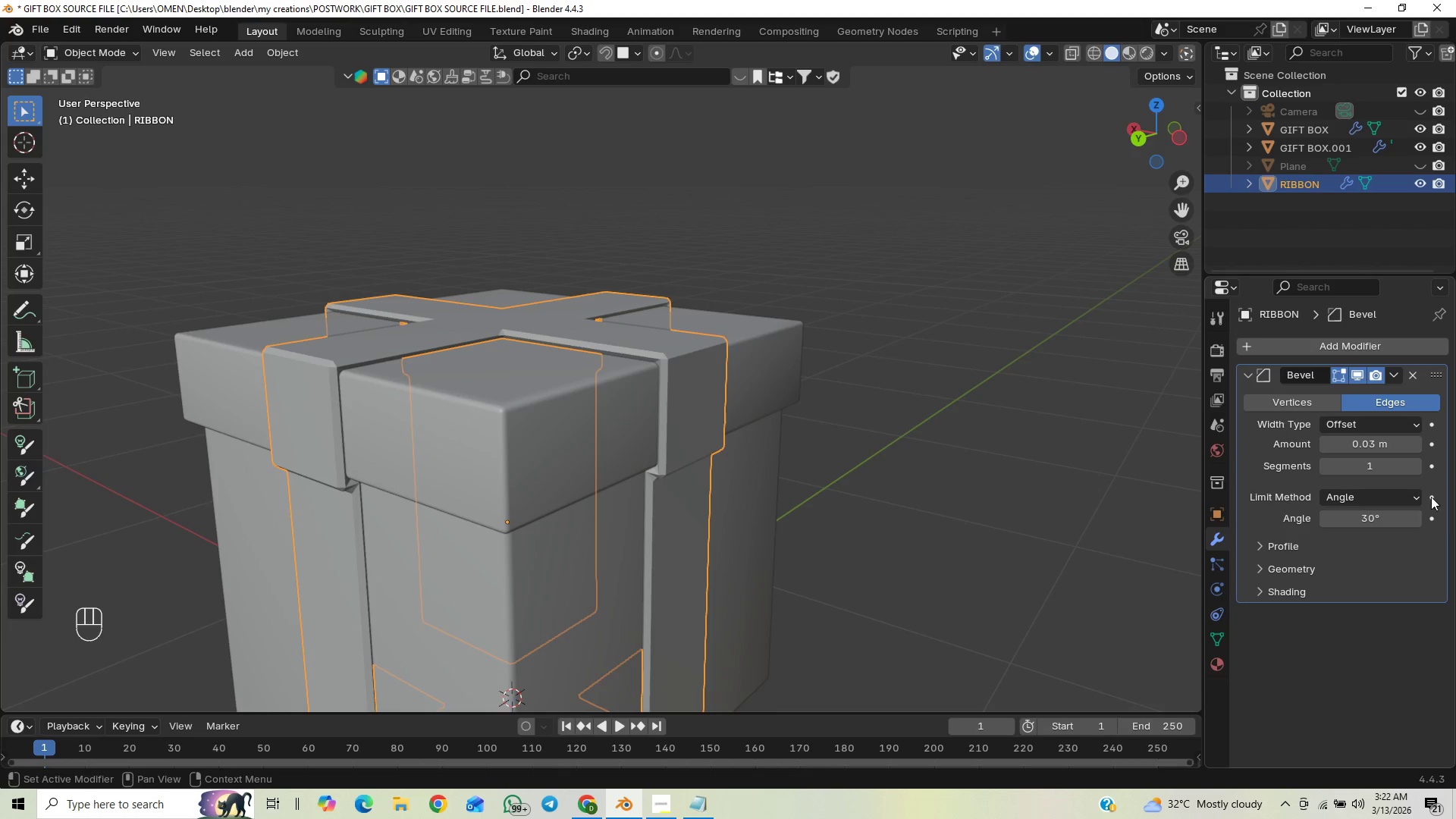 
double_click([1419, 469])
 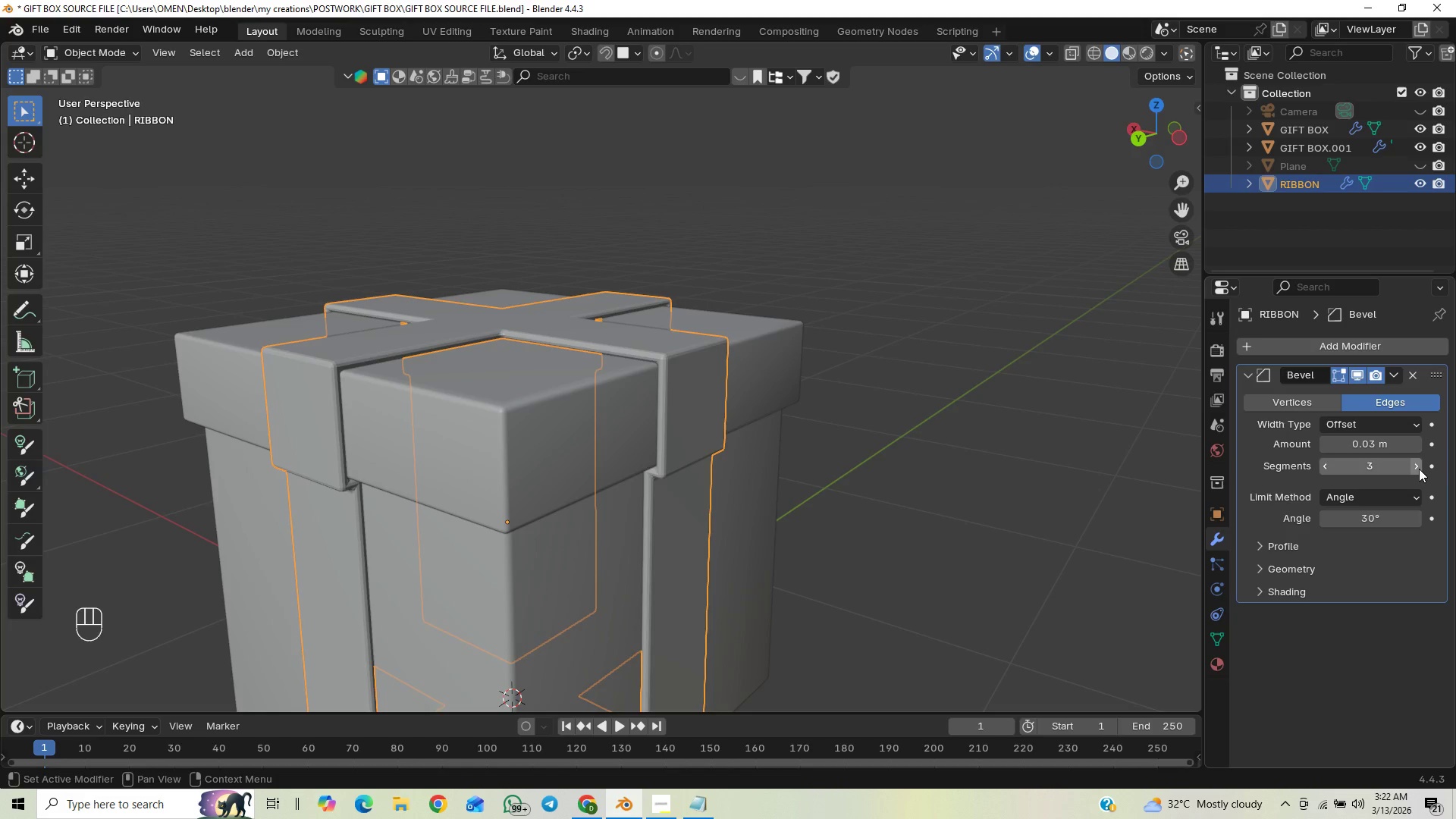 
left_click([1419, 469])
 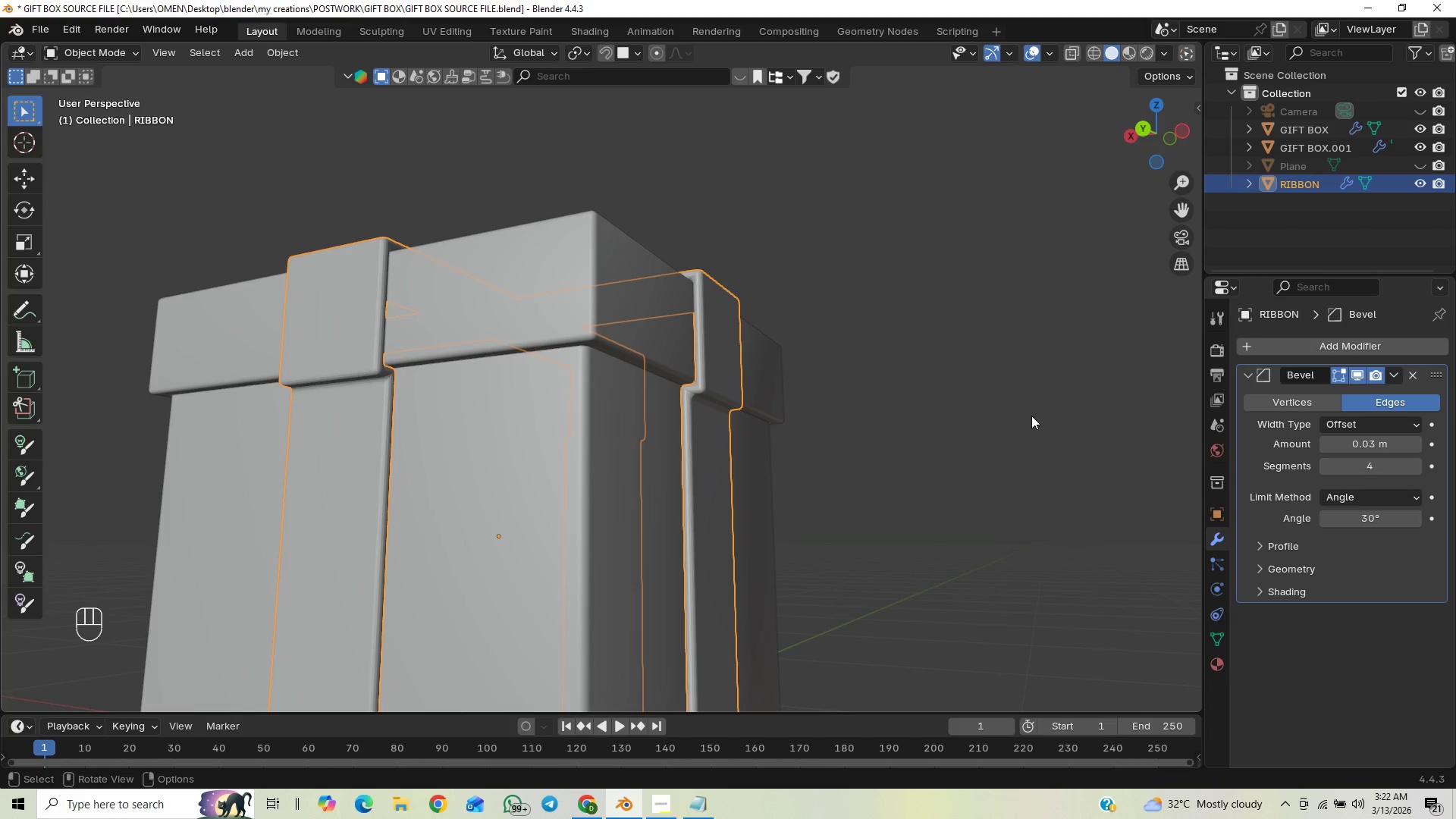 
wait(5.98)
 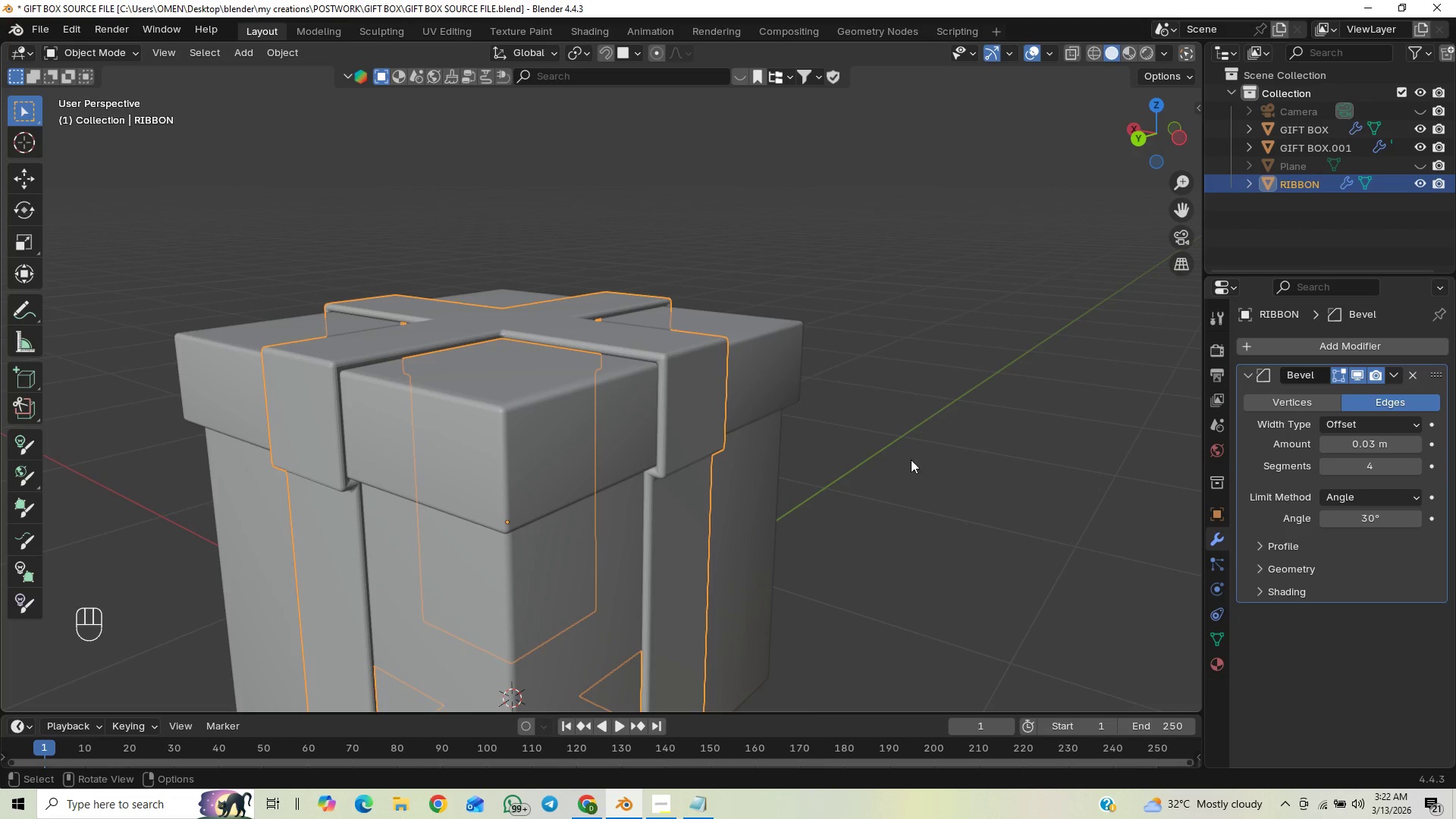 
scroll: coordinate [876, 513], scroll_direction: up, amount: 2.0
 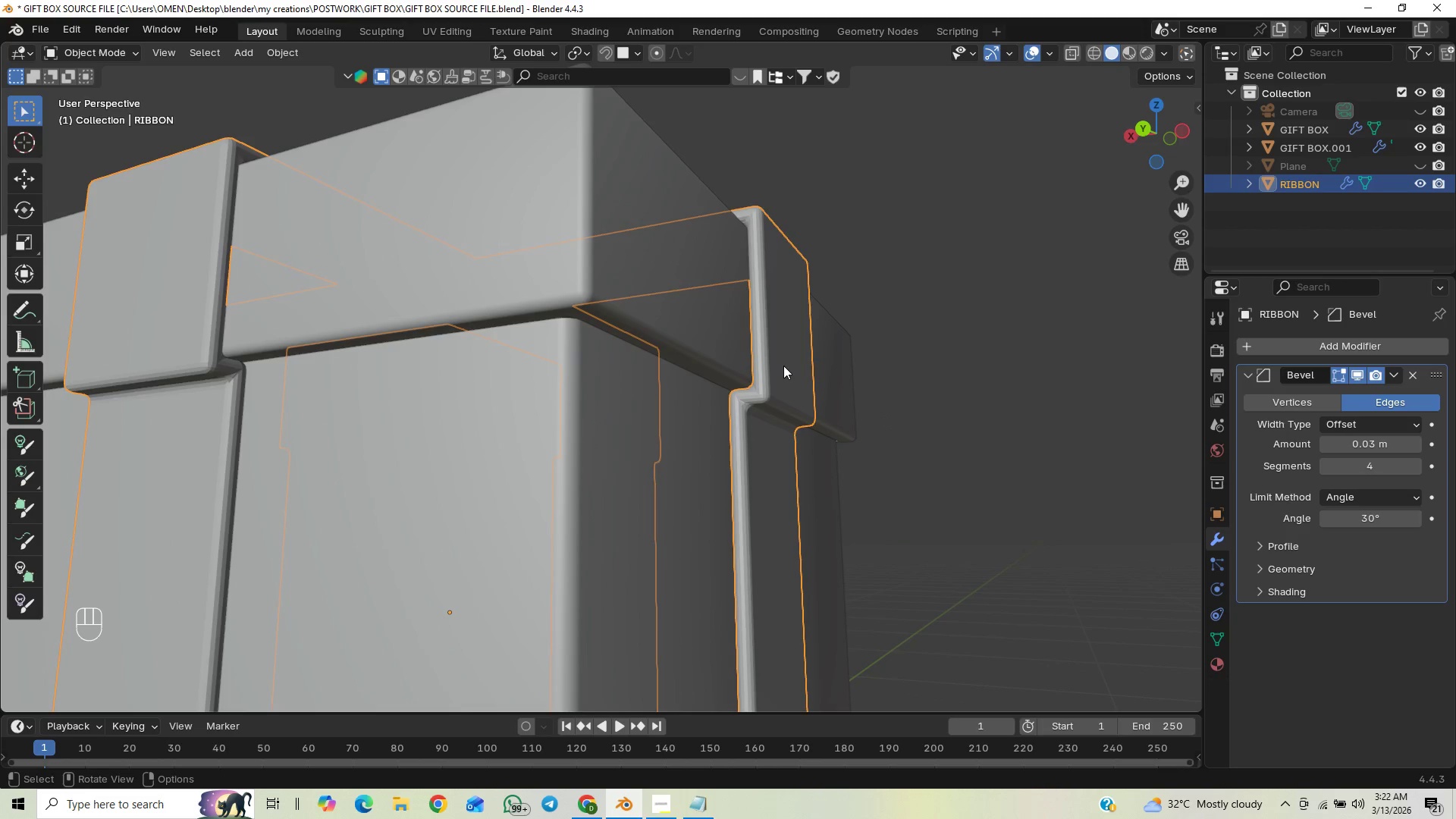 
wait(9.67)
 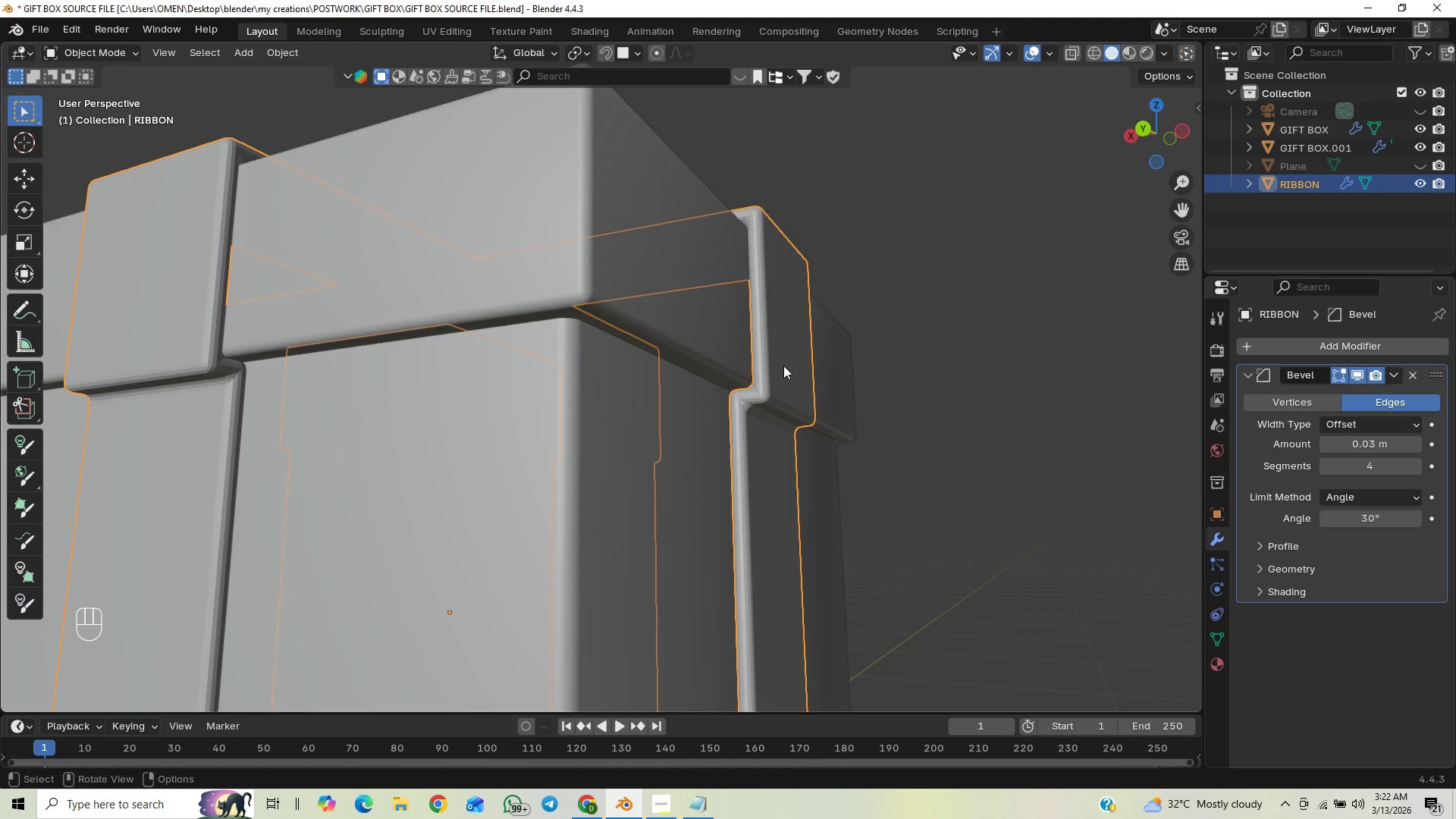 
scroll: coordinate [789, 375], scroll_direction: down, amount: 1.0
 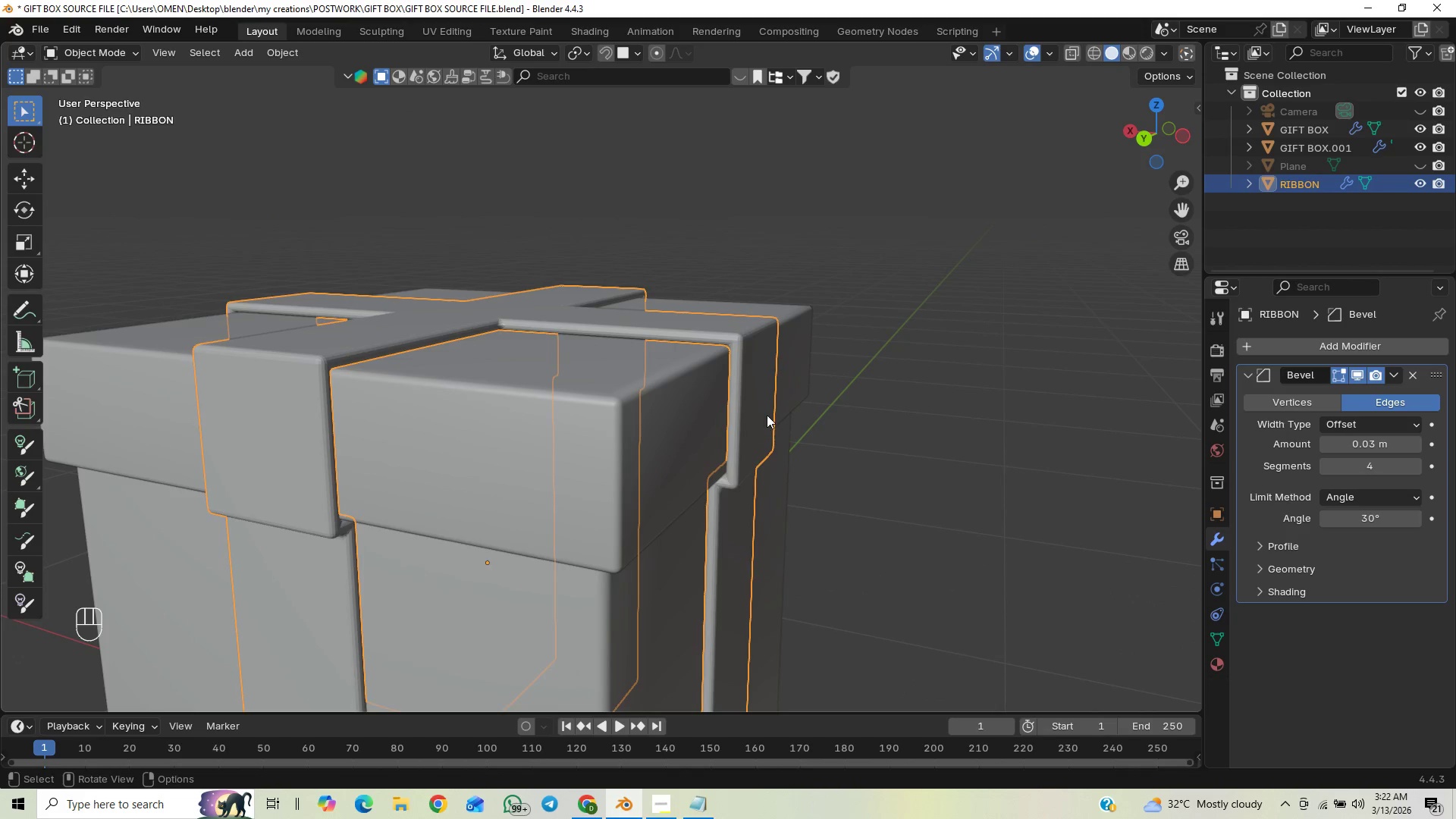 
key(Control+2)
 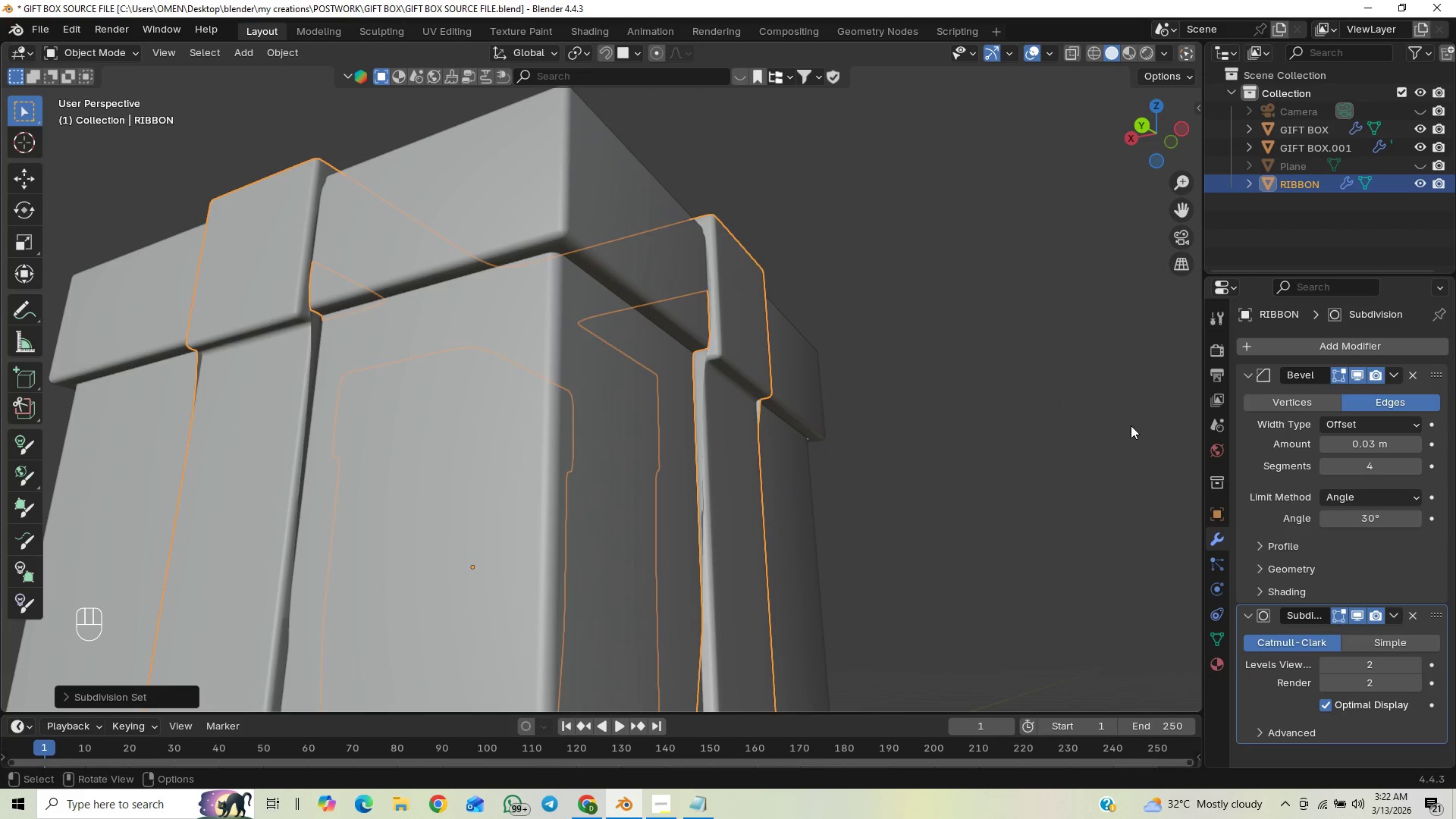 
wait(7.09)
 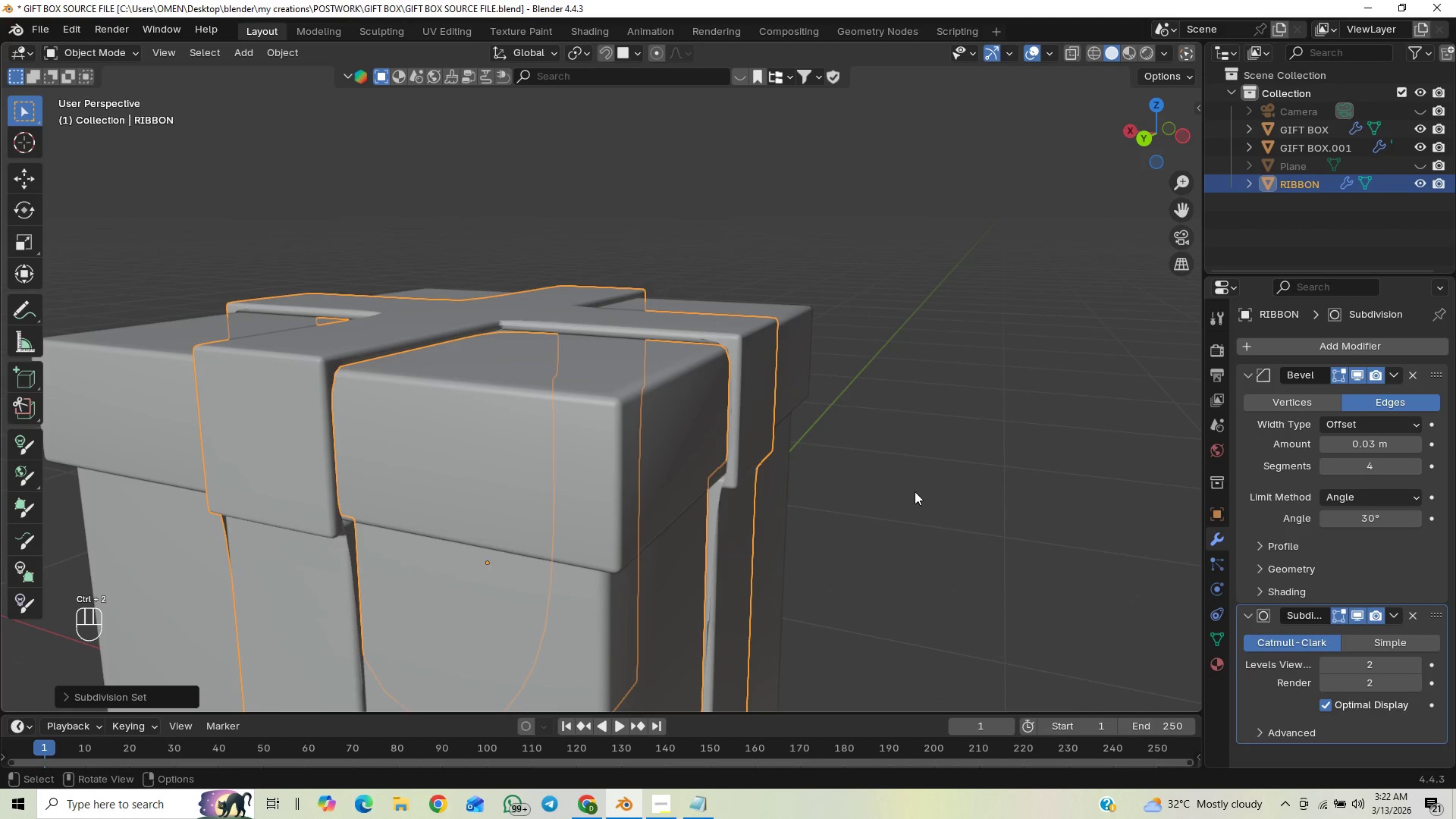 
left_click_drag(start_coordinate=[1439, 612], to_coordinate=[1433, 352])
 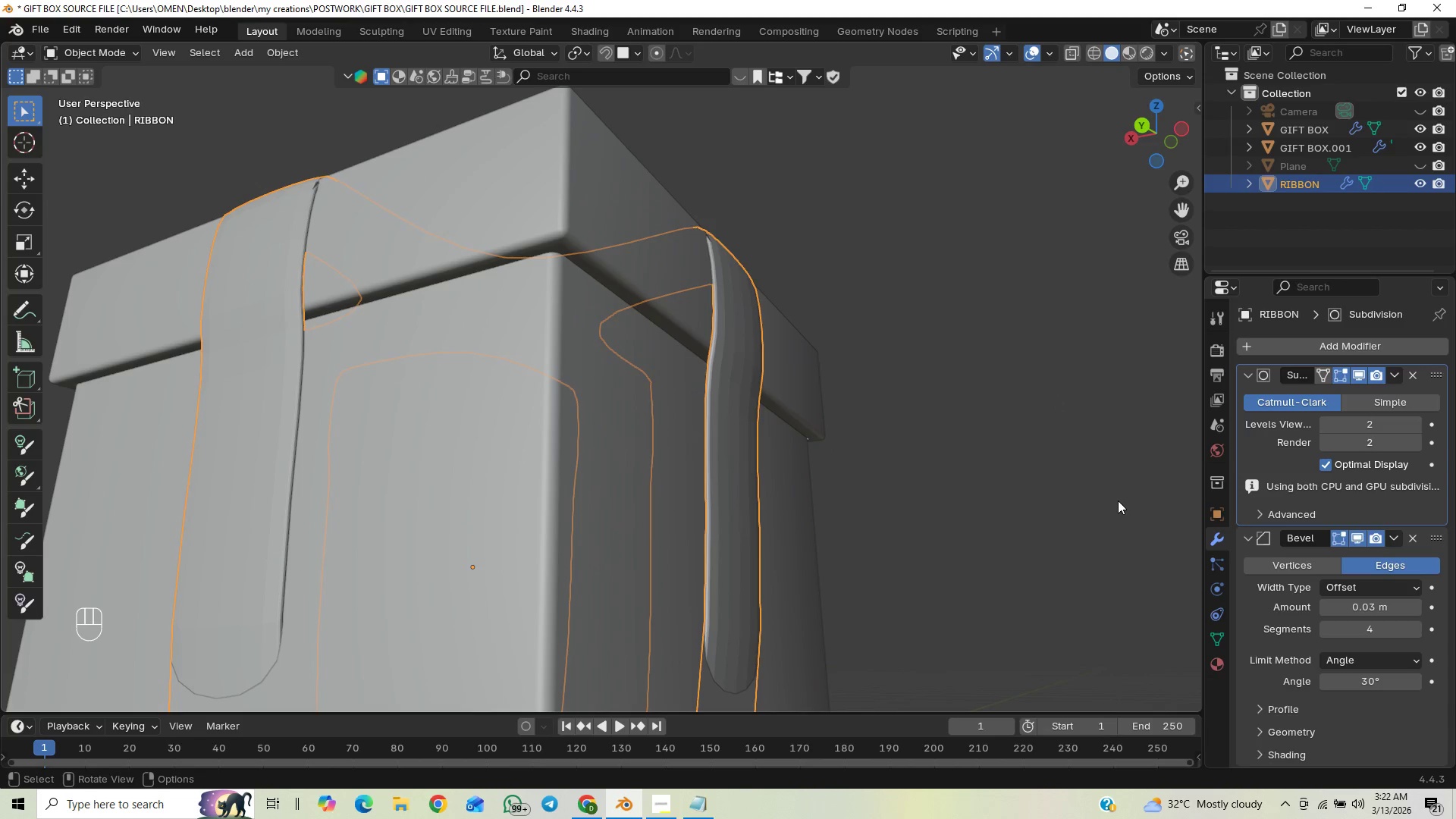 
hold_key(key=ControlLeft, duration=1.52)
 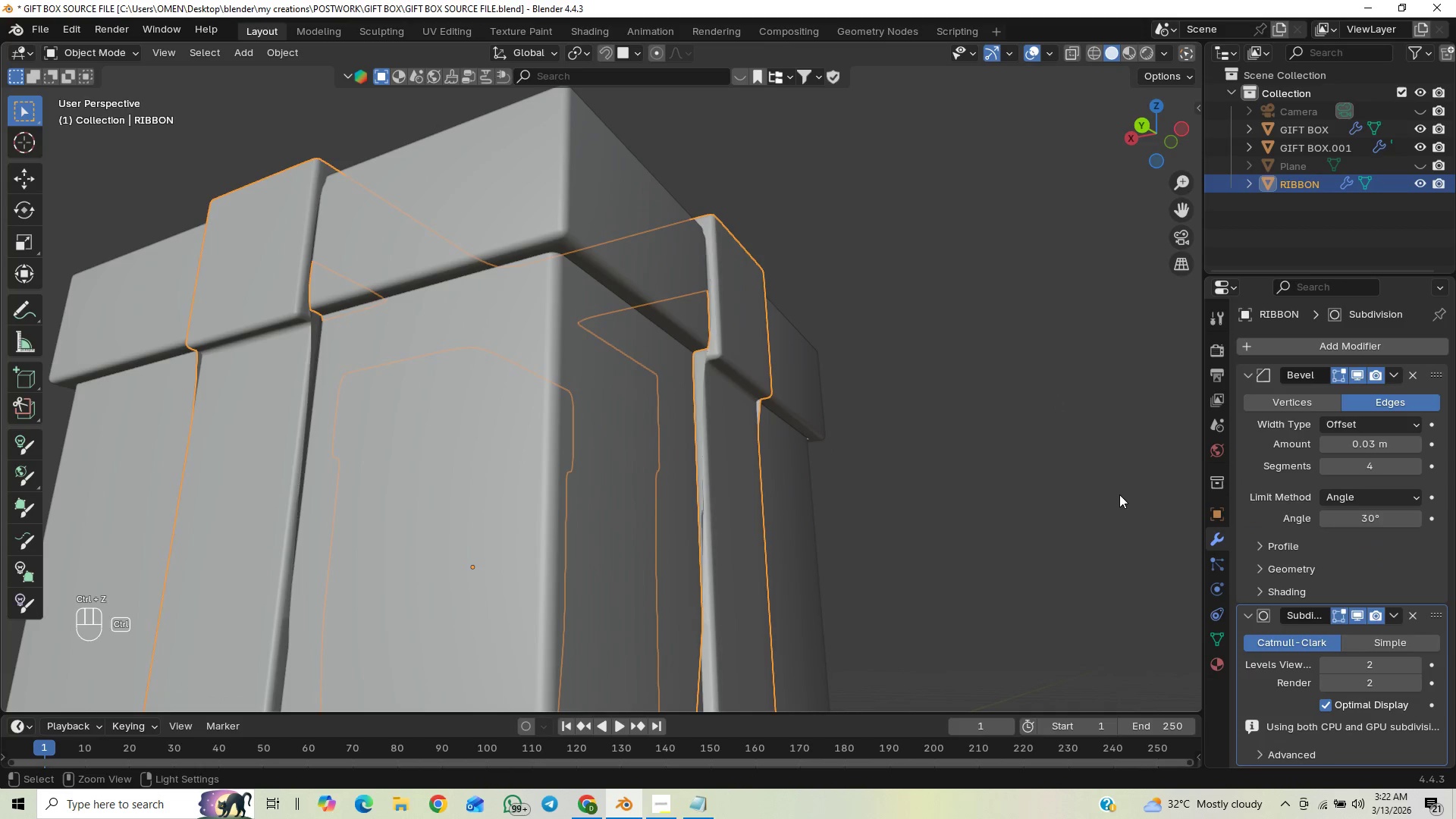 
key(Control+Z)
 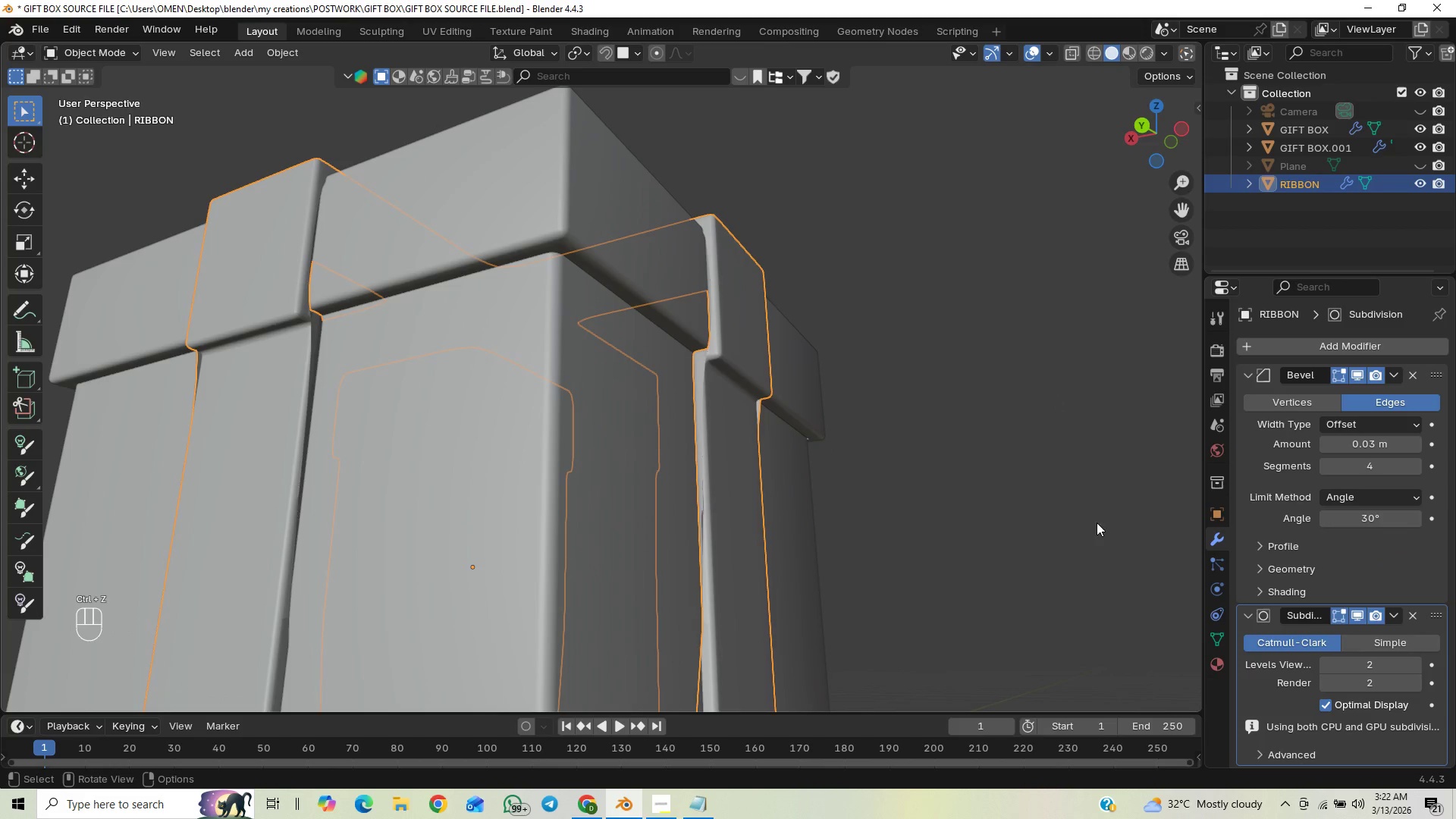 
scroll: coordinate [1040, 523], scroll_direction: down, amount: 1.0
 